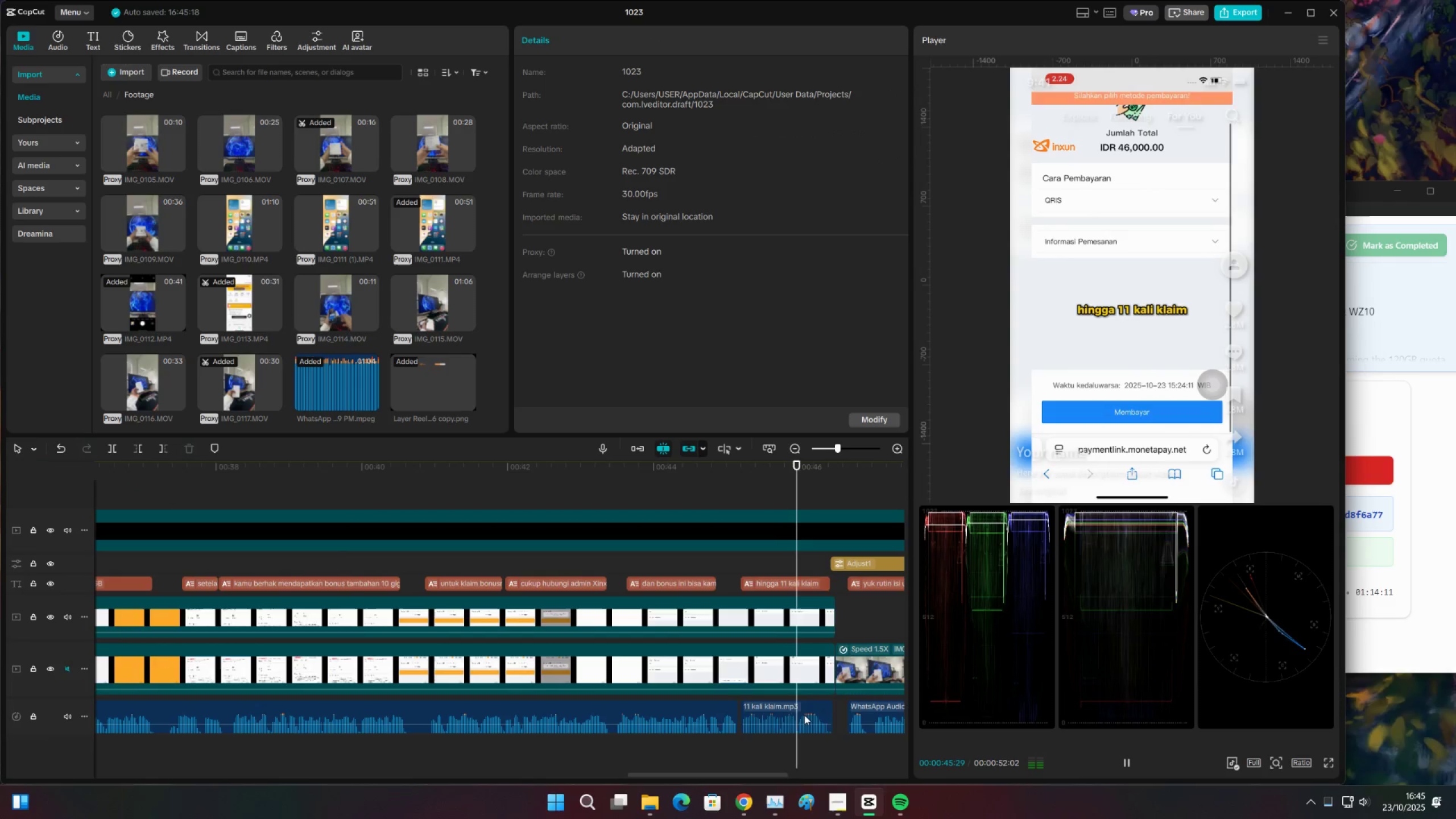 
key(Space)
 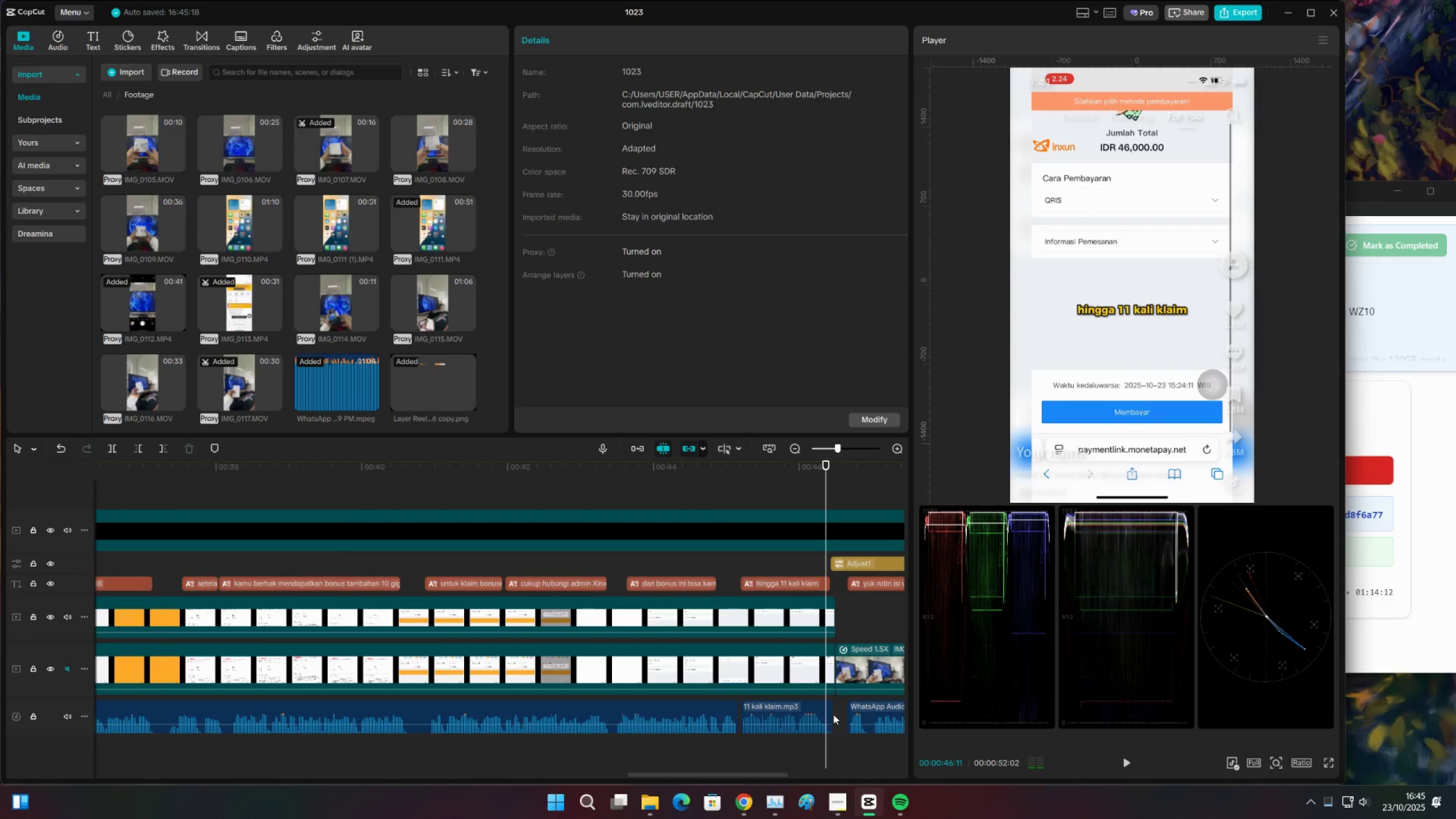 
key(Space)
 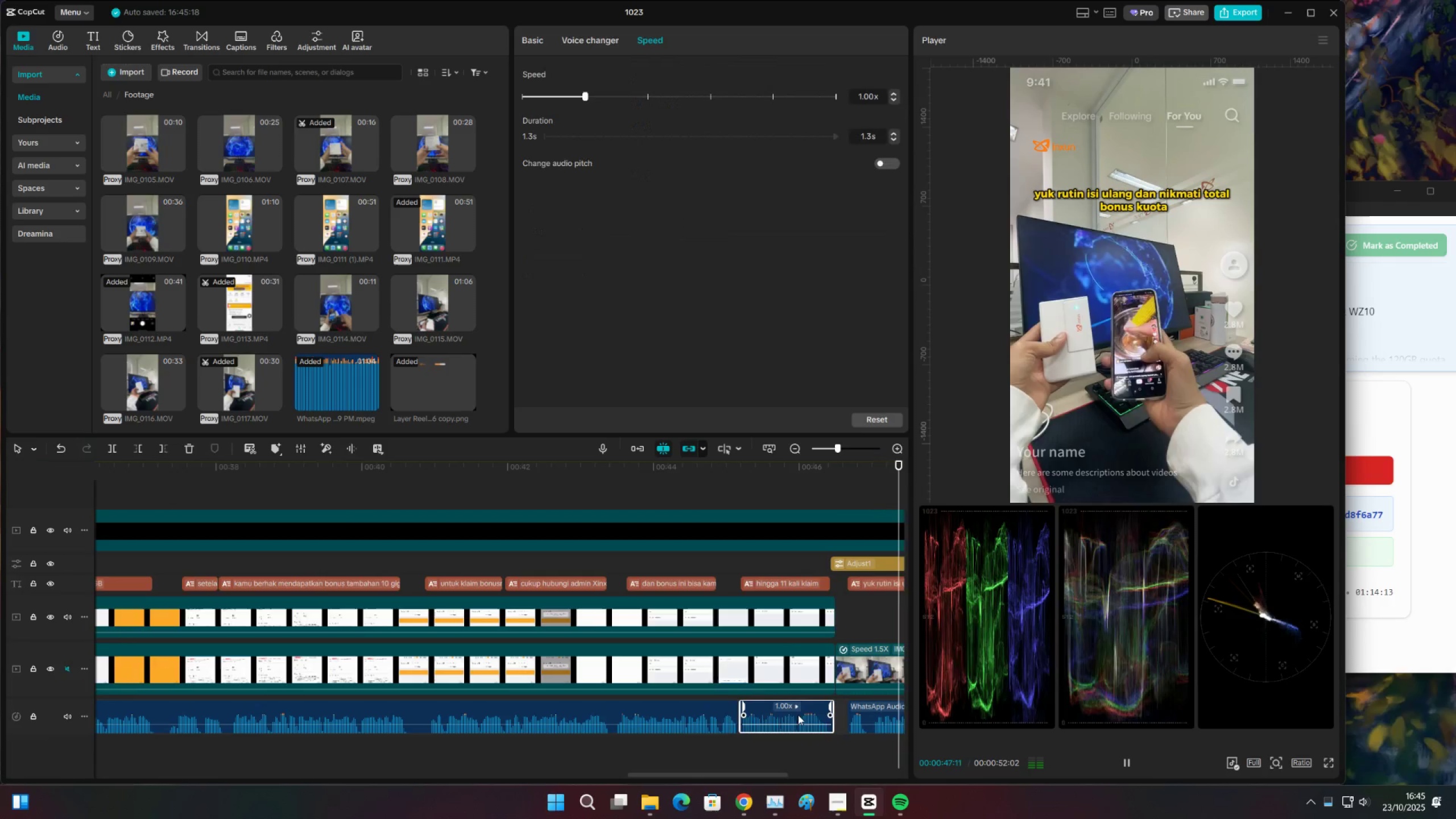 
key(Space)
 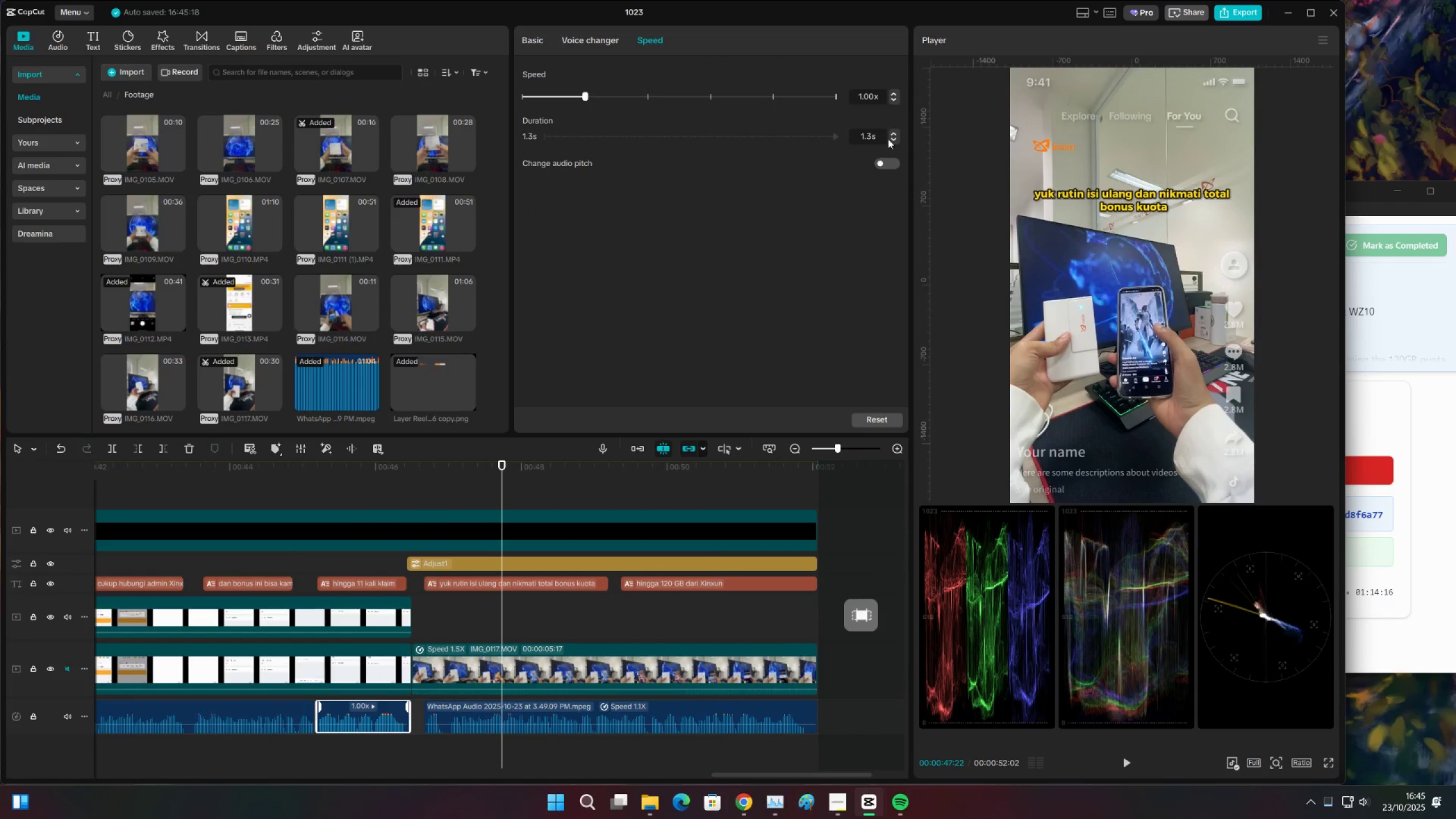 
left_click([893, 92])
 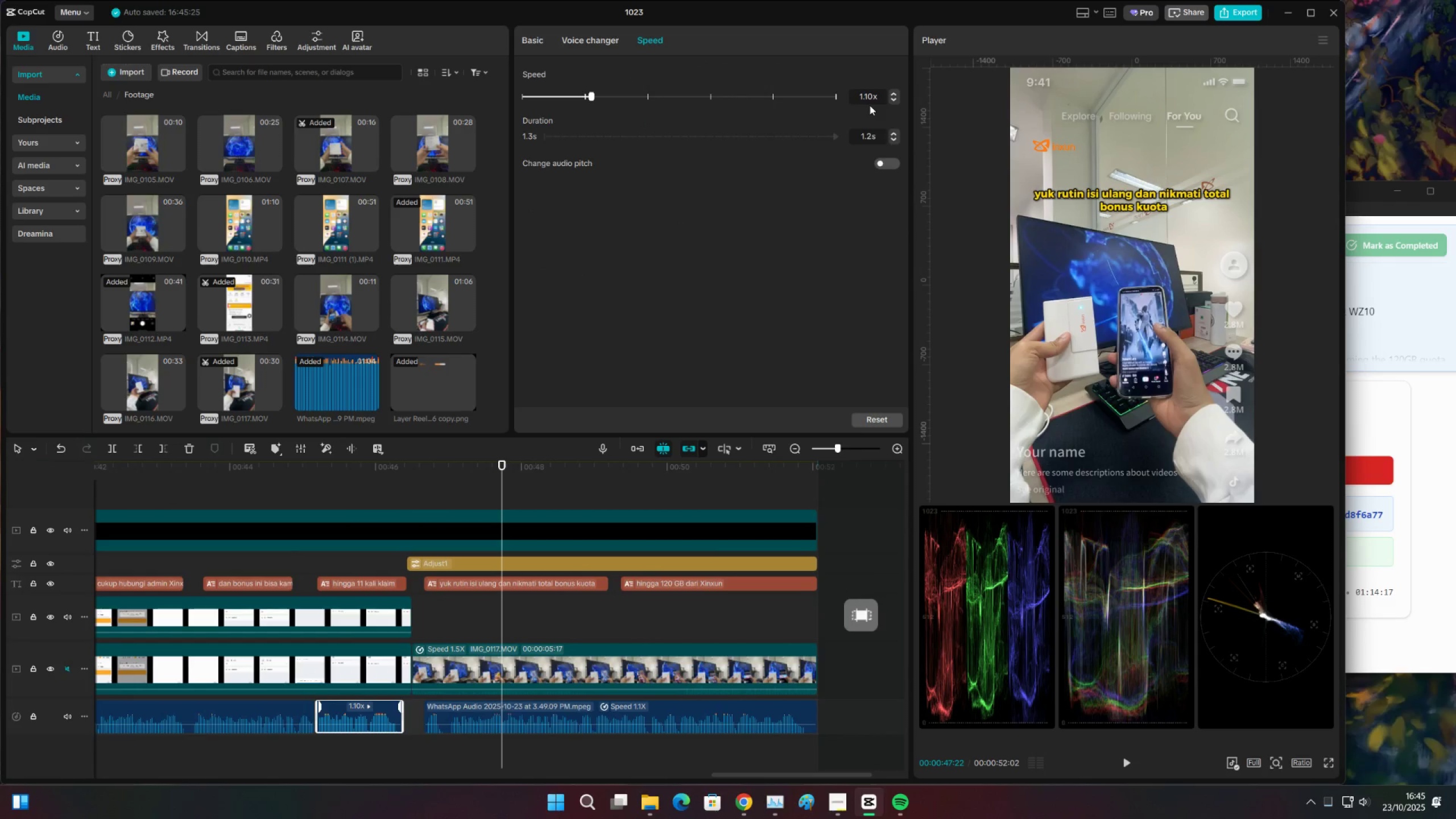 
key(Backspace)
 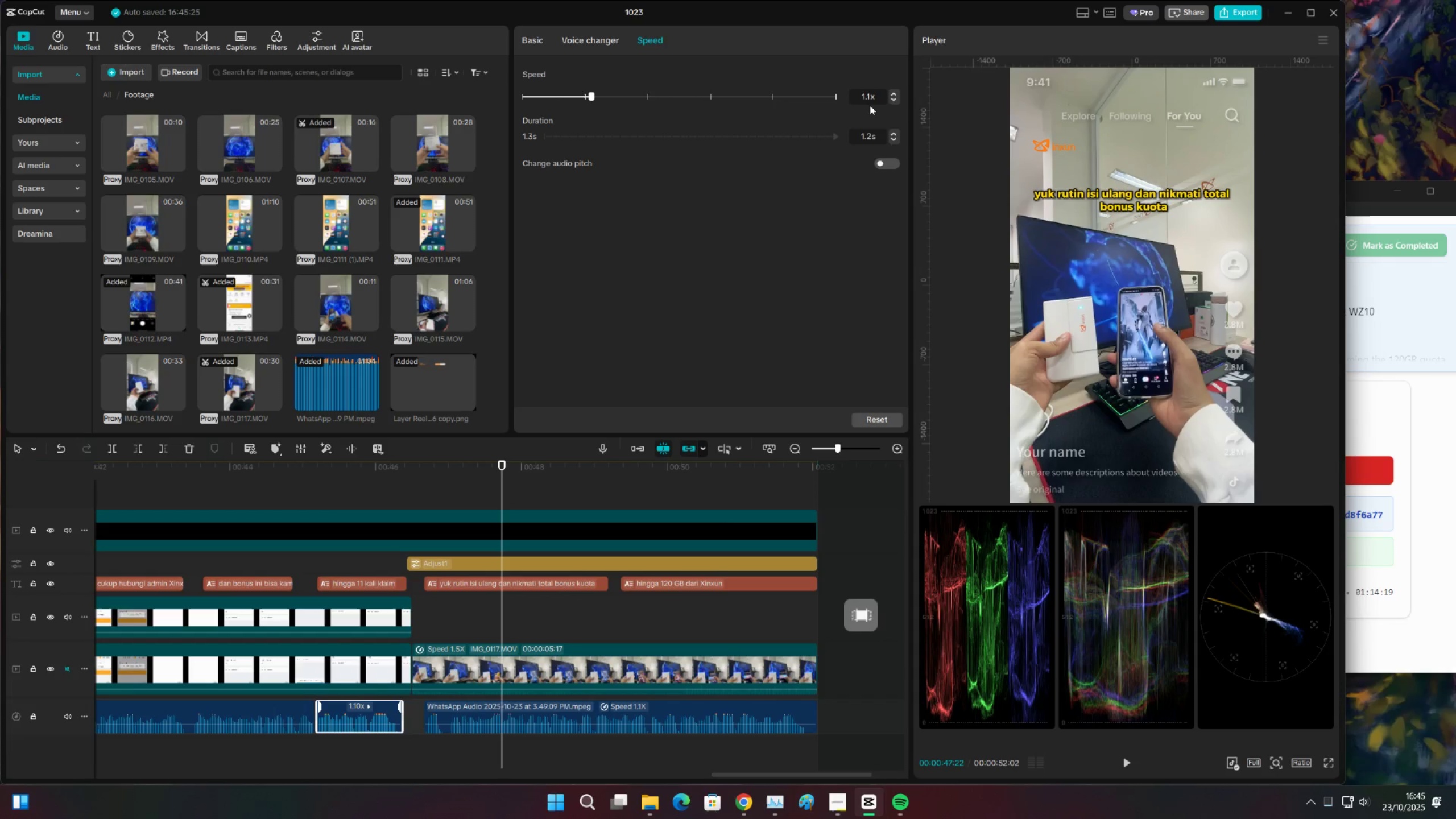 
key(5)
 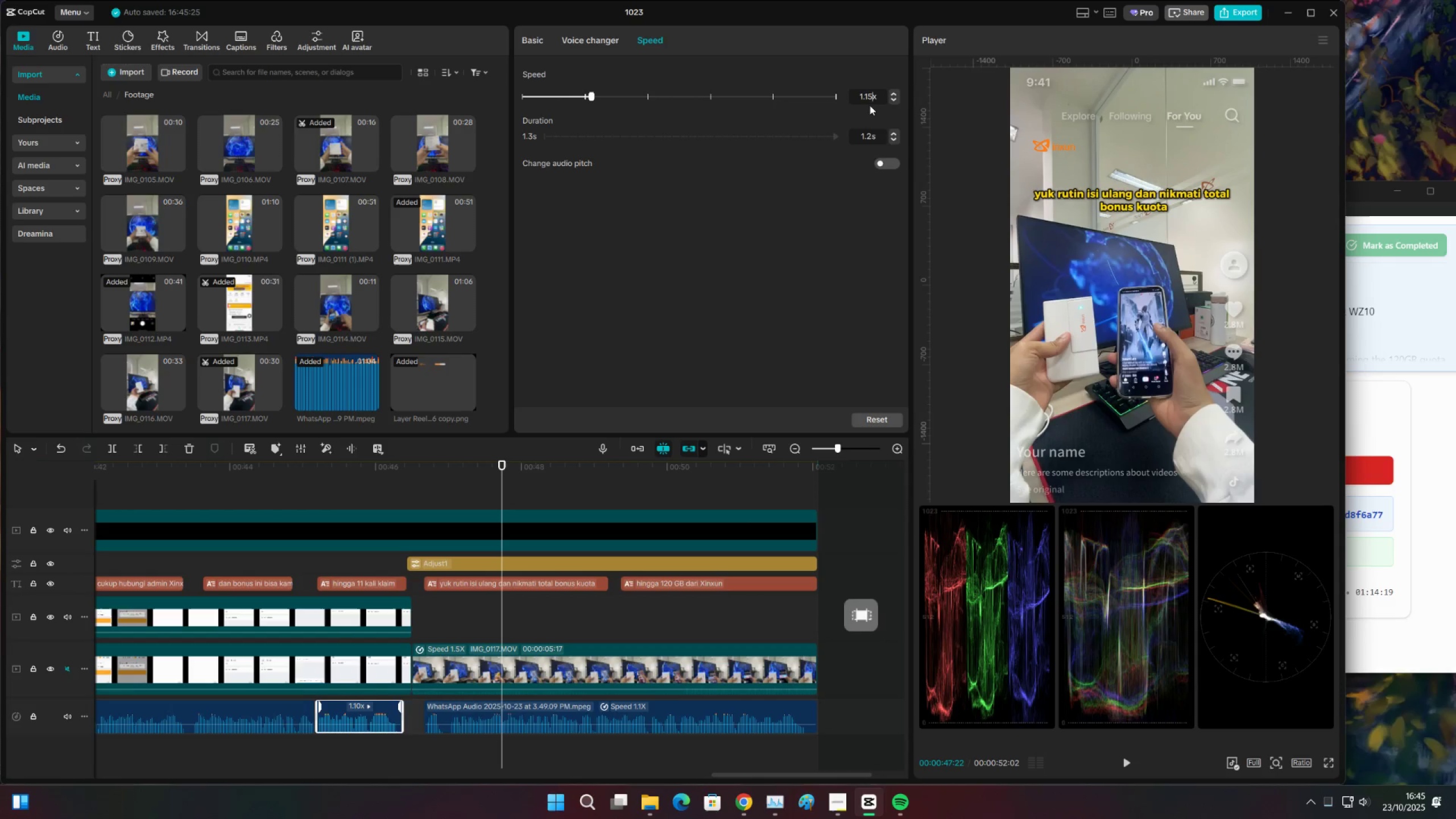 
key(Enter)
 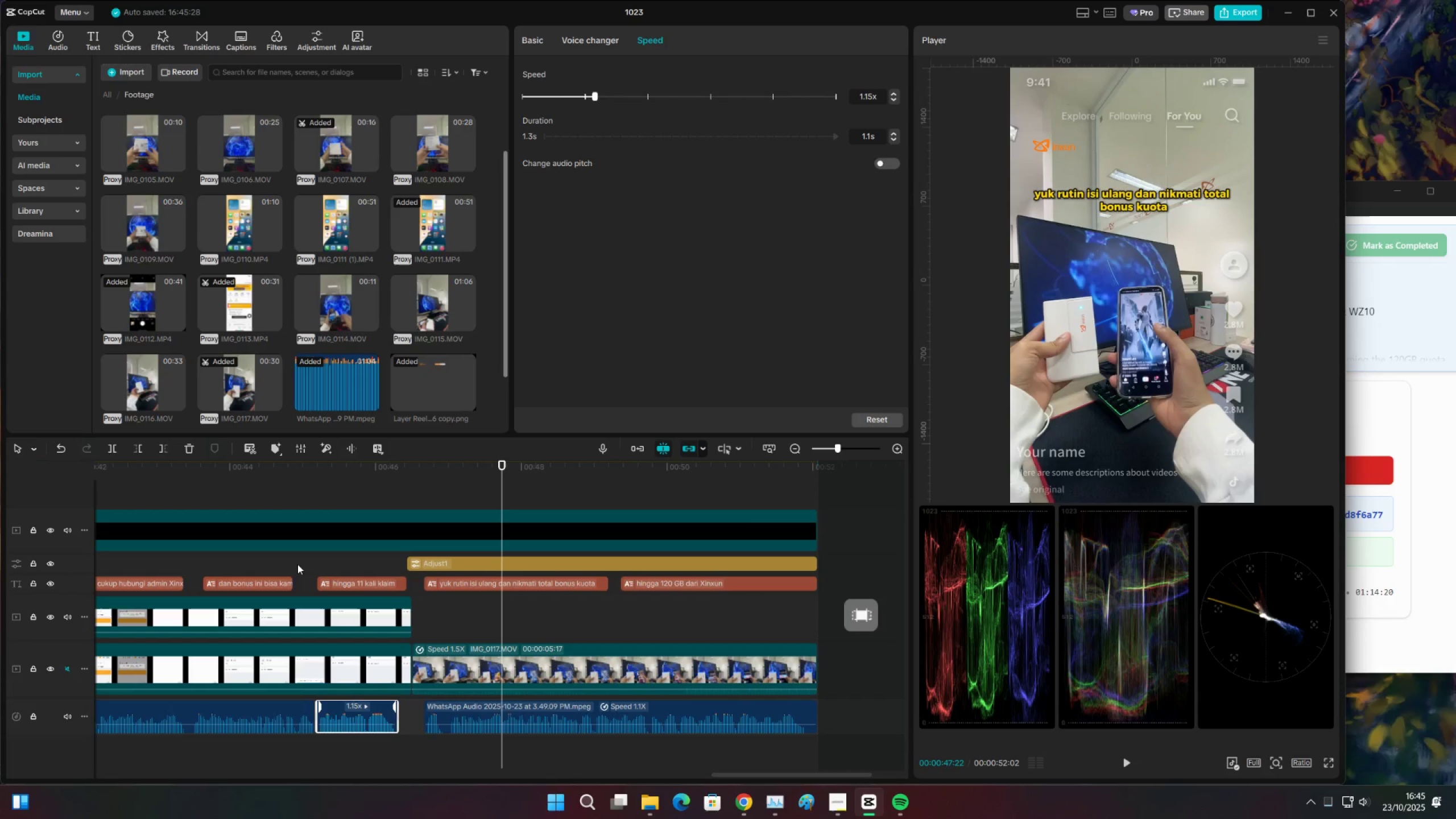 
left_click([297, 557])
 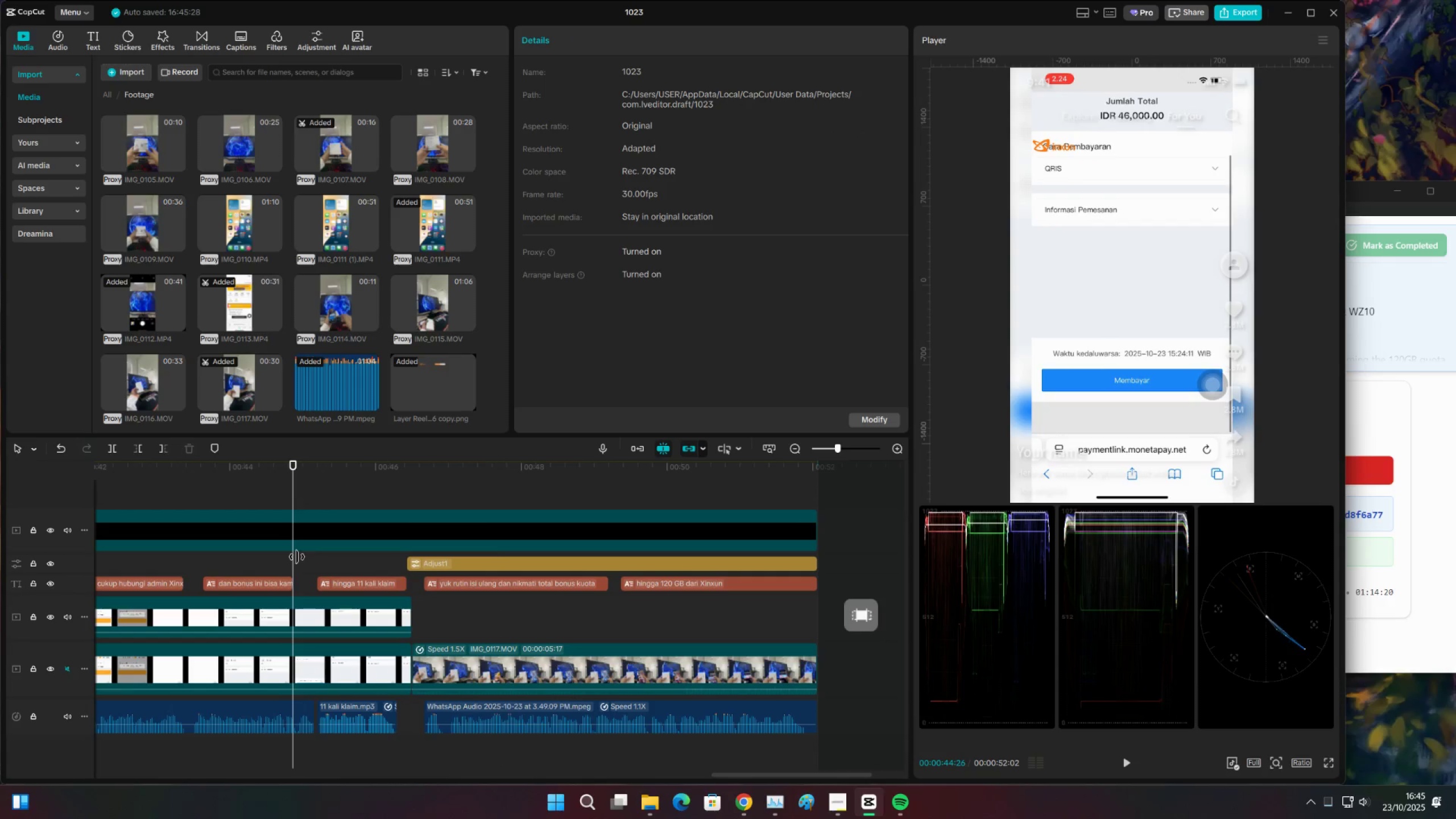 
key(Space)
 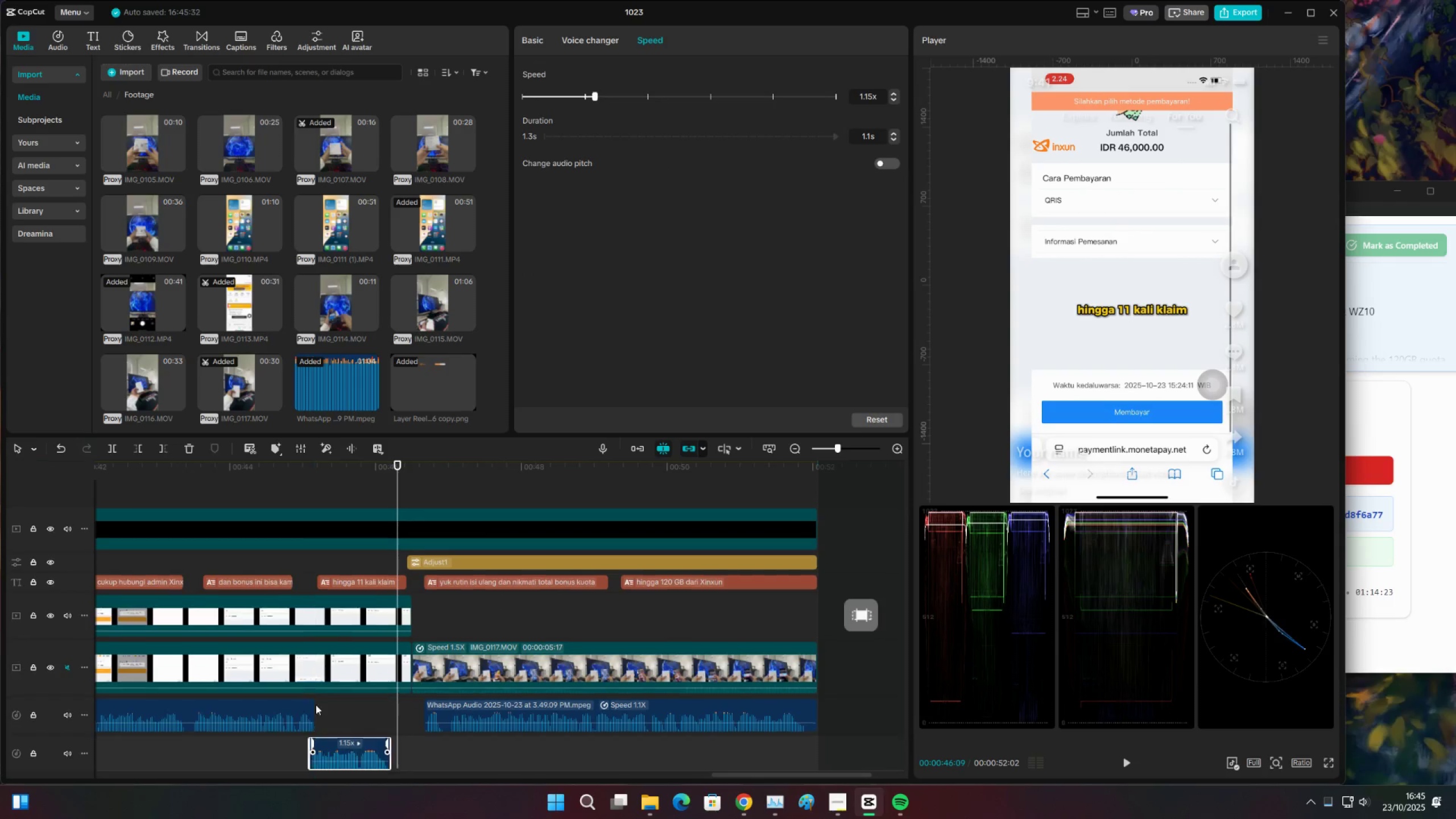 
left_click([299, 744])
 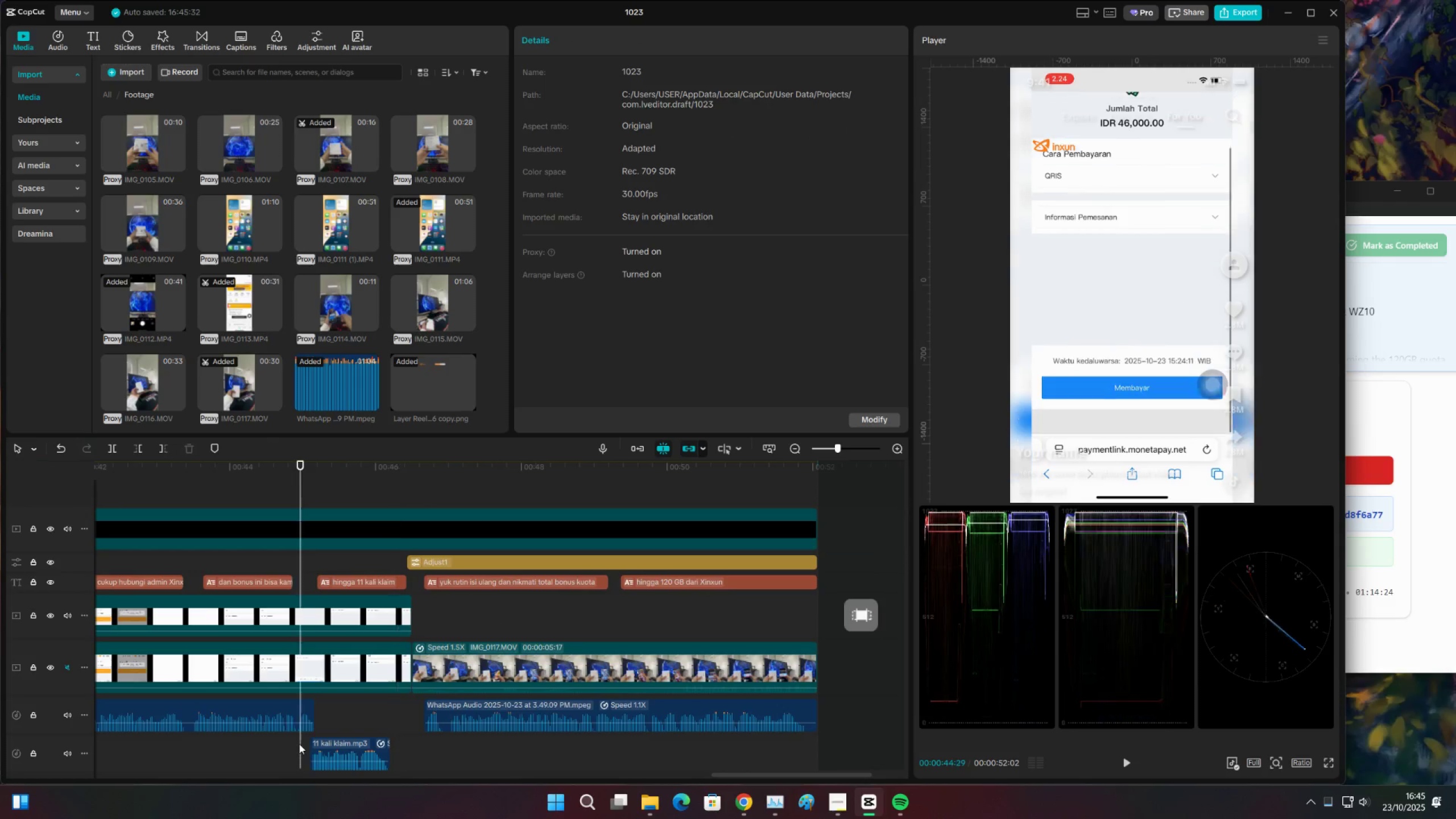 
key(Space)
 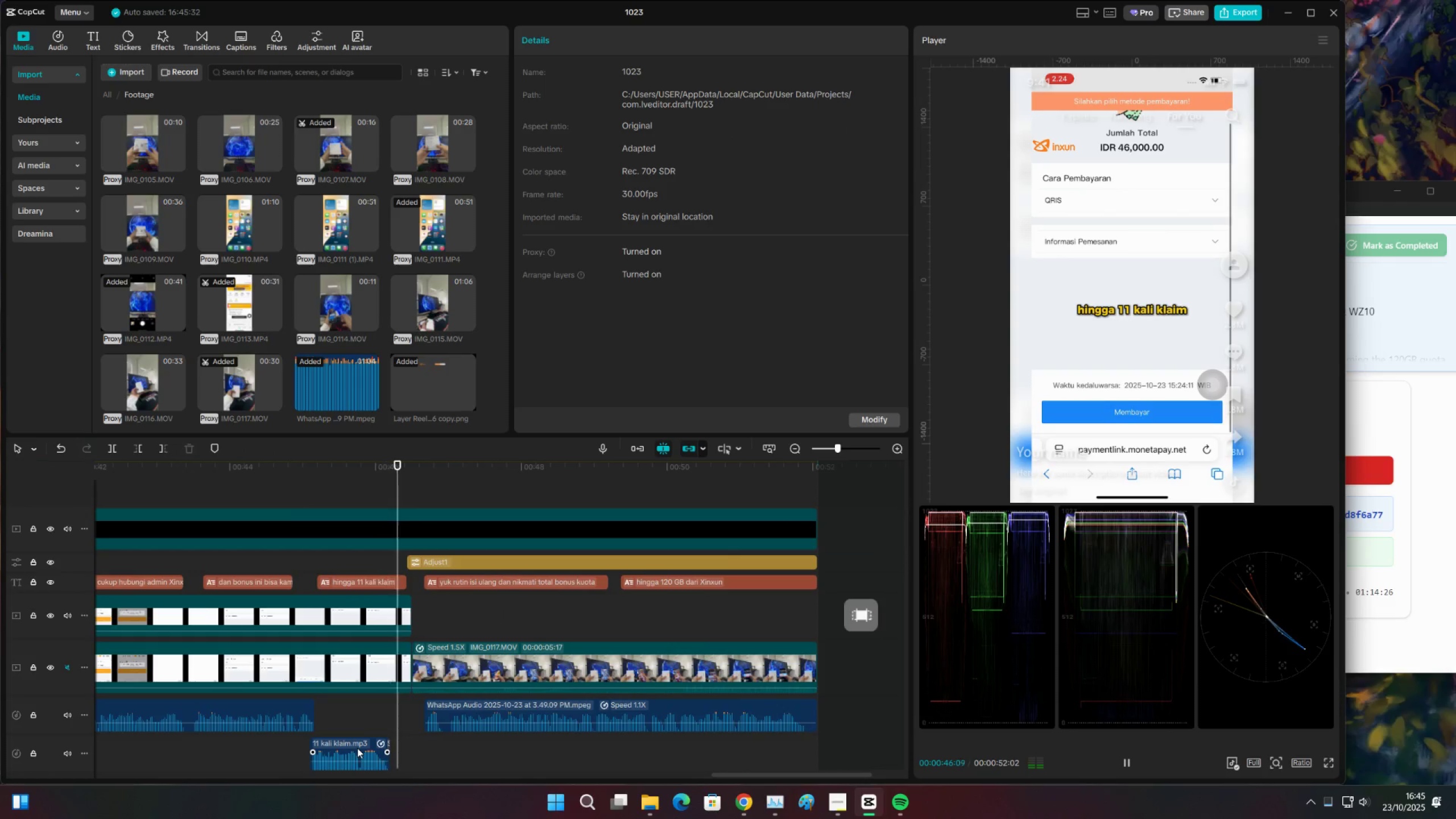 
key(Space)
 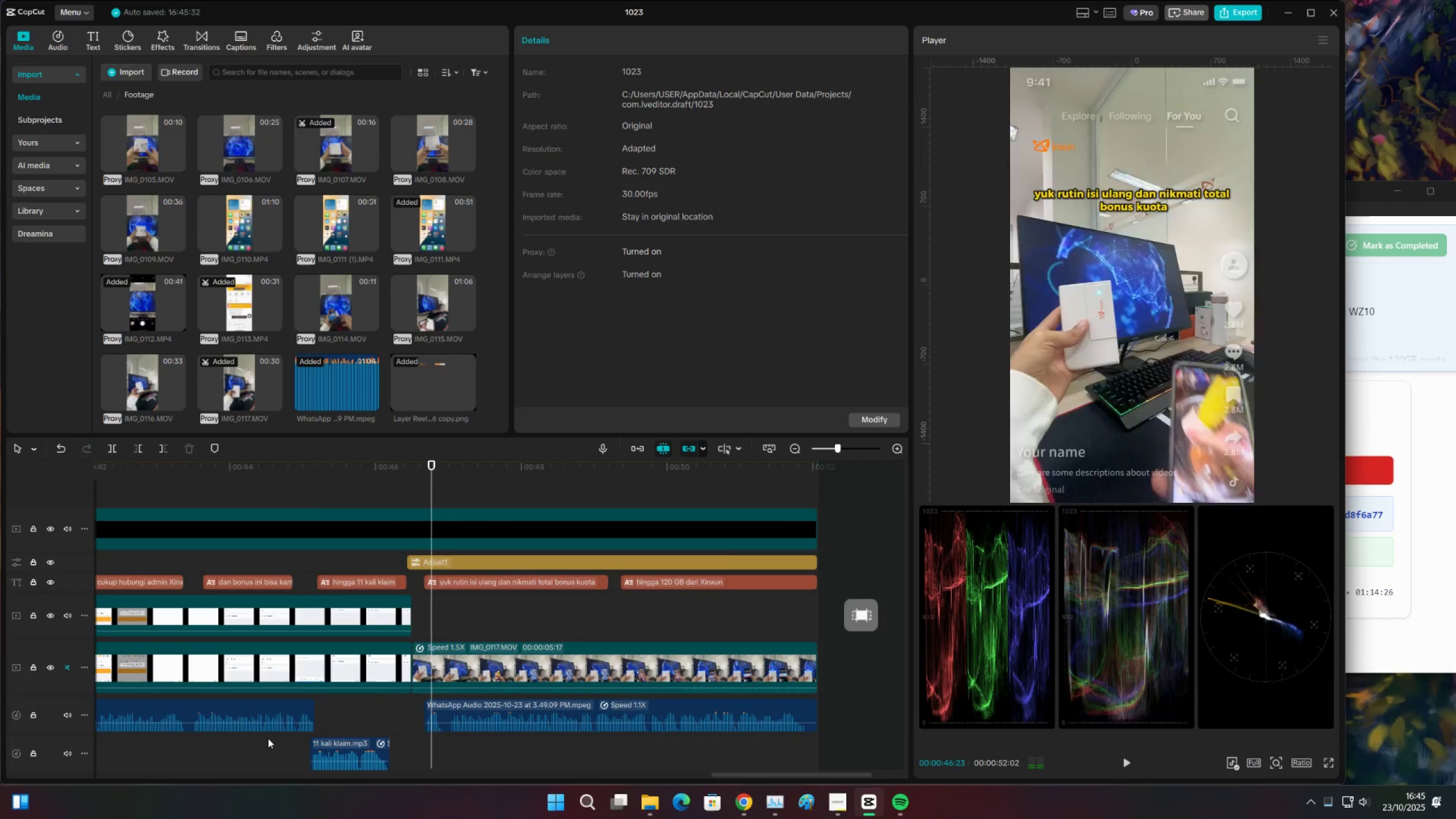 
left_click([268, 738])
 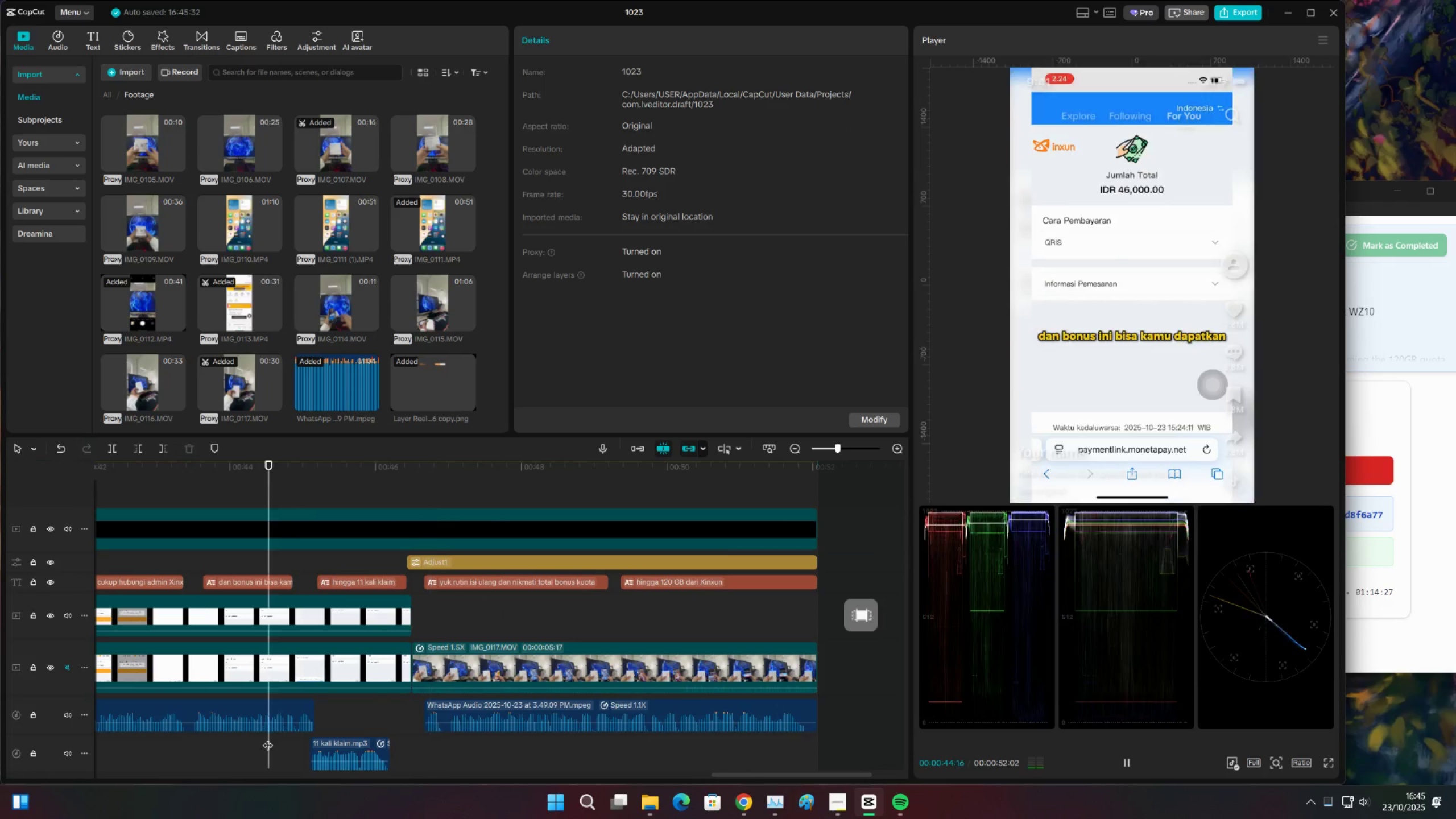 
key(Space)
 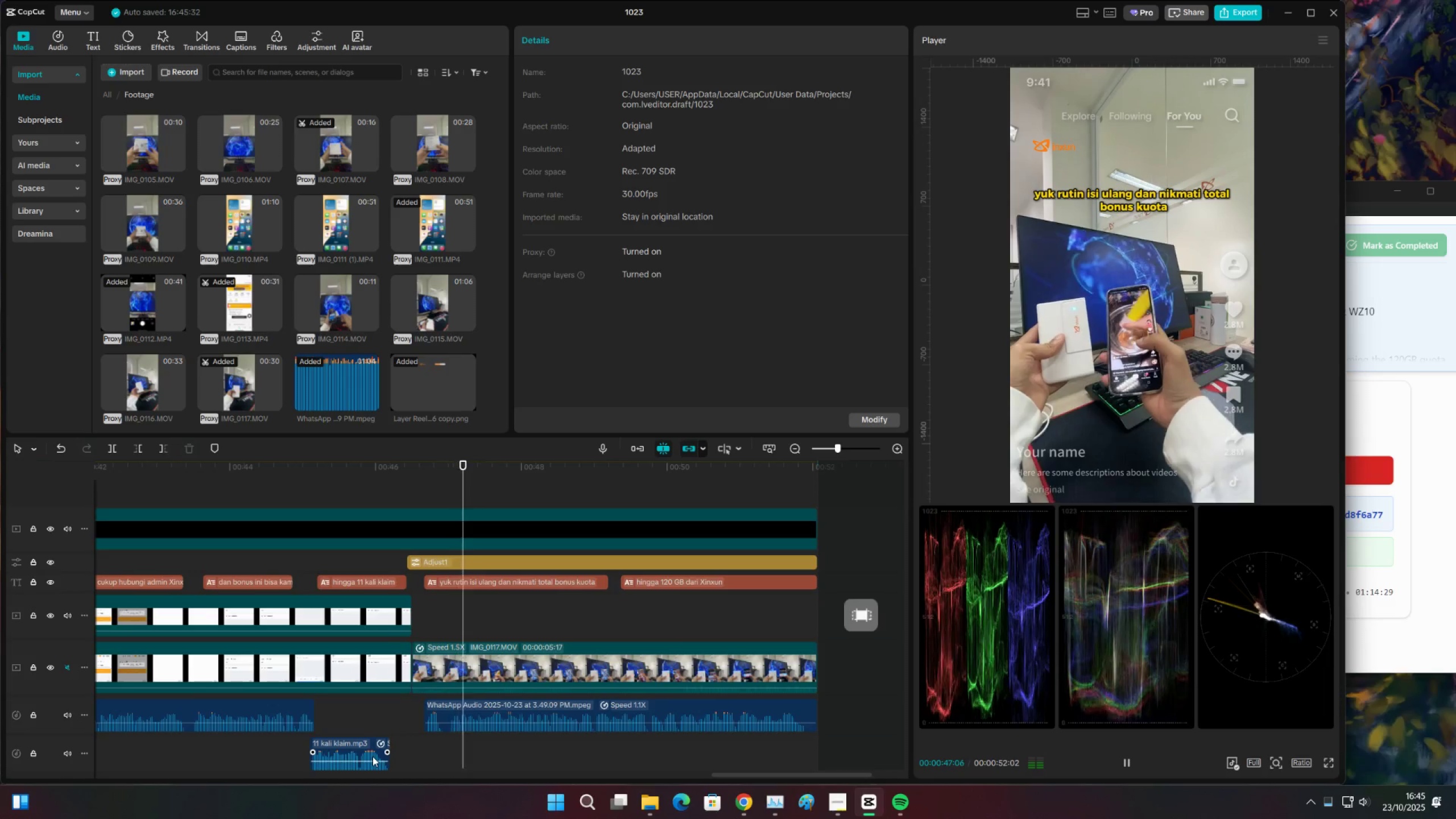 
mouse_move([344, 717])
 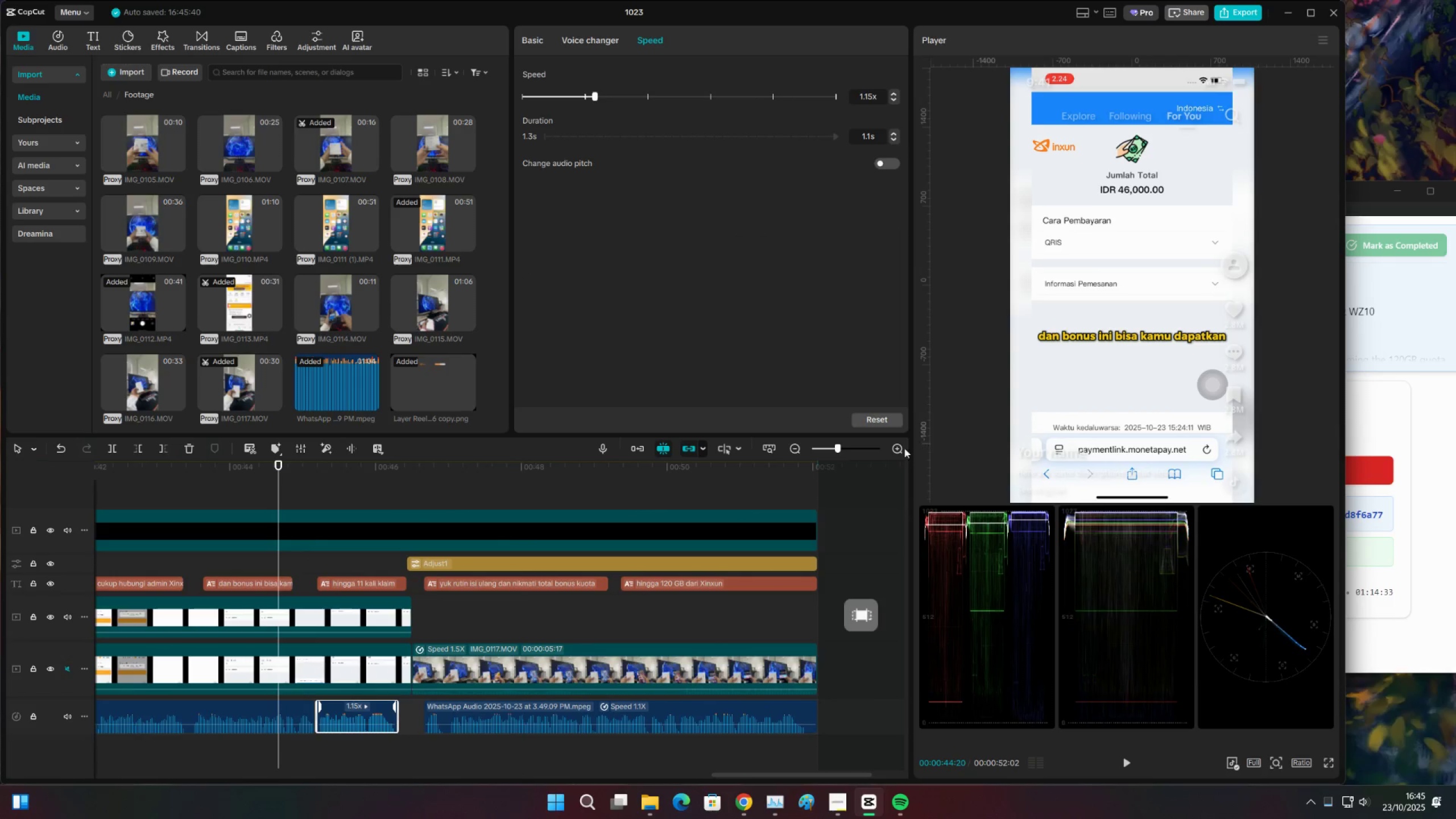 
double_click([898, 451])
 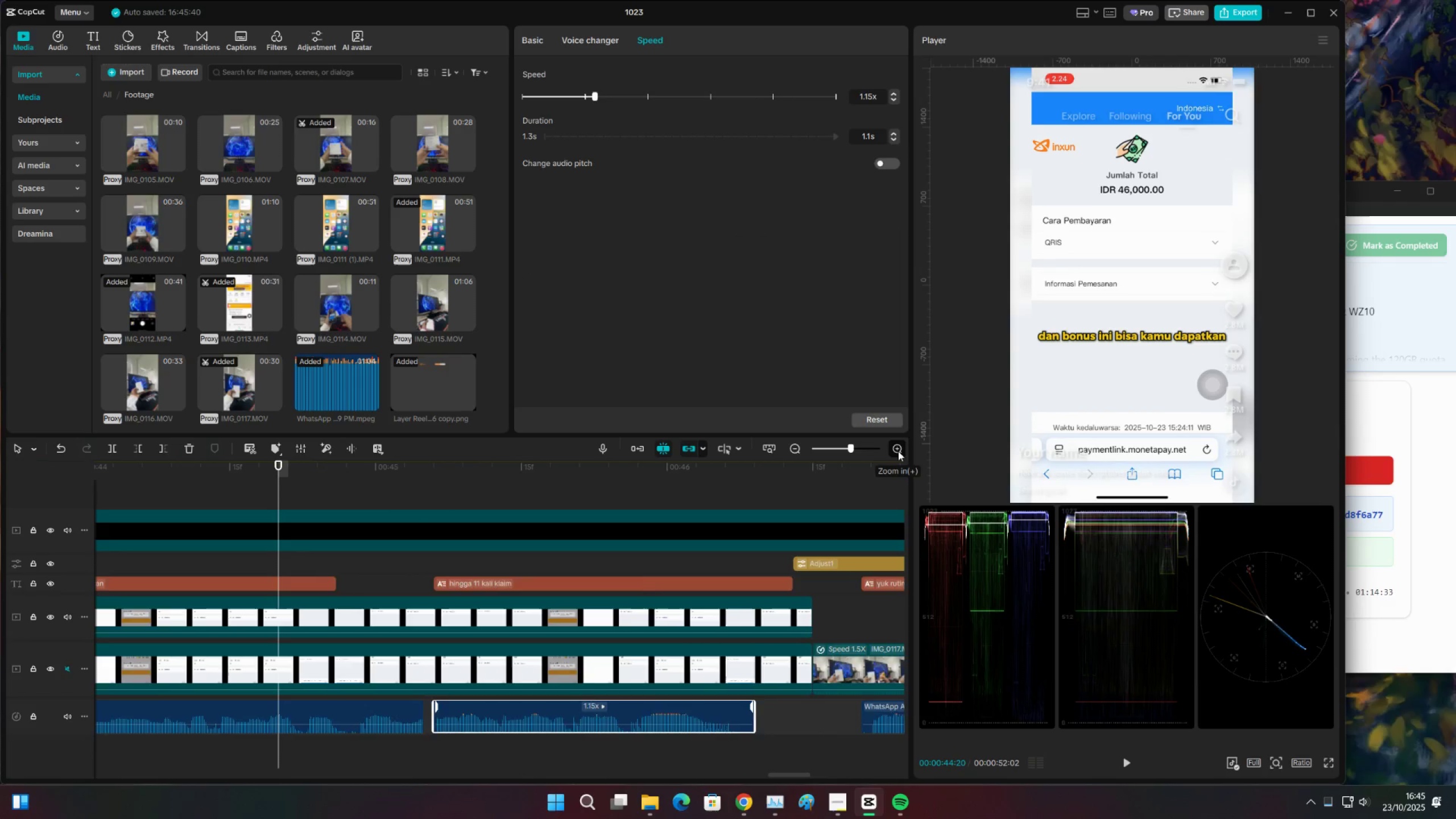 
triple_click([898, 451])
 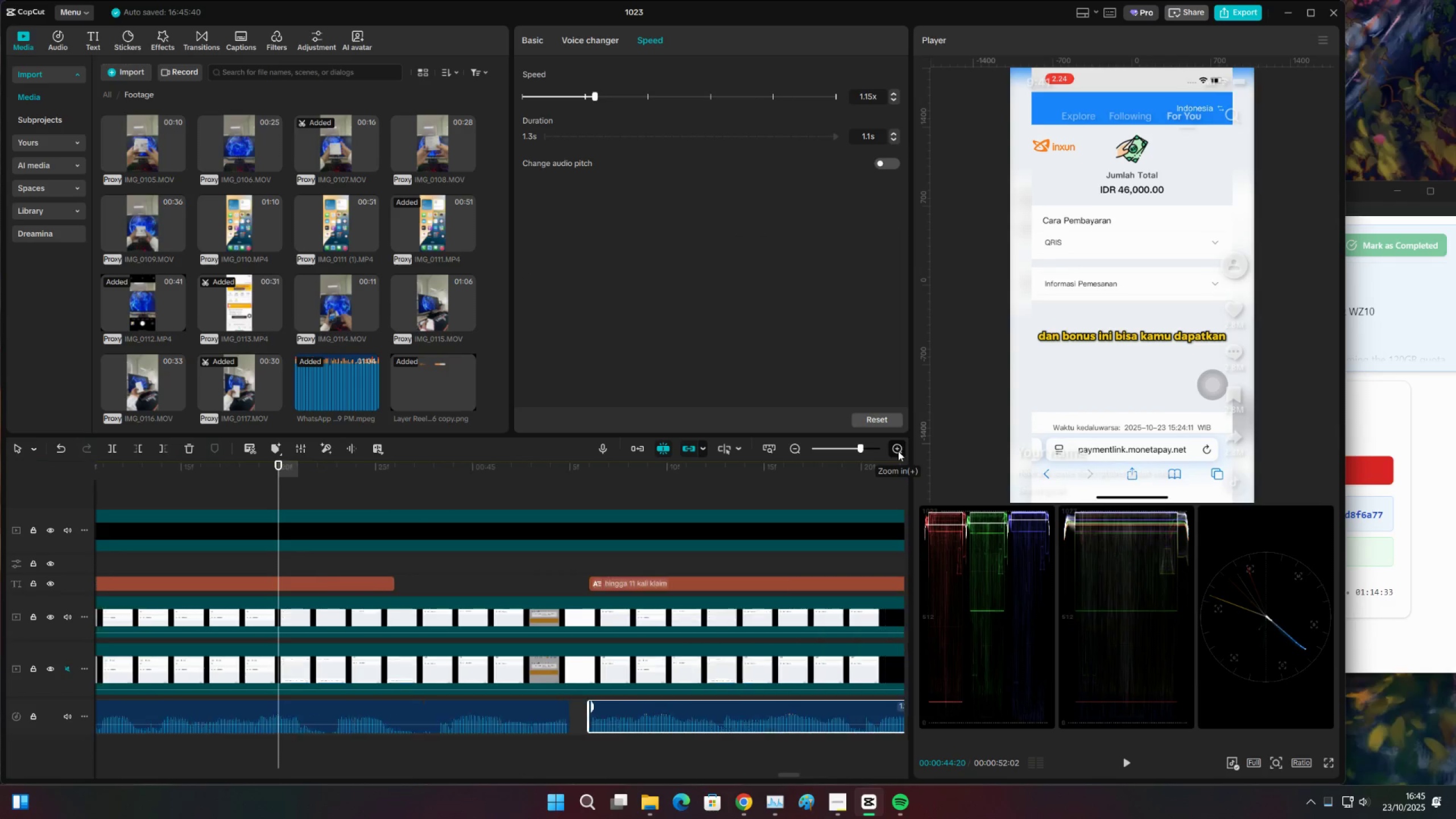 
triple_click([898, 451])
 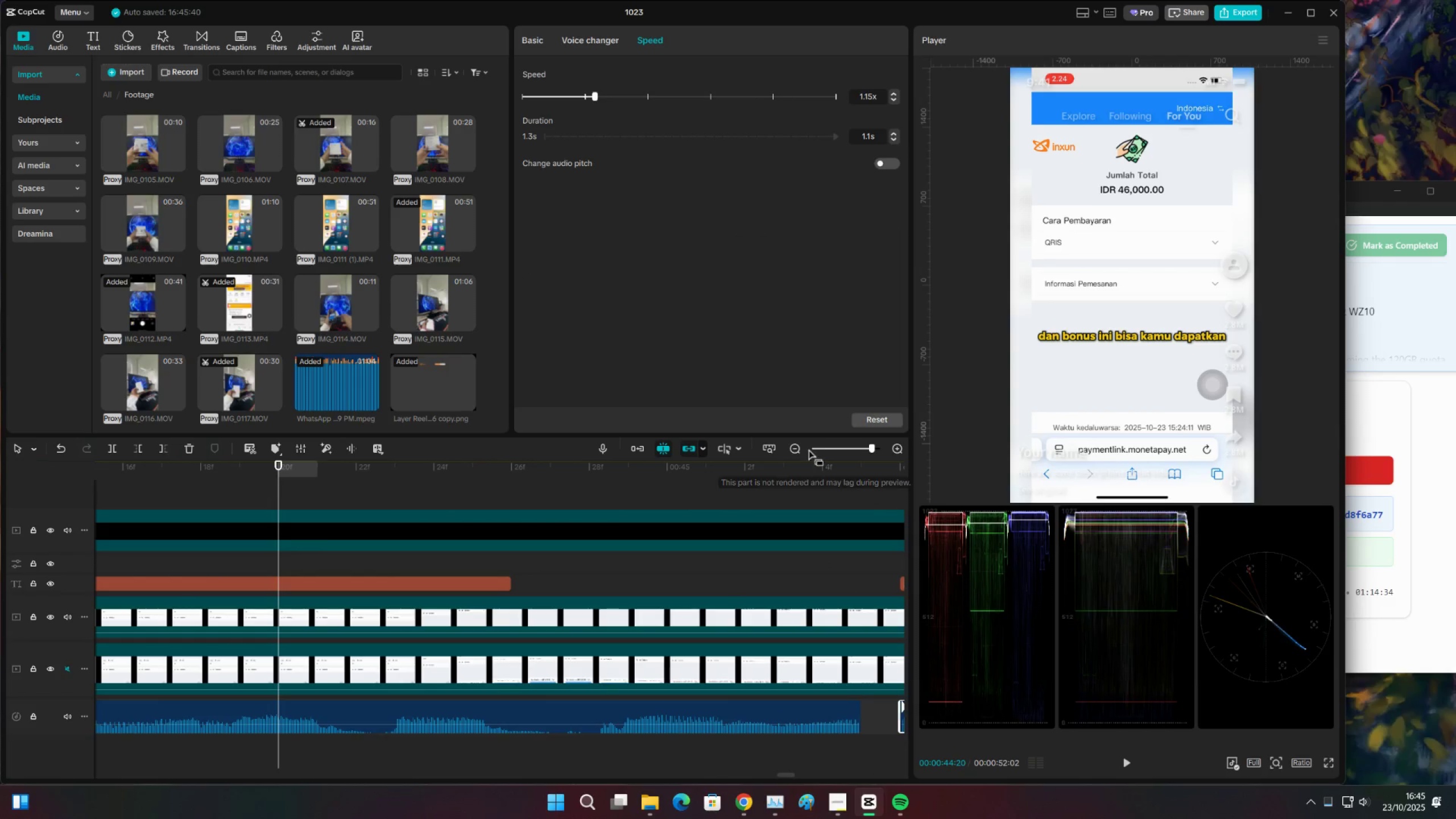 
left_click([792, 446])
 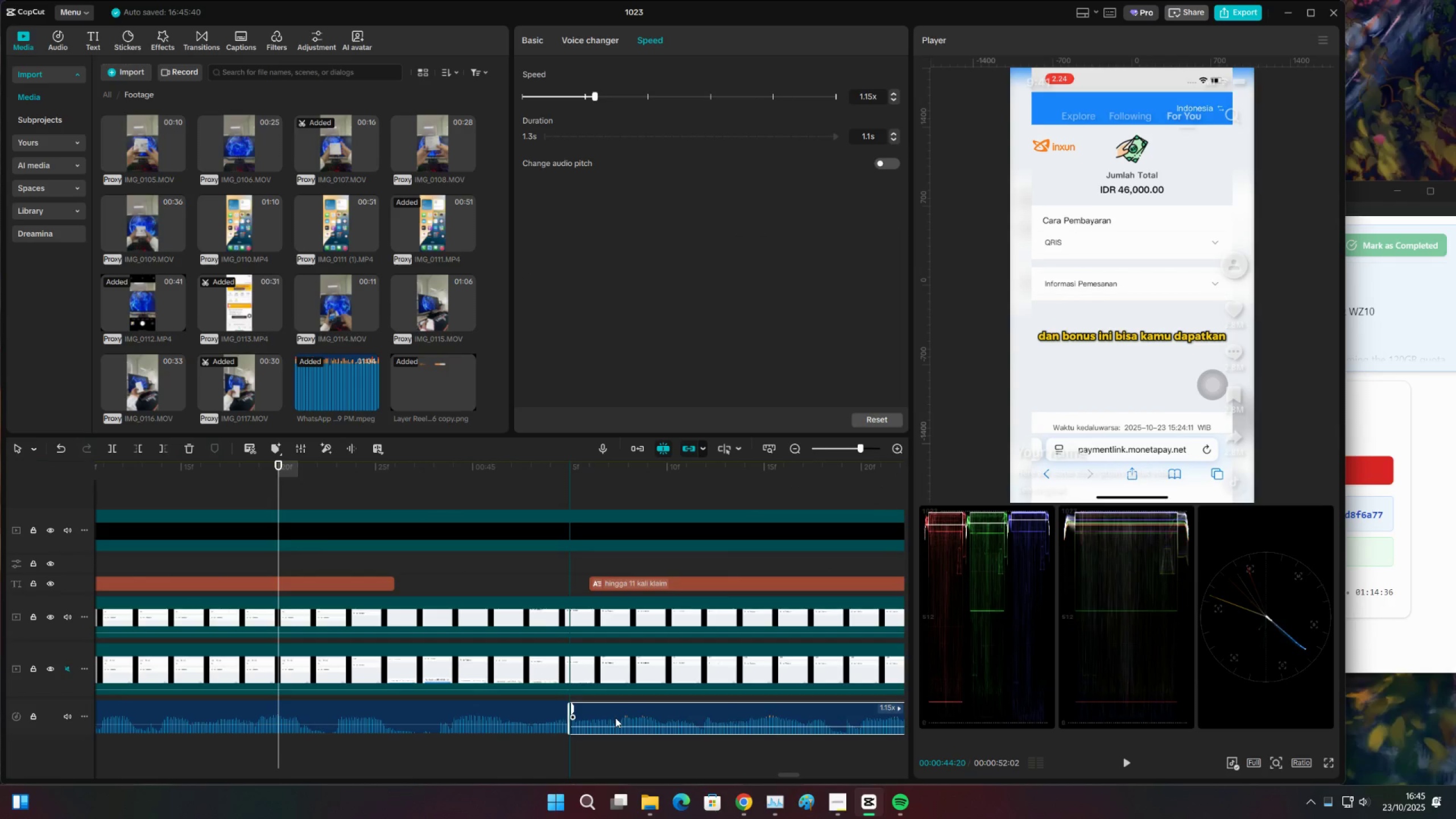 
left_click([529, 576])
 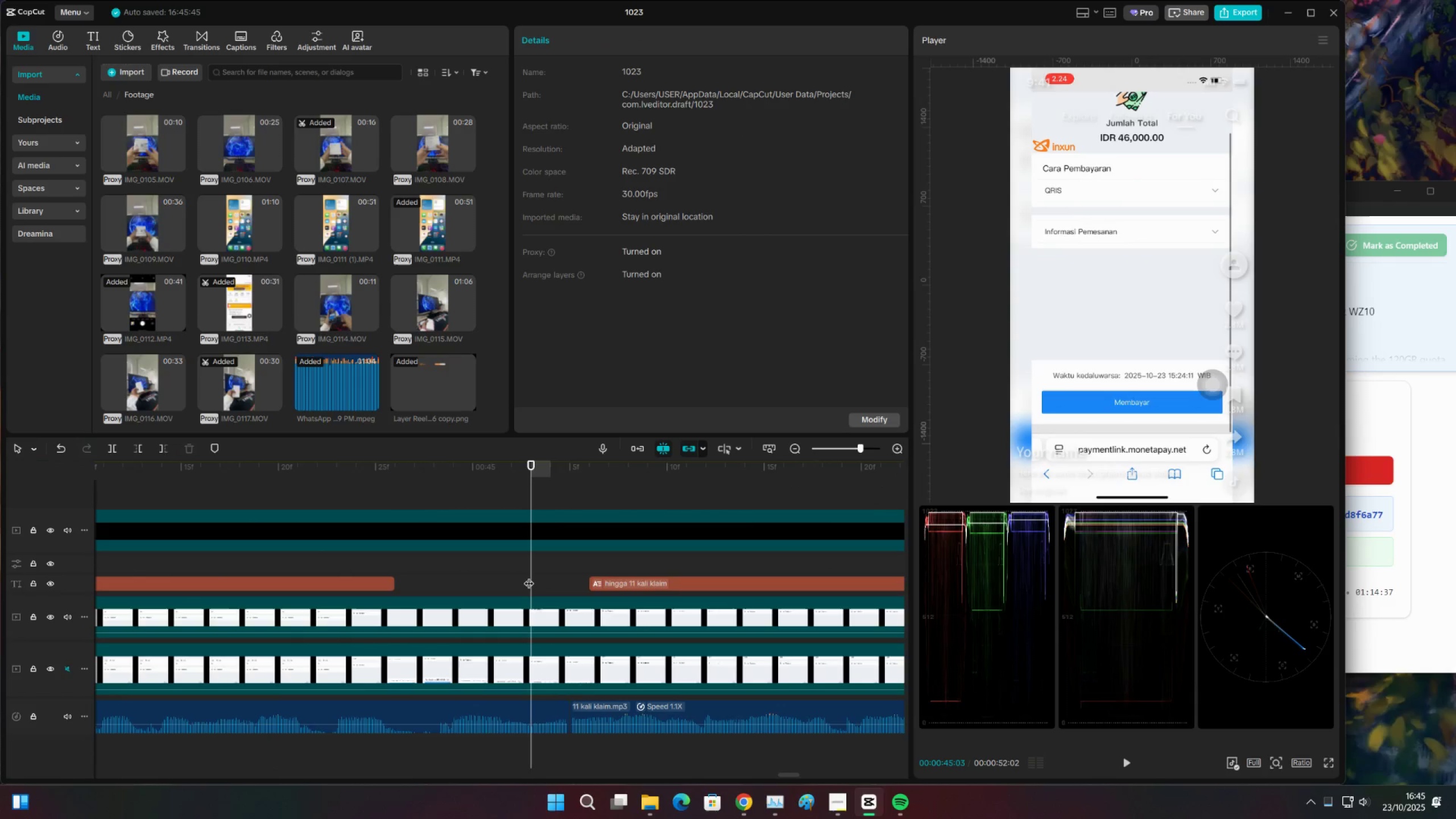 
key(Control+ControlLeft)
 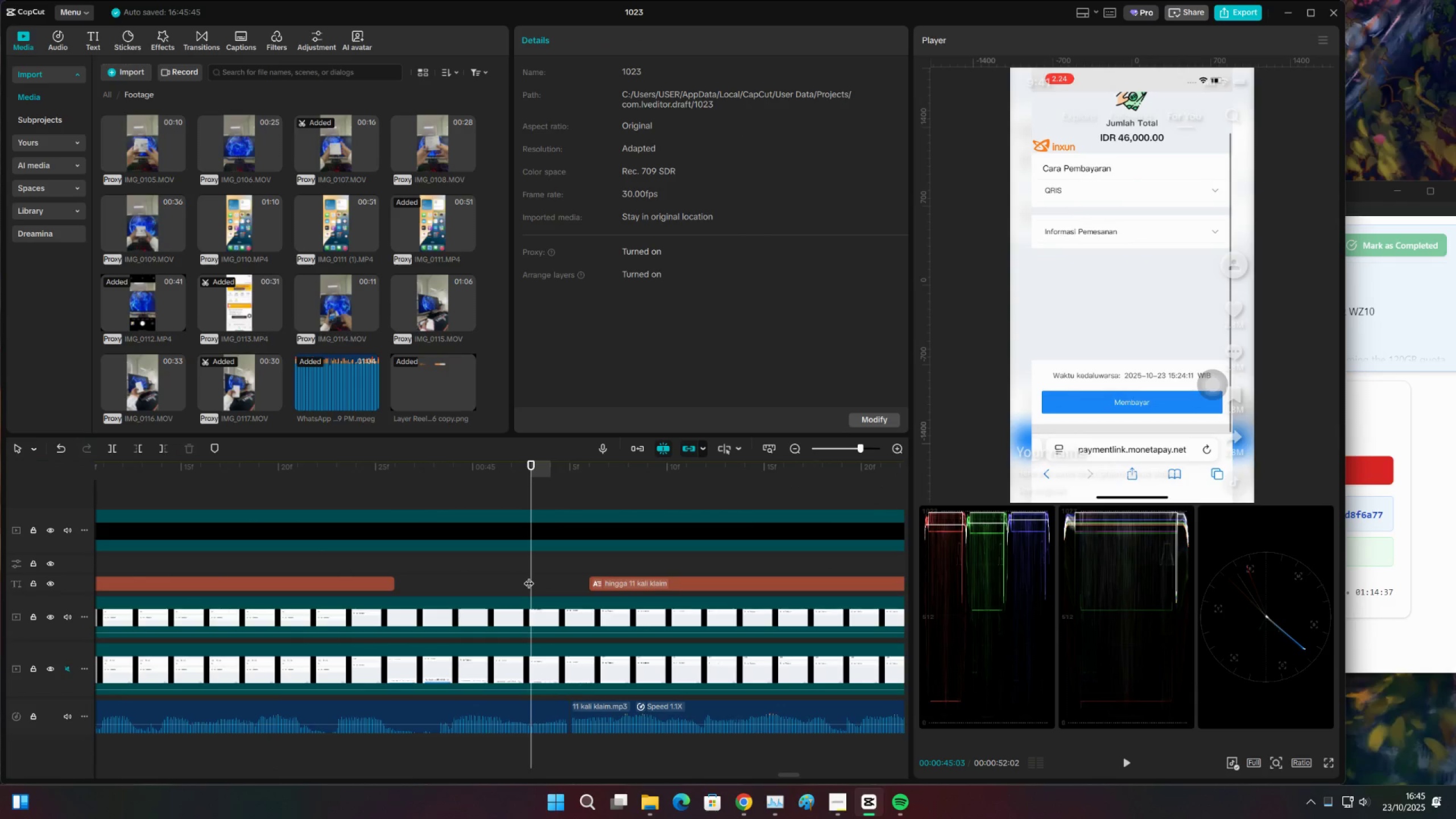 
key(Control+S)
 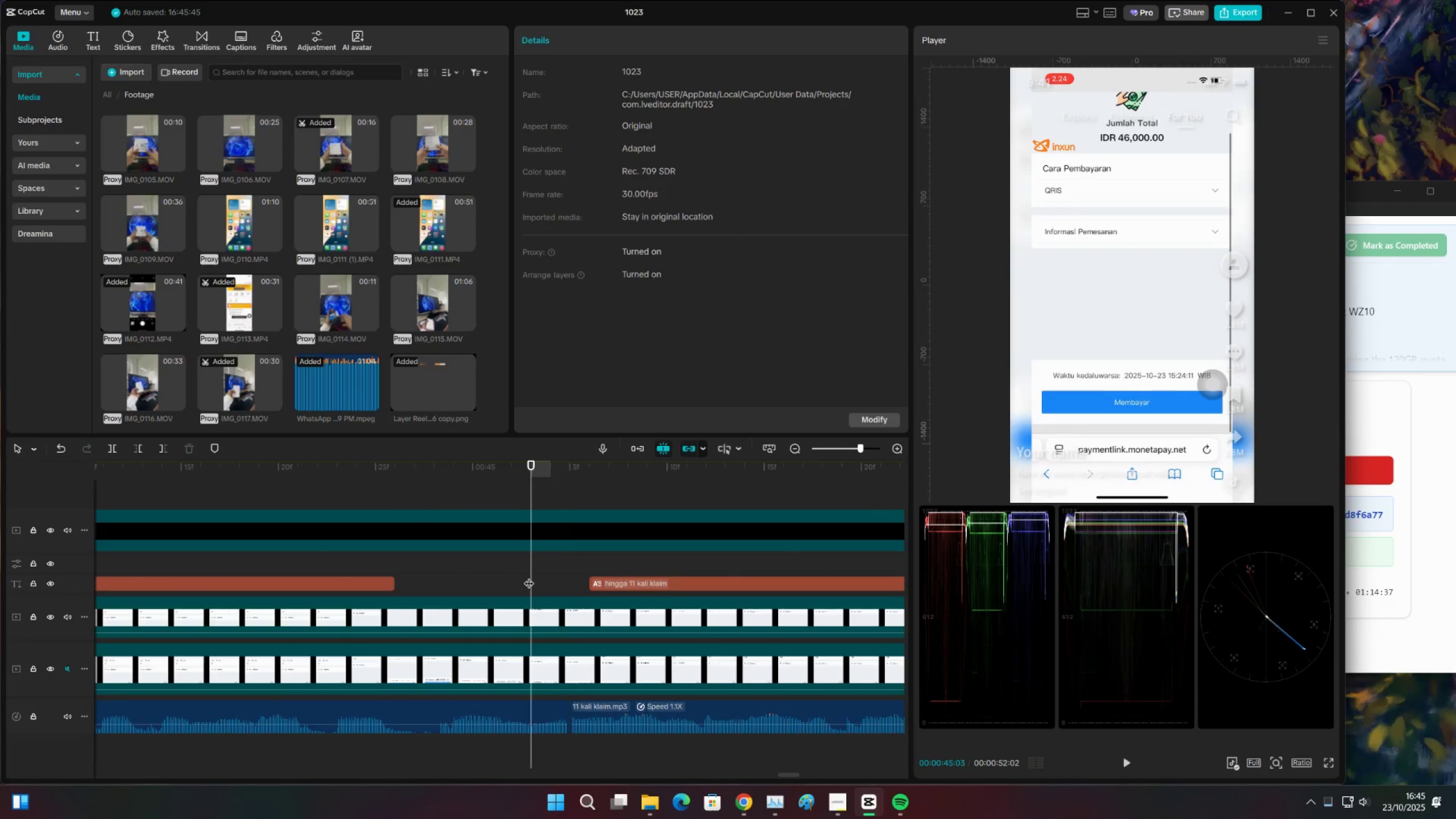 
key(Space)
 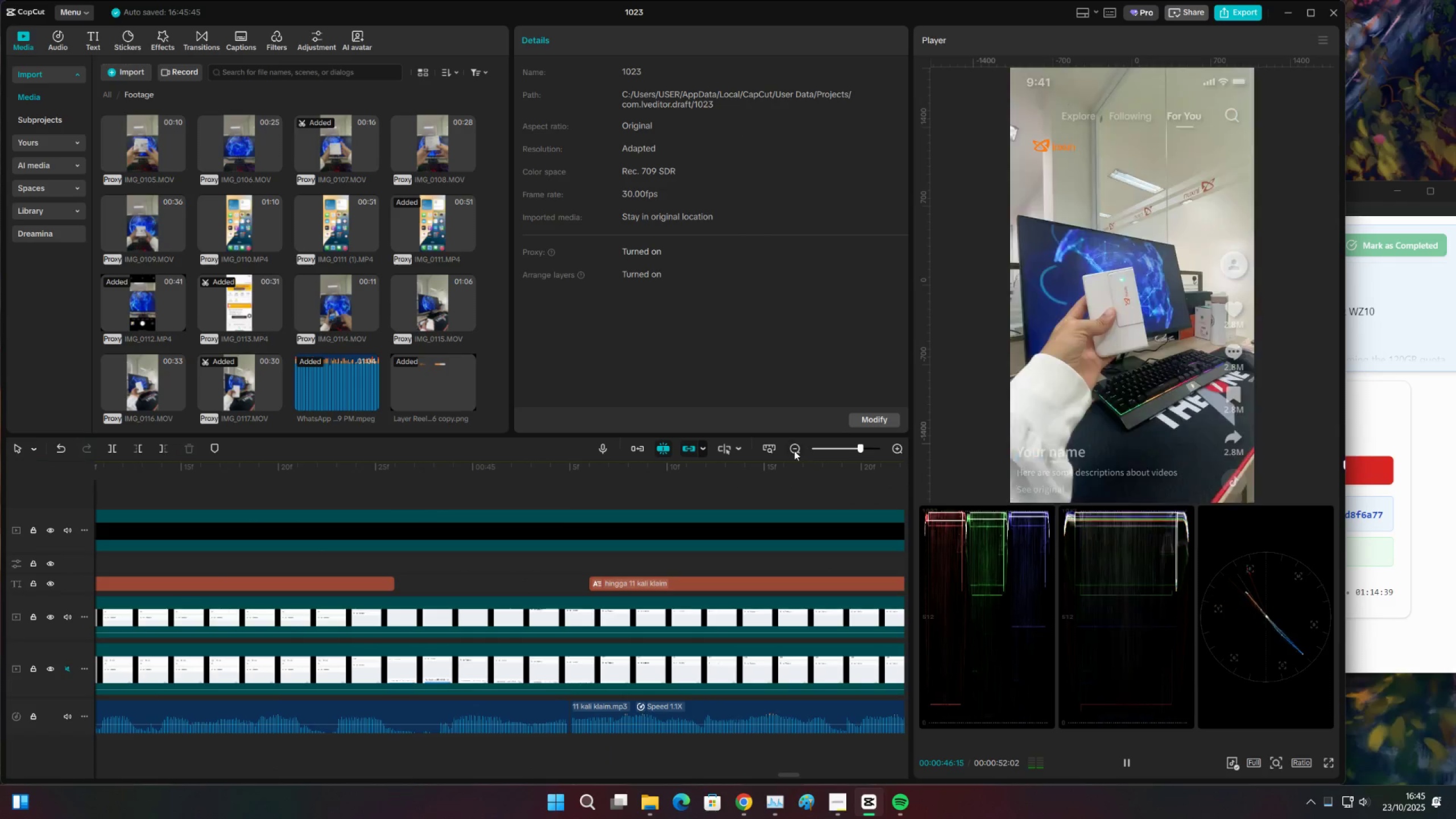 
double_click([794, 450])
 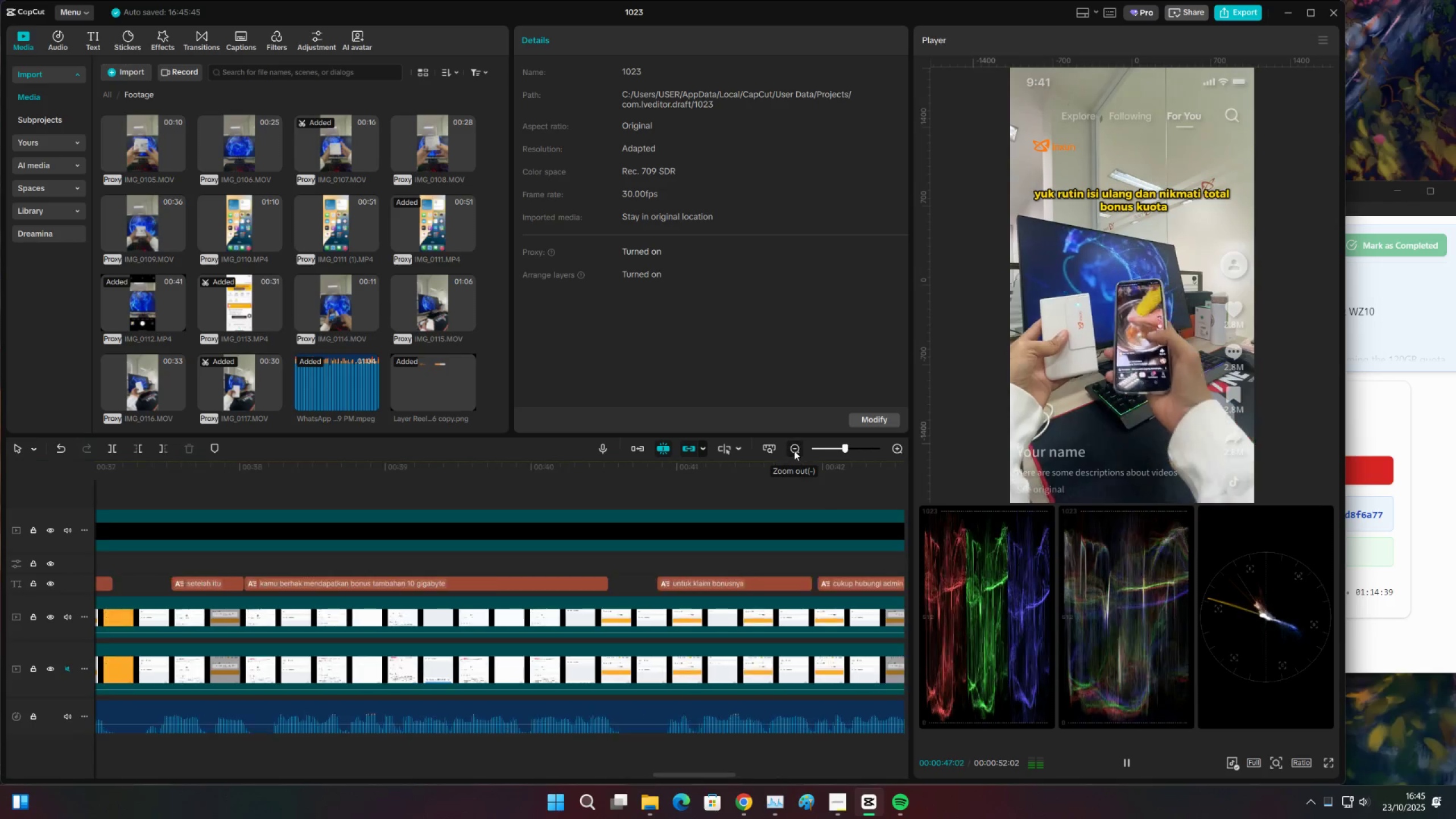 
triple_click([794, 450])
 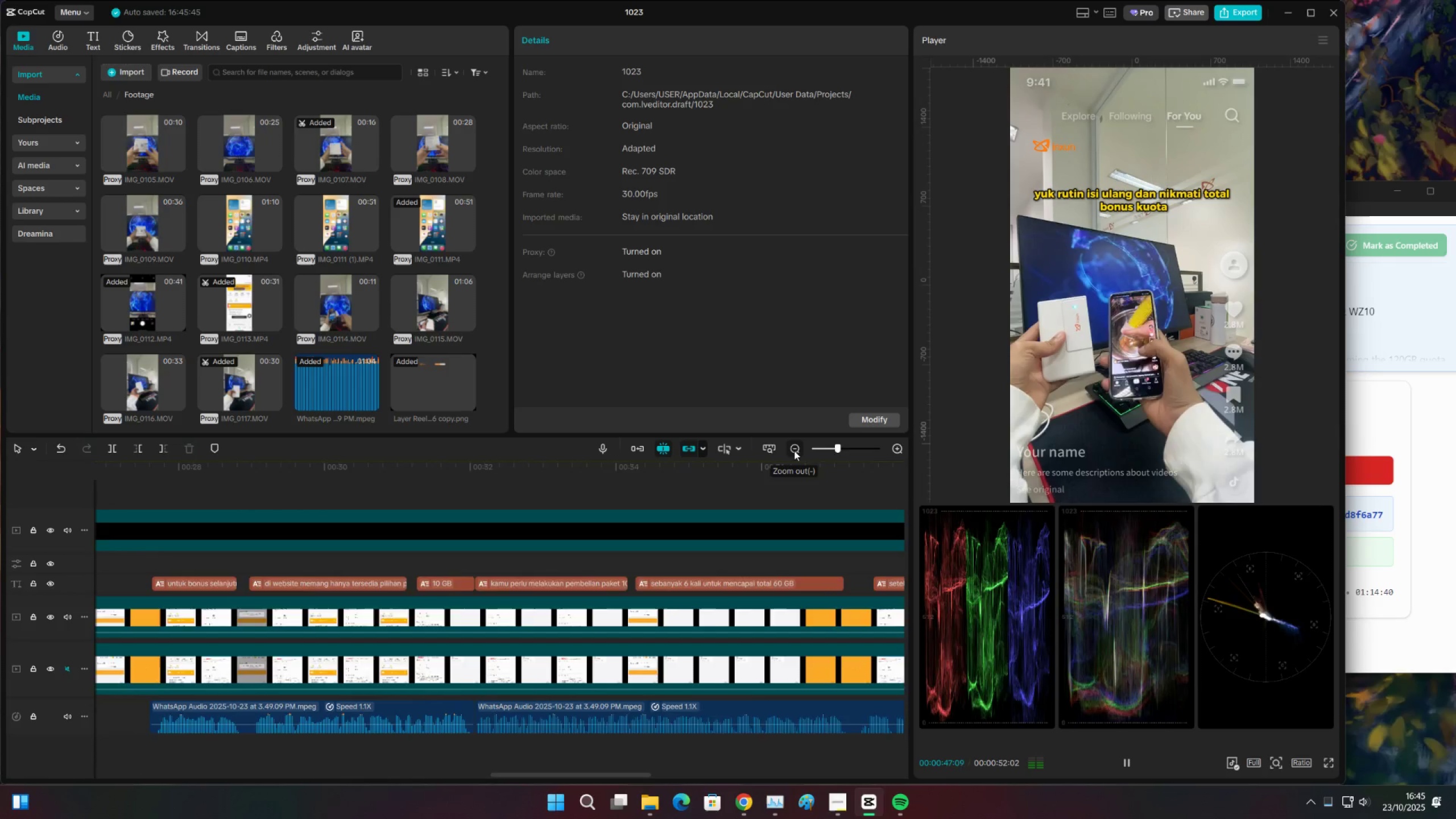 
triple_click([794, 450])
 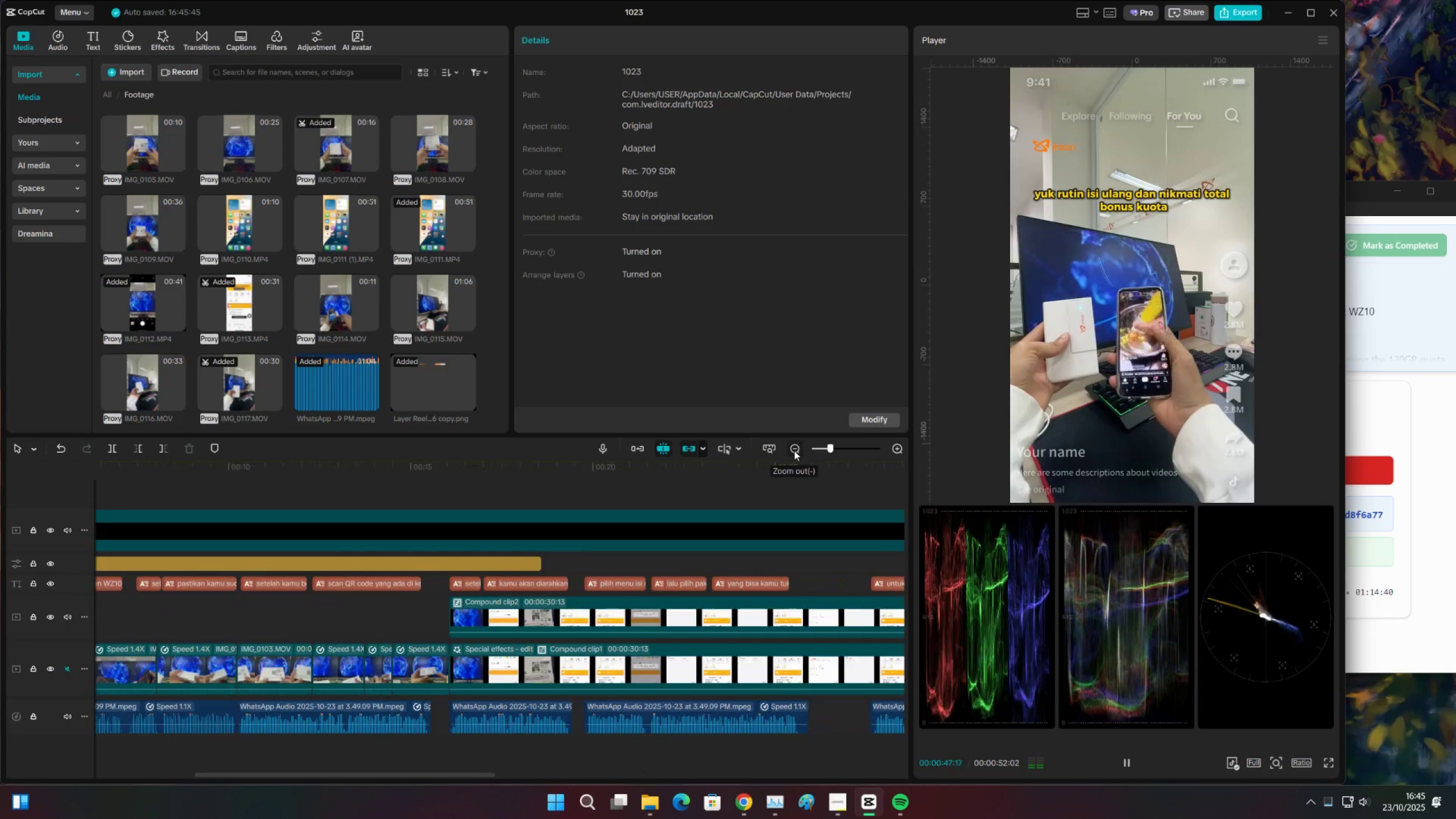 
triple_click([794, 450])
 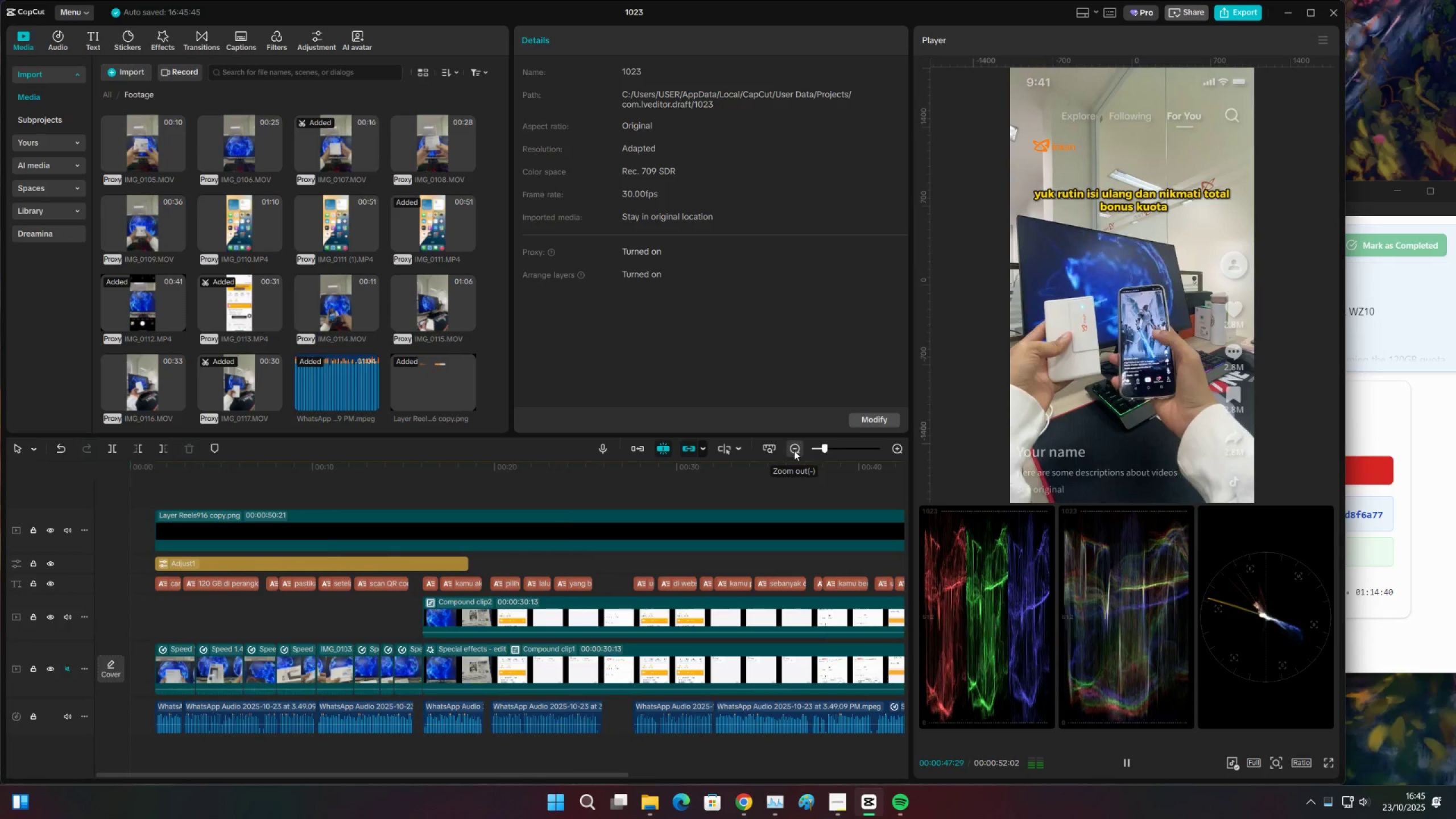 
triple_click([794, 450])
 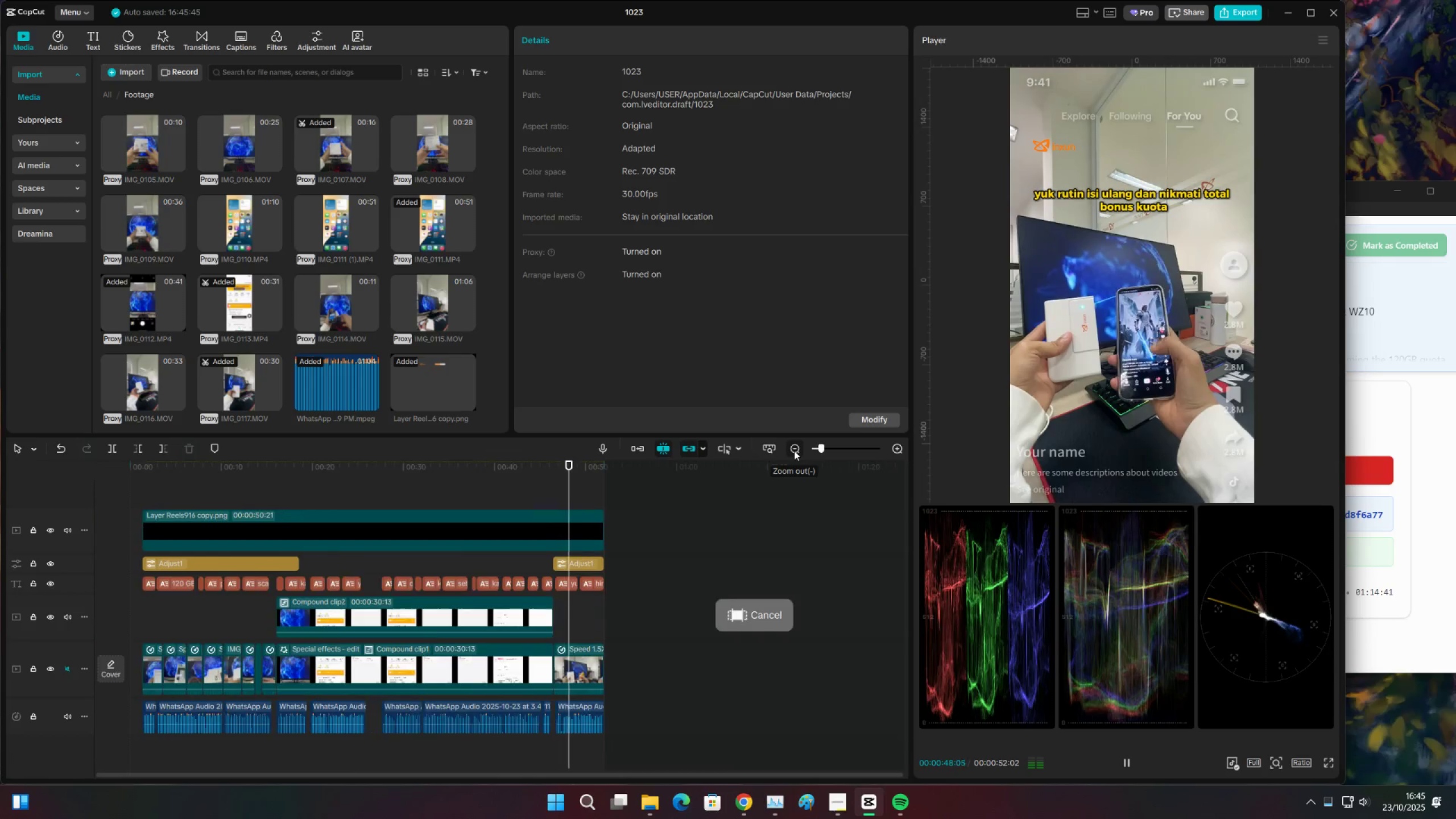 
triple_click([794, 450])
 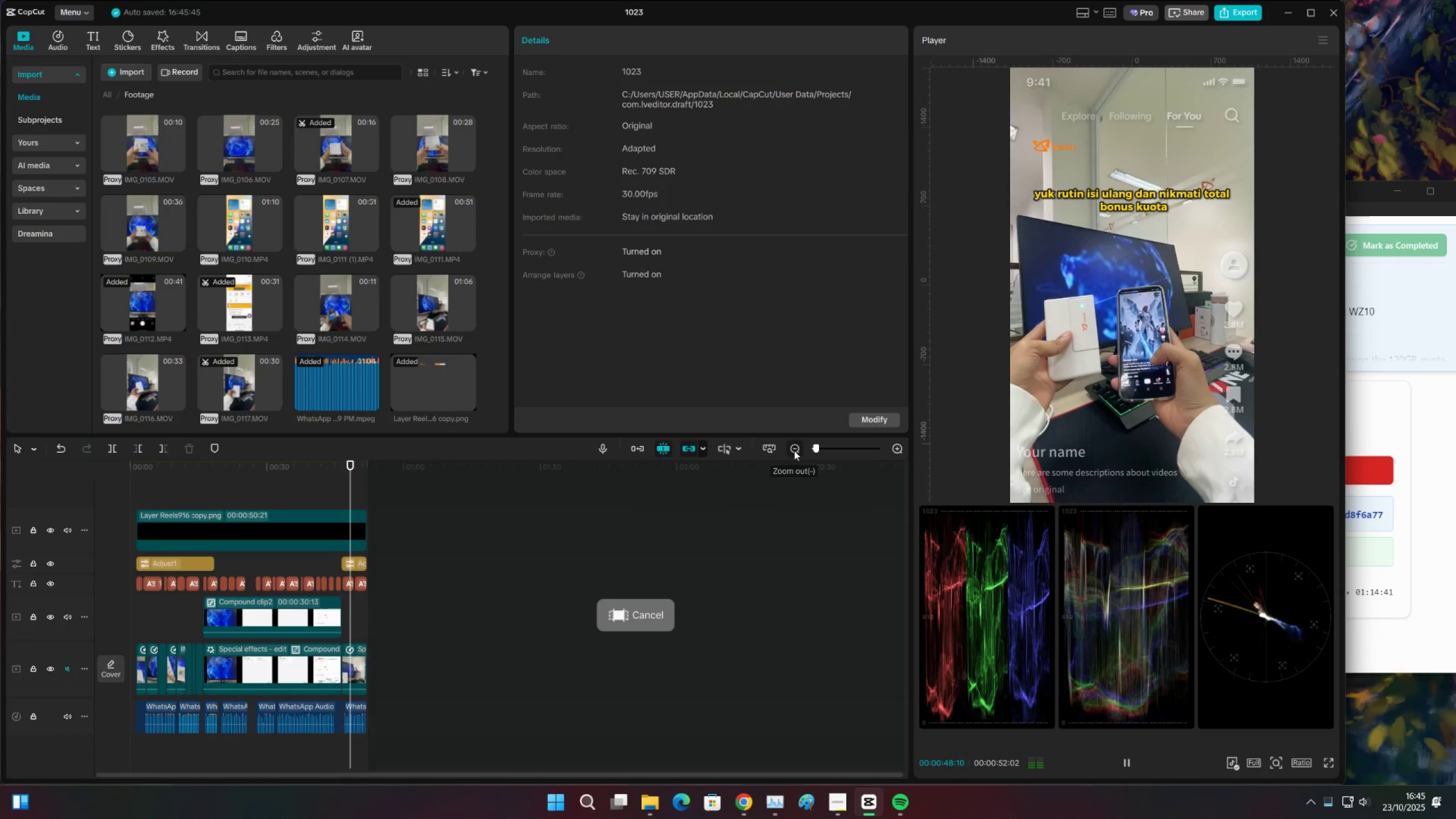 
triple_click([794, 450])
 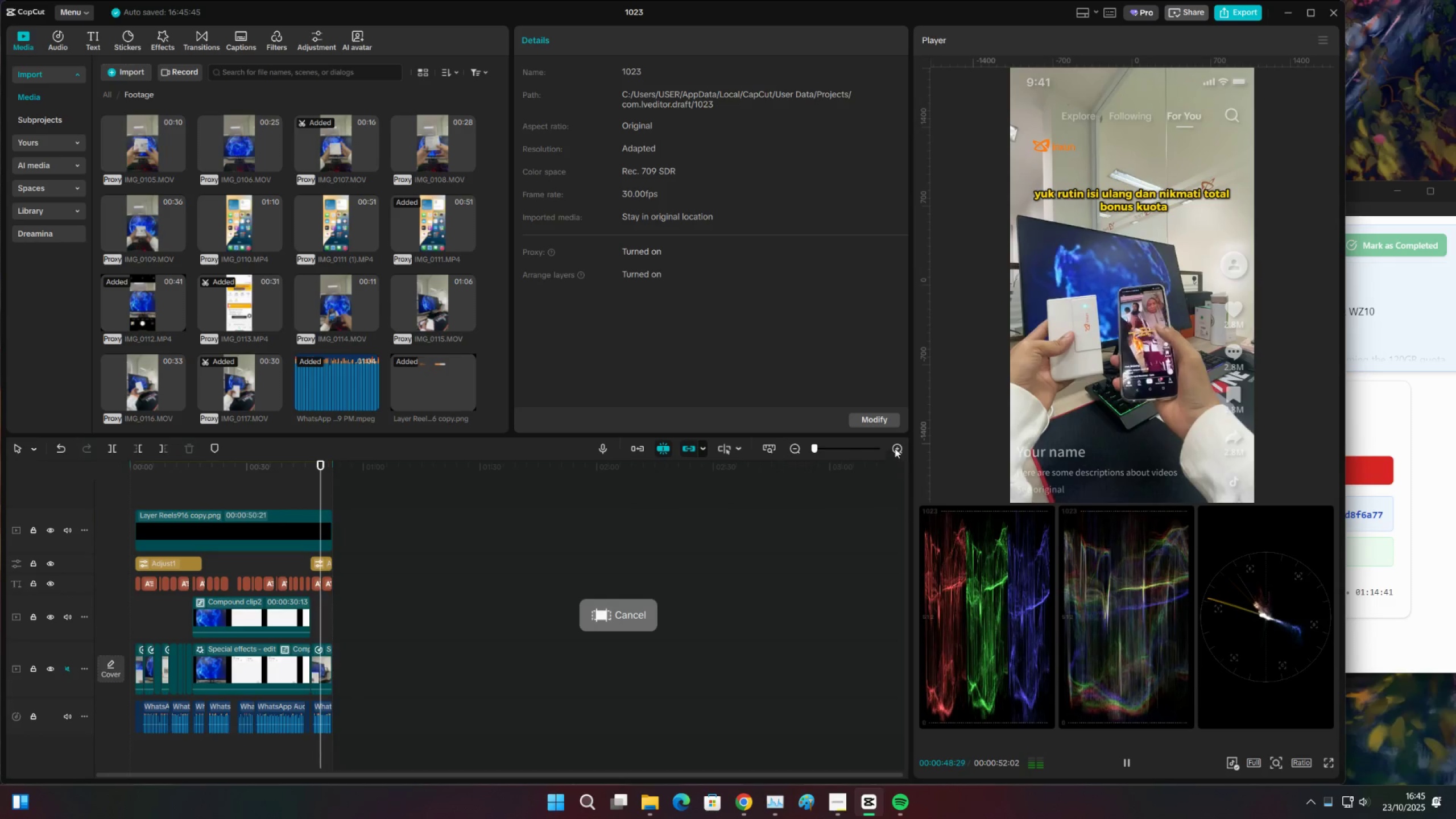 
left_click([903, 447])
 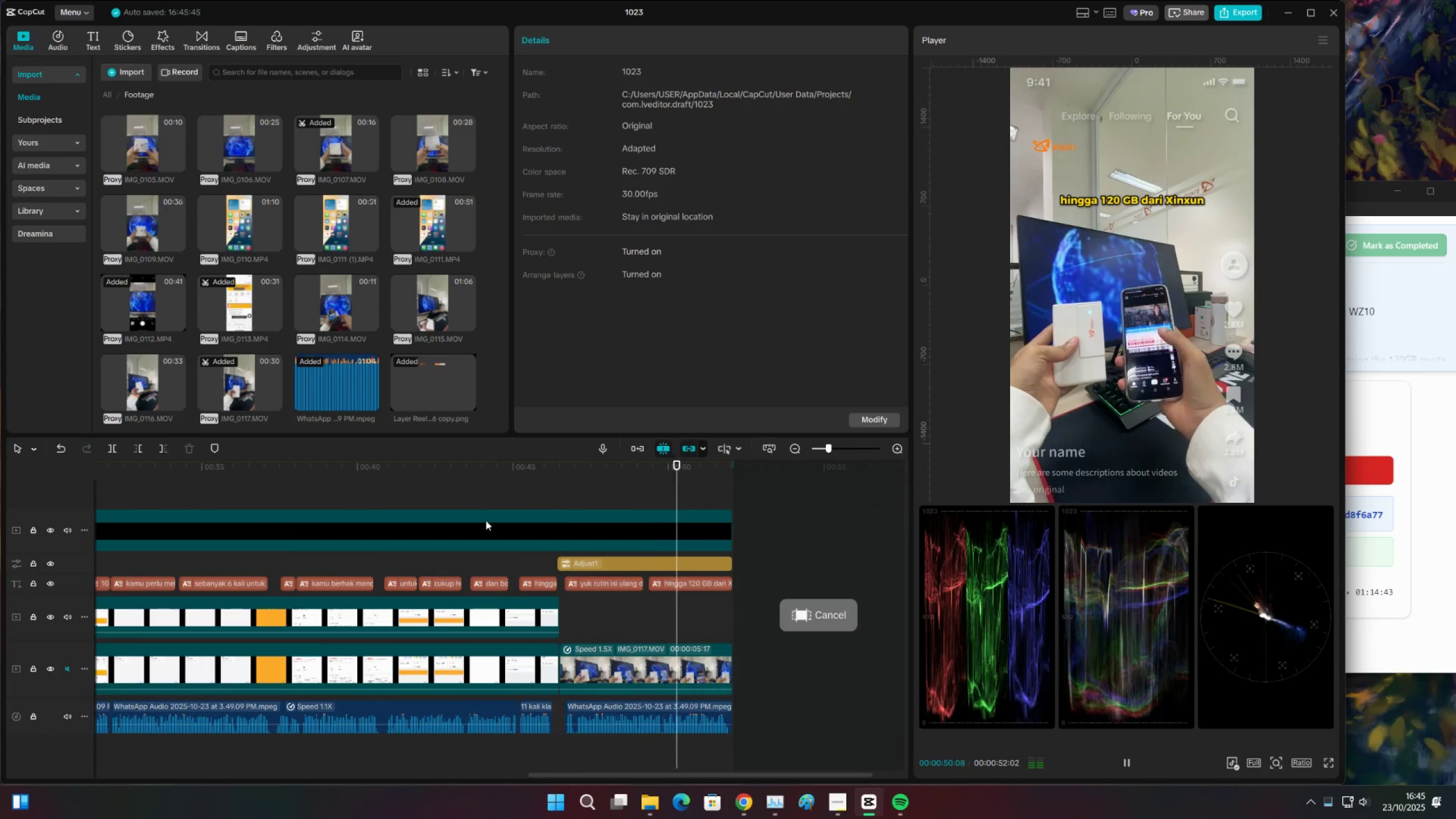 
left_click([523, 494])
 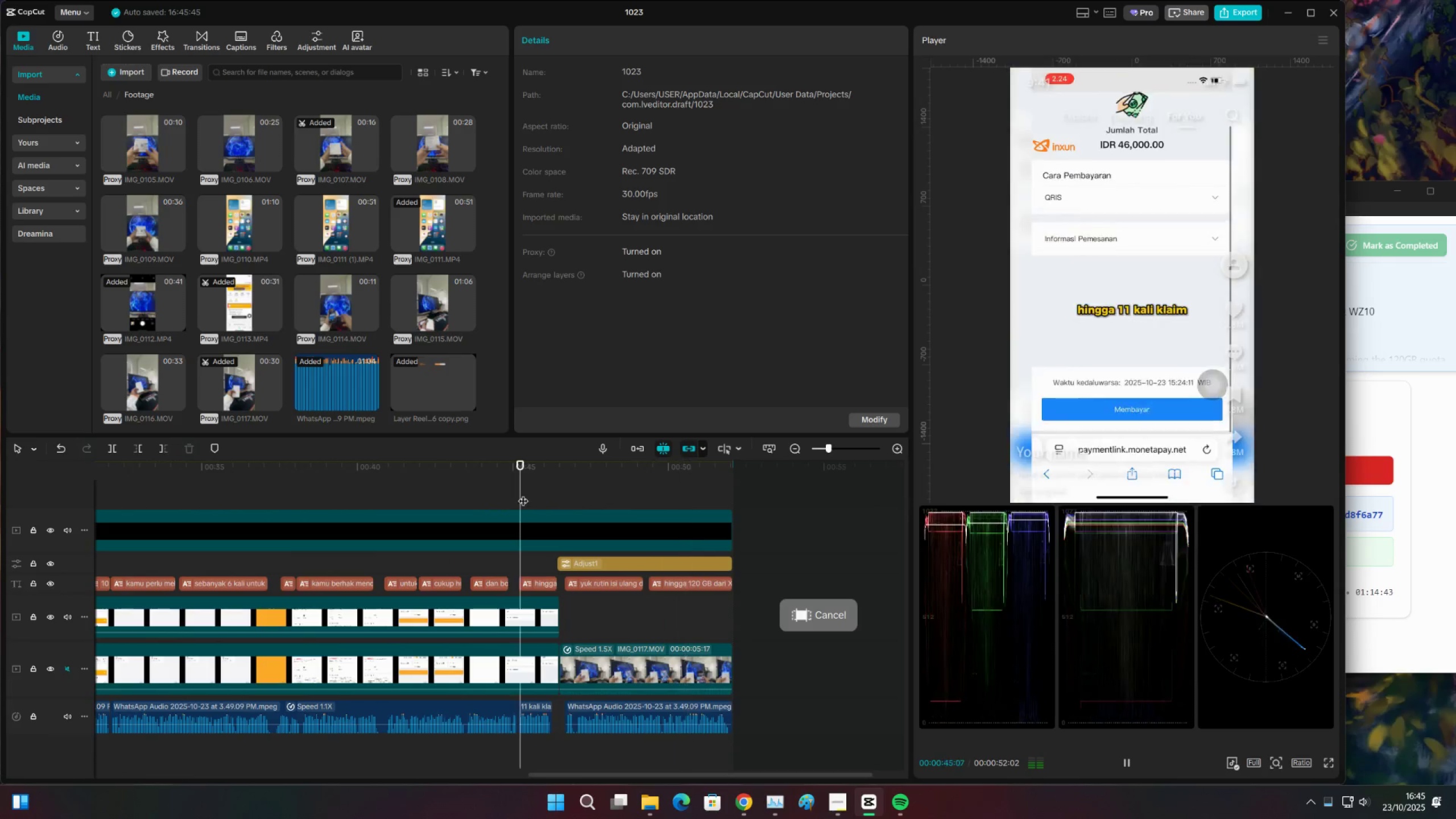 
key(Space)
 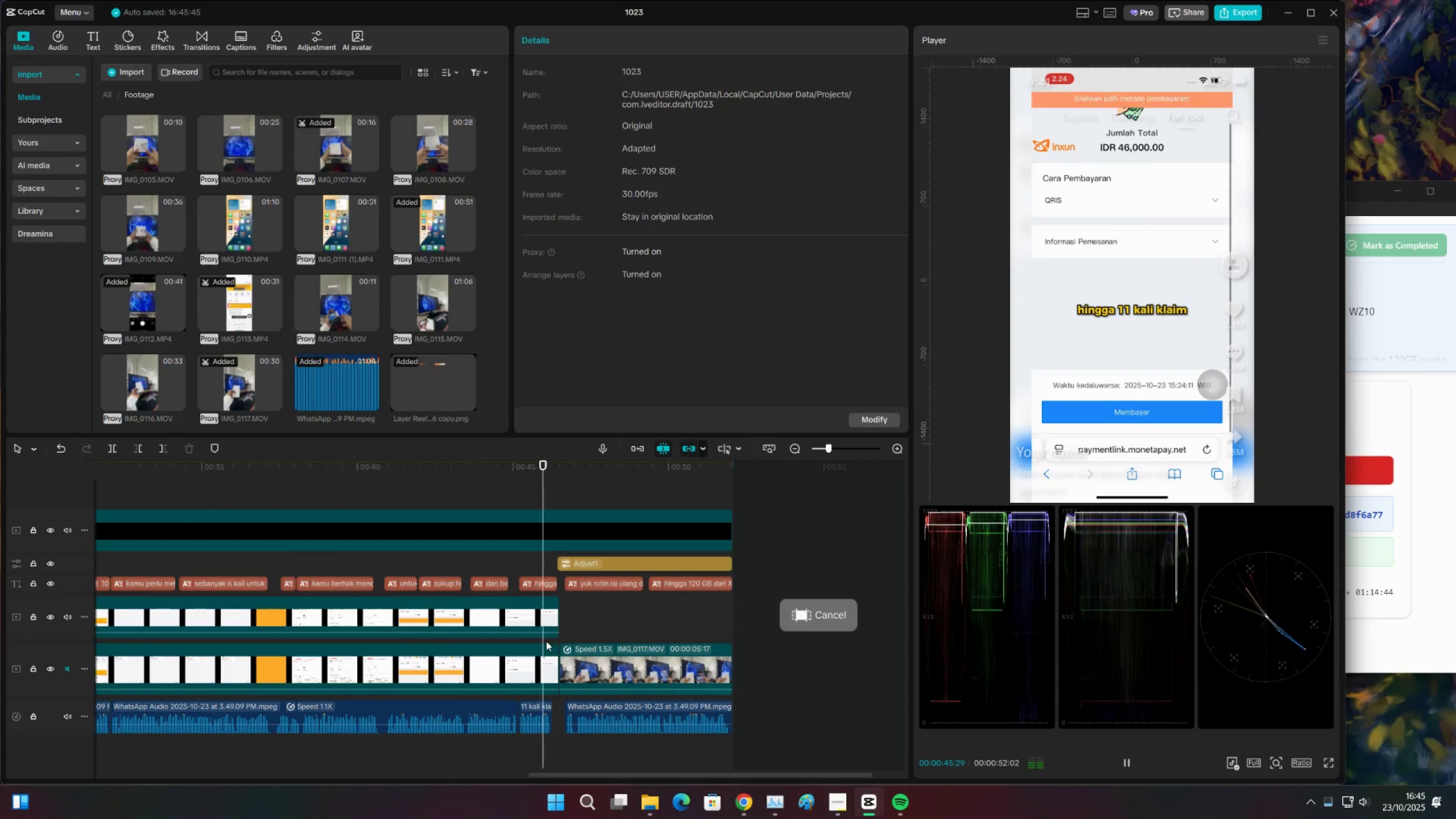 
key(Space)
 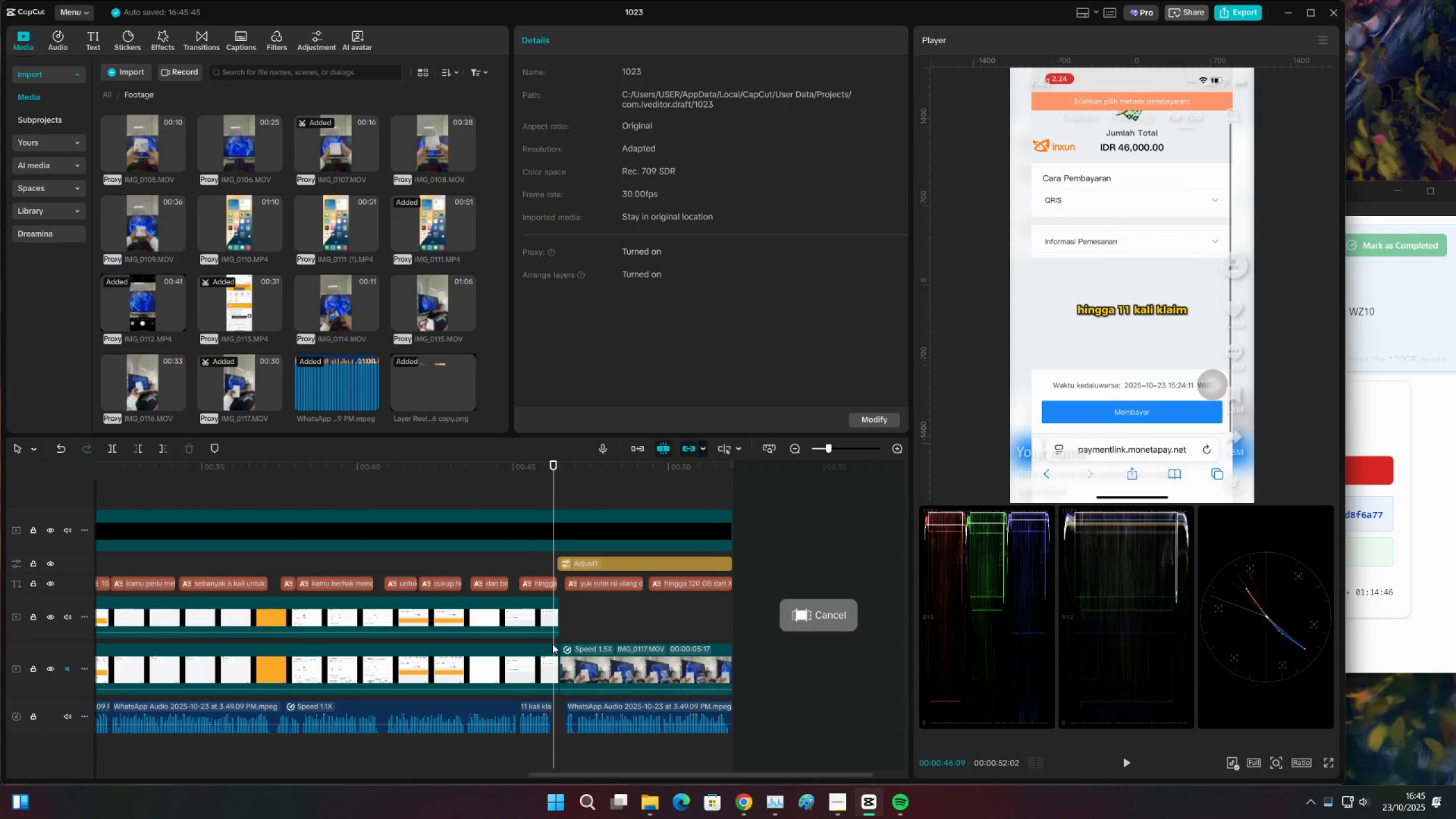 
key(C)
 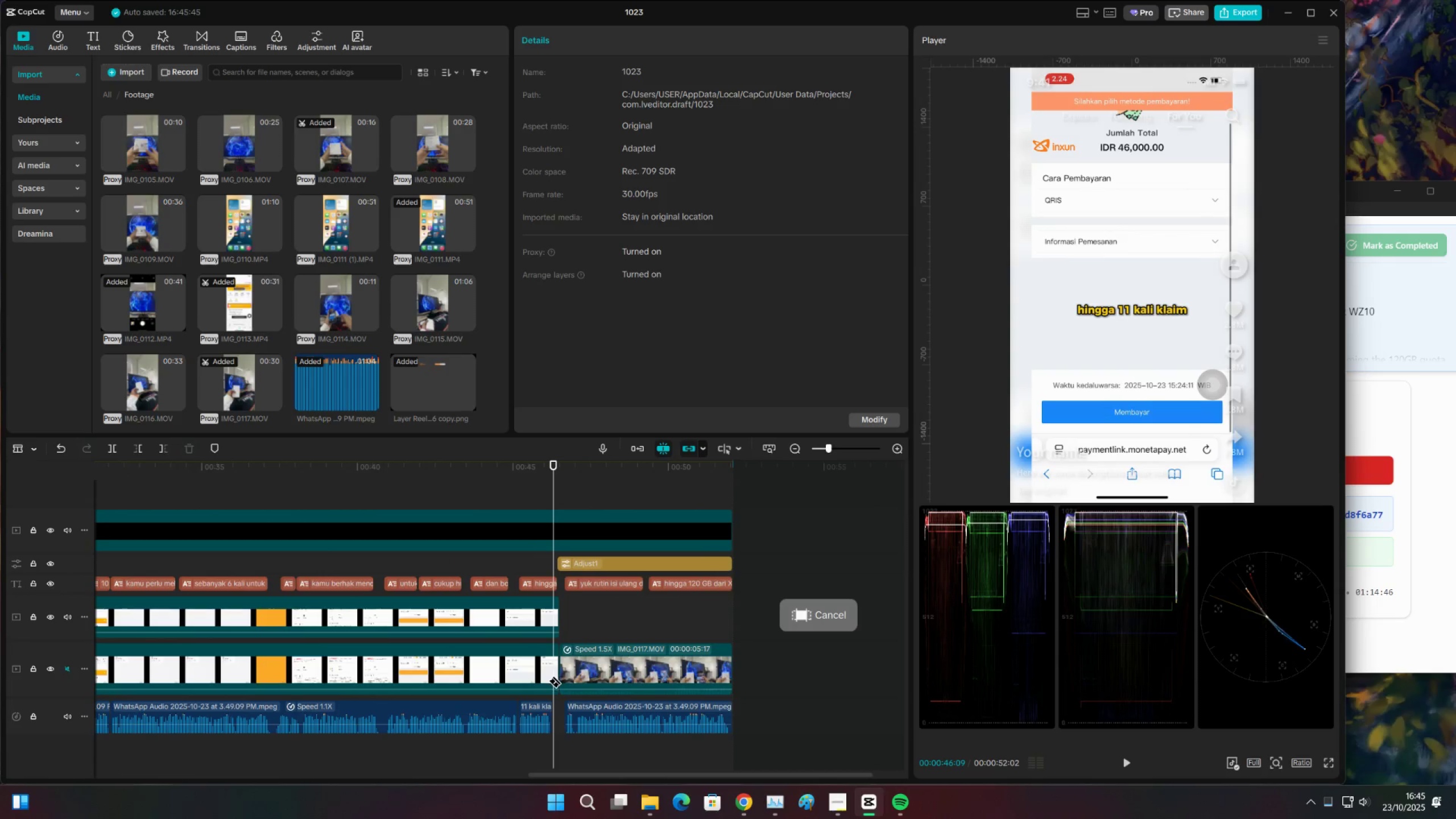 
hold_key(key=ShiftLeft, duration=0.62)
 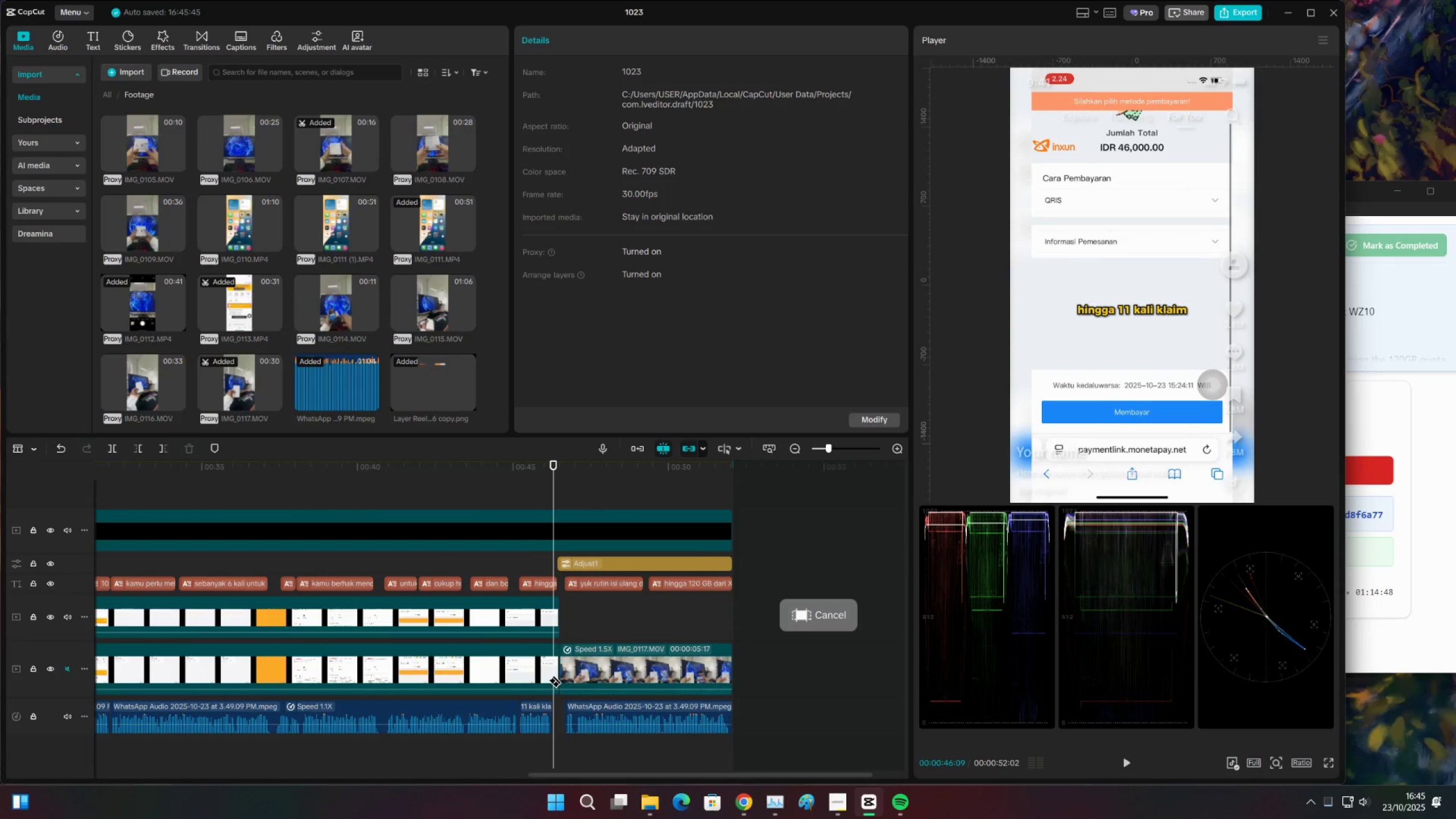 
left_click([555, 675])
 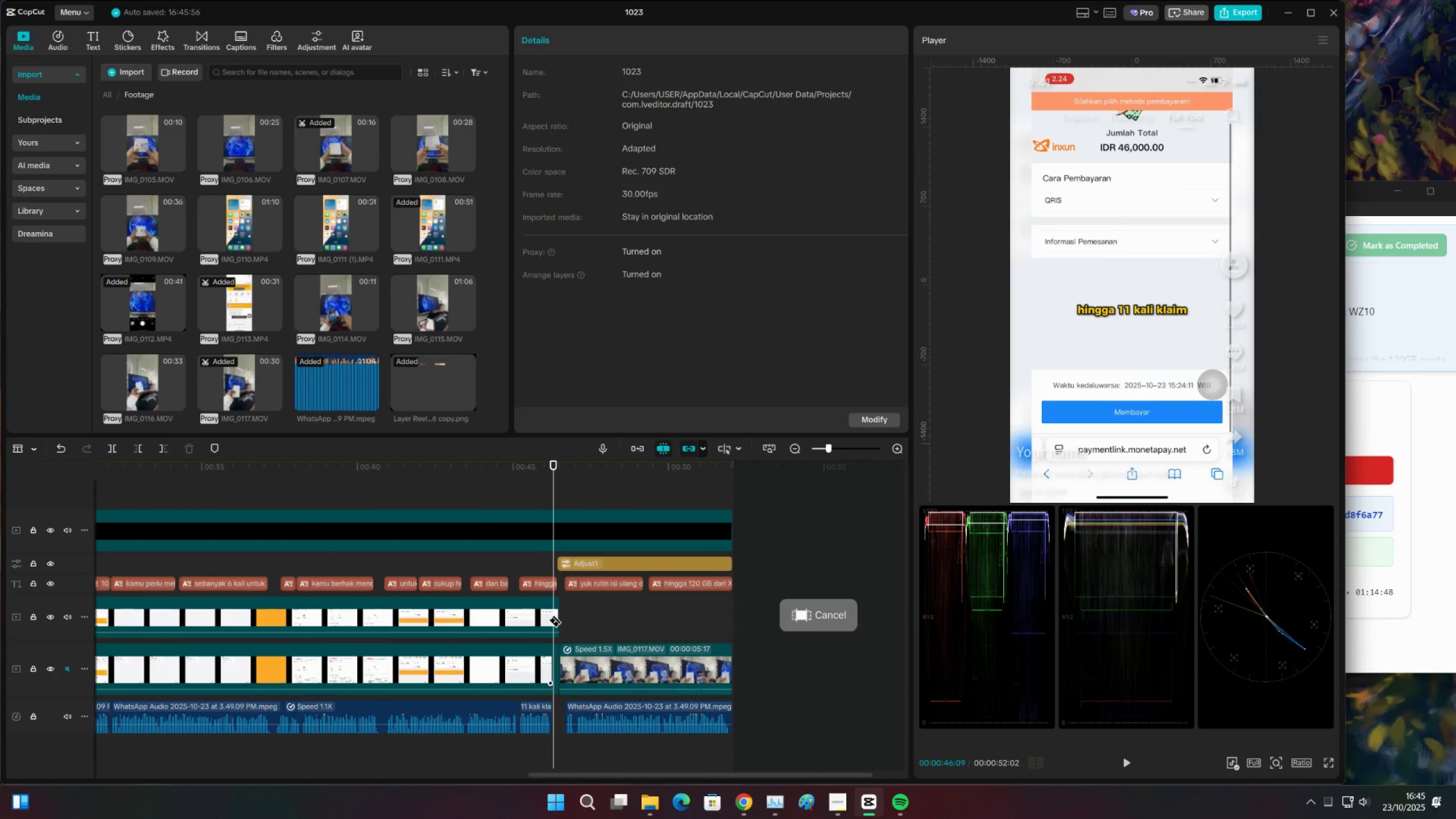 
left_click([555, 614])
 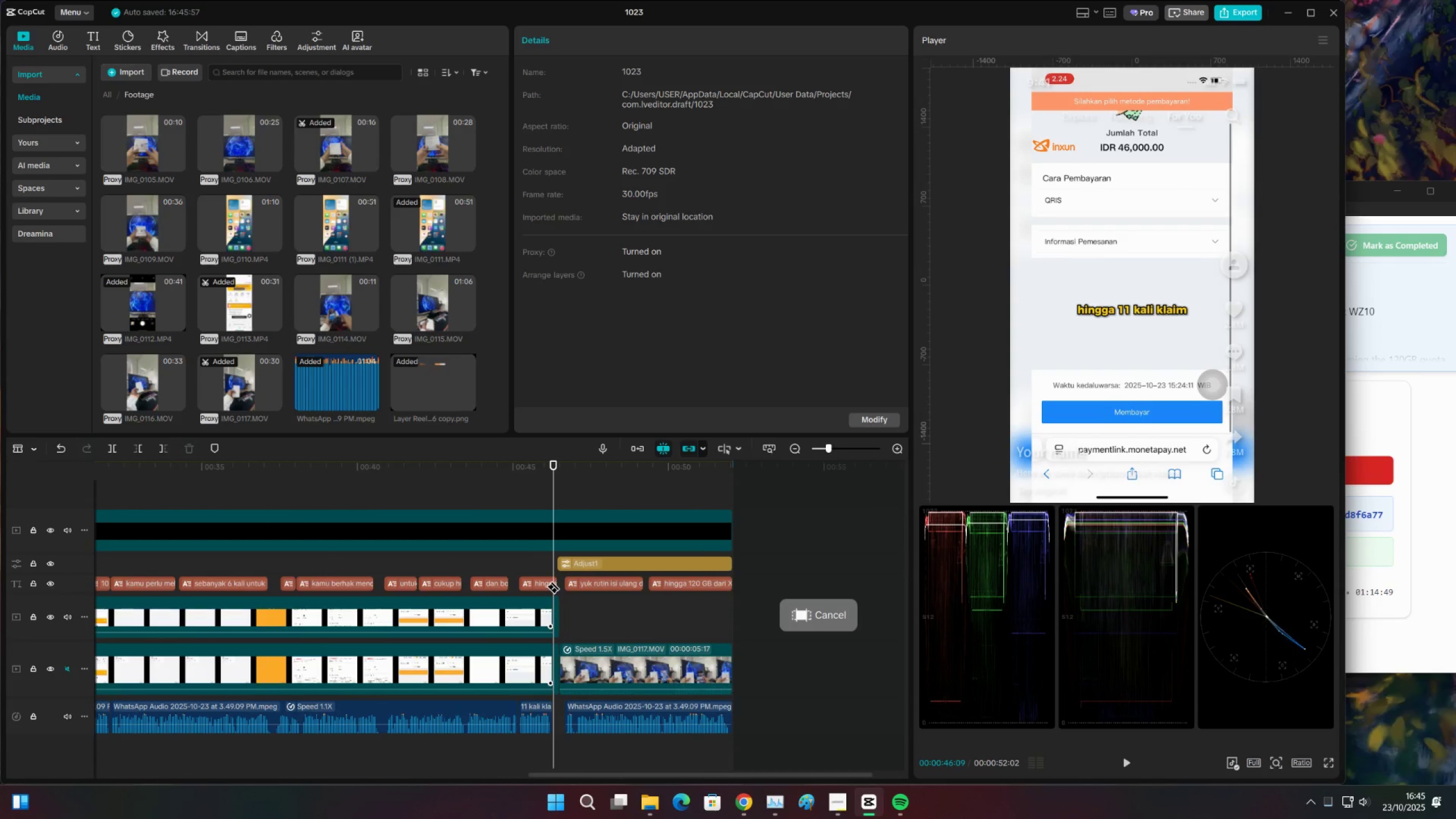 
left_click([553, 581])
 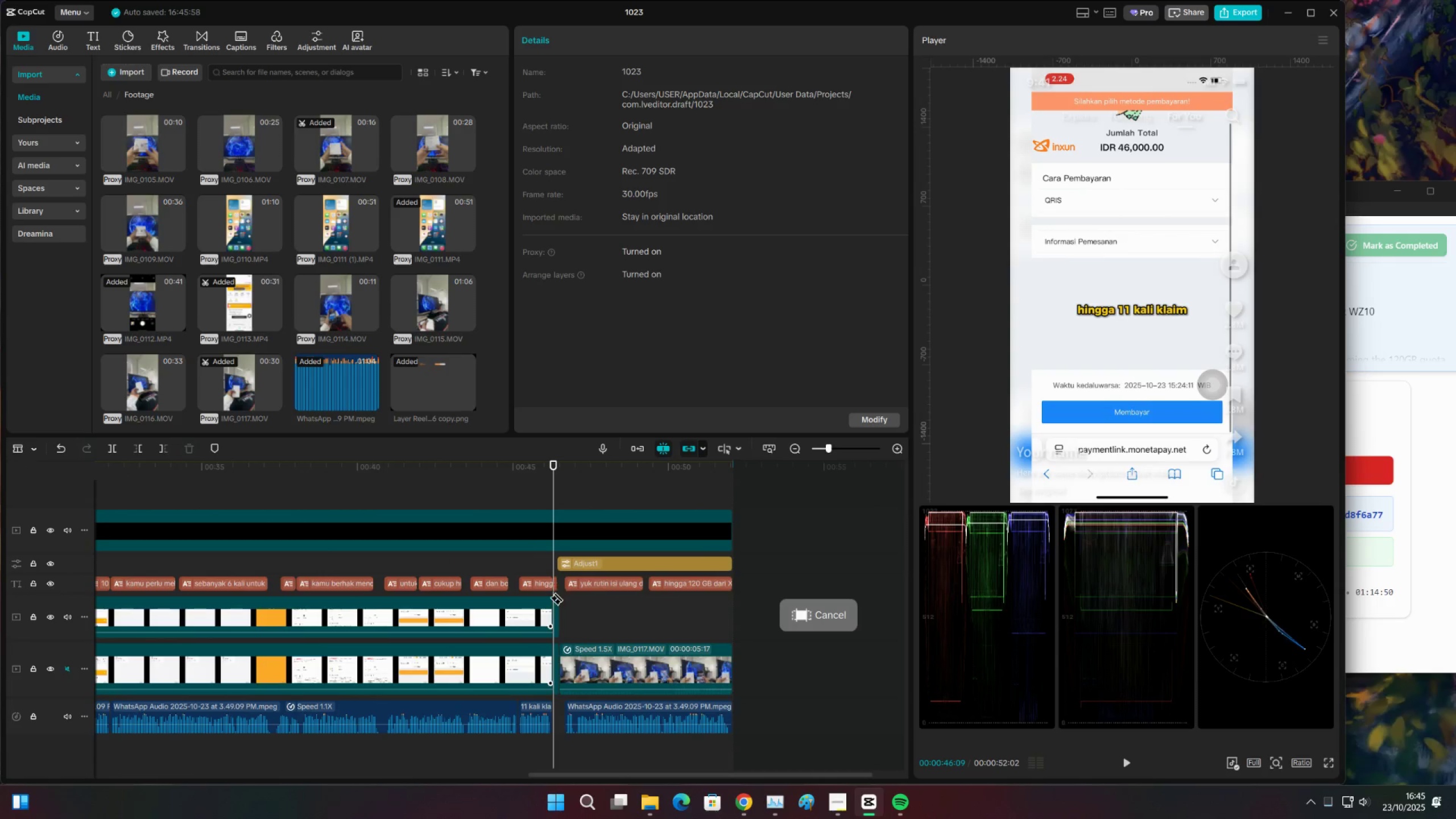 
key(V)
 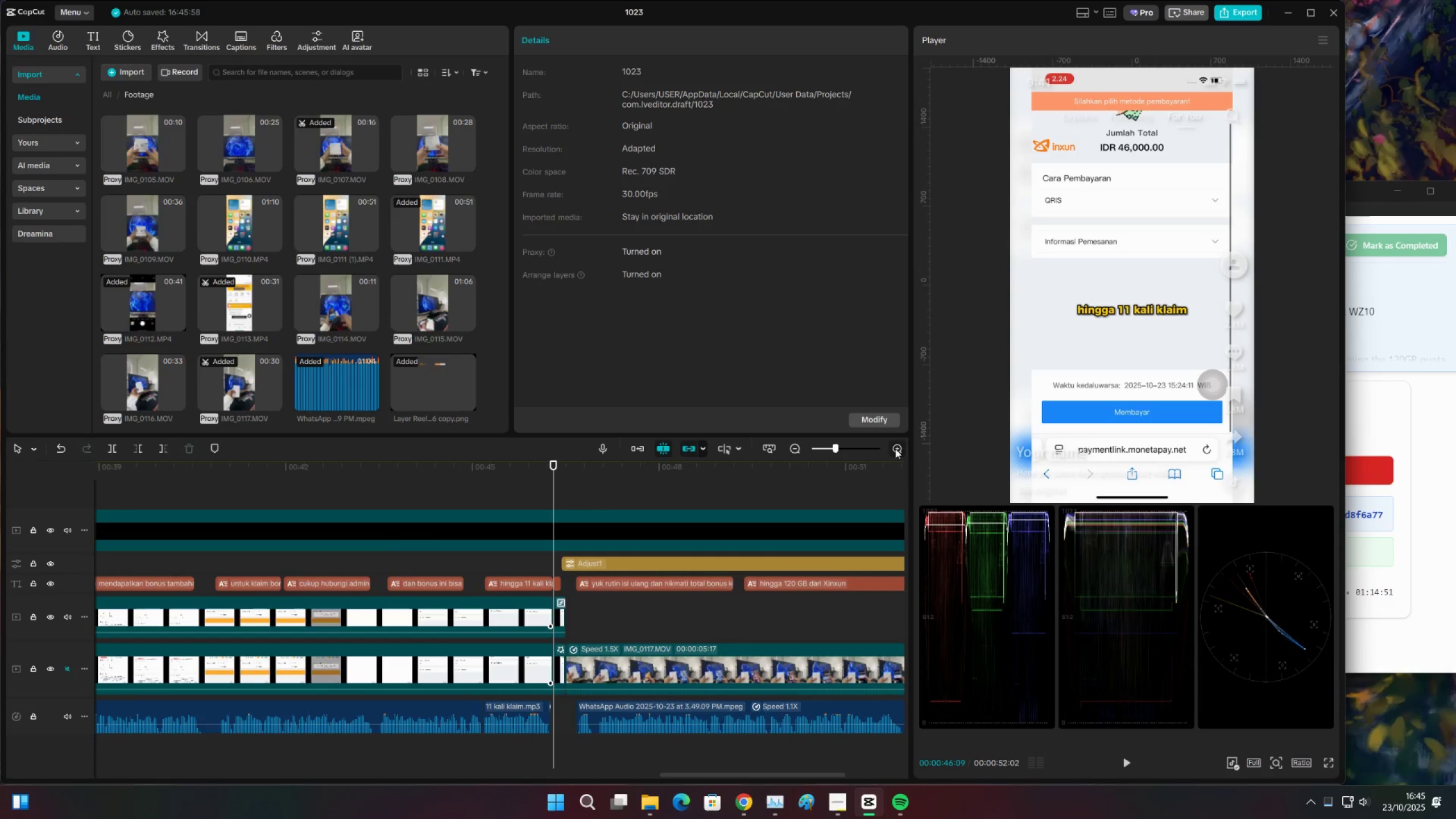 
double_click([897, 449])
 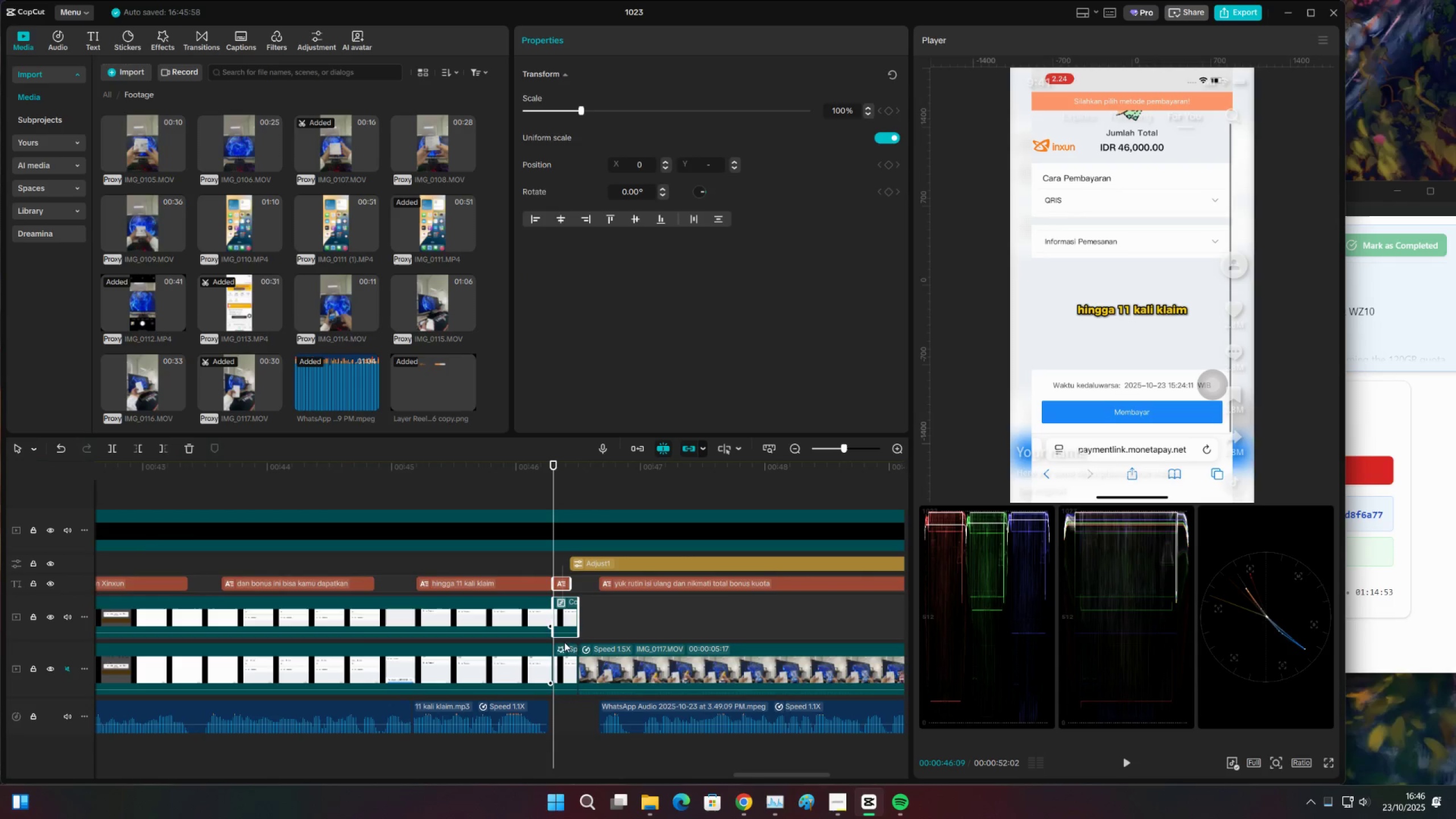 
key(X)
 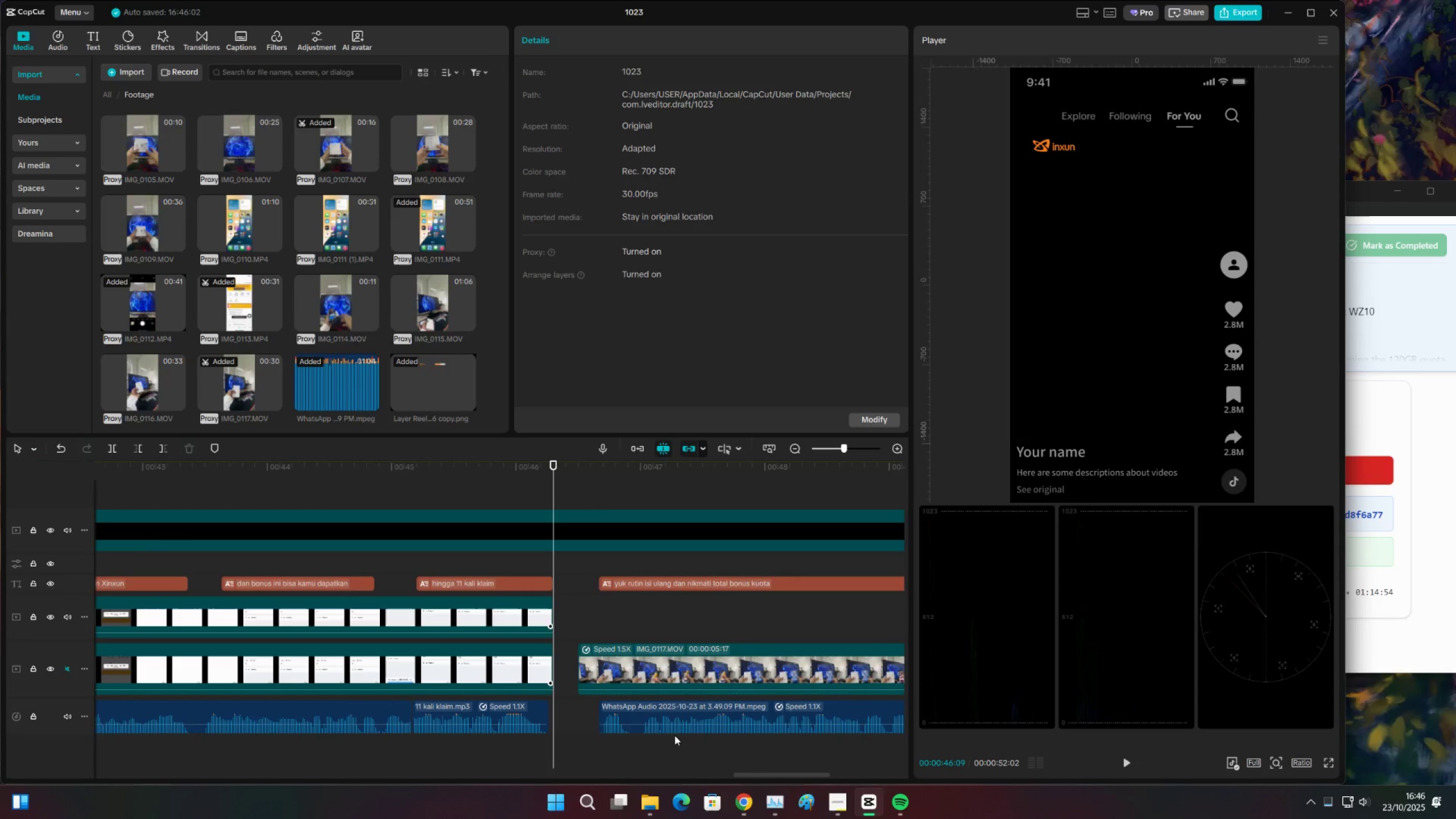 
key(Control+Z)
 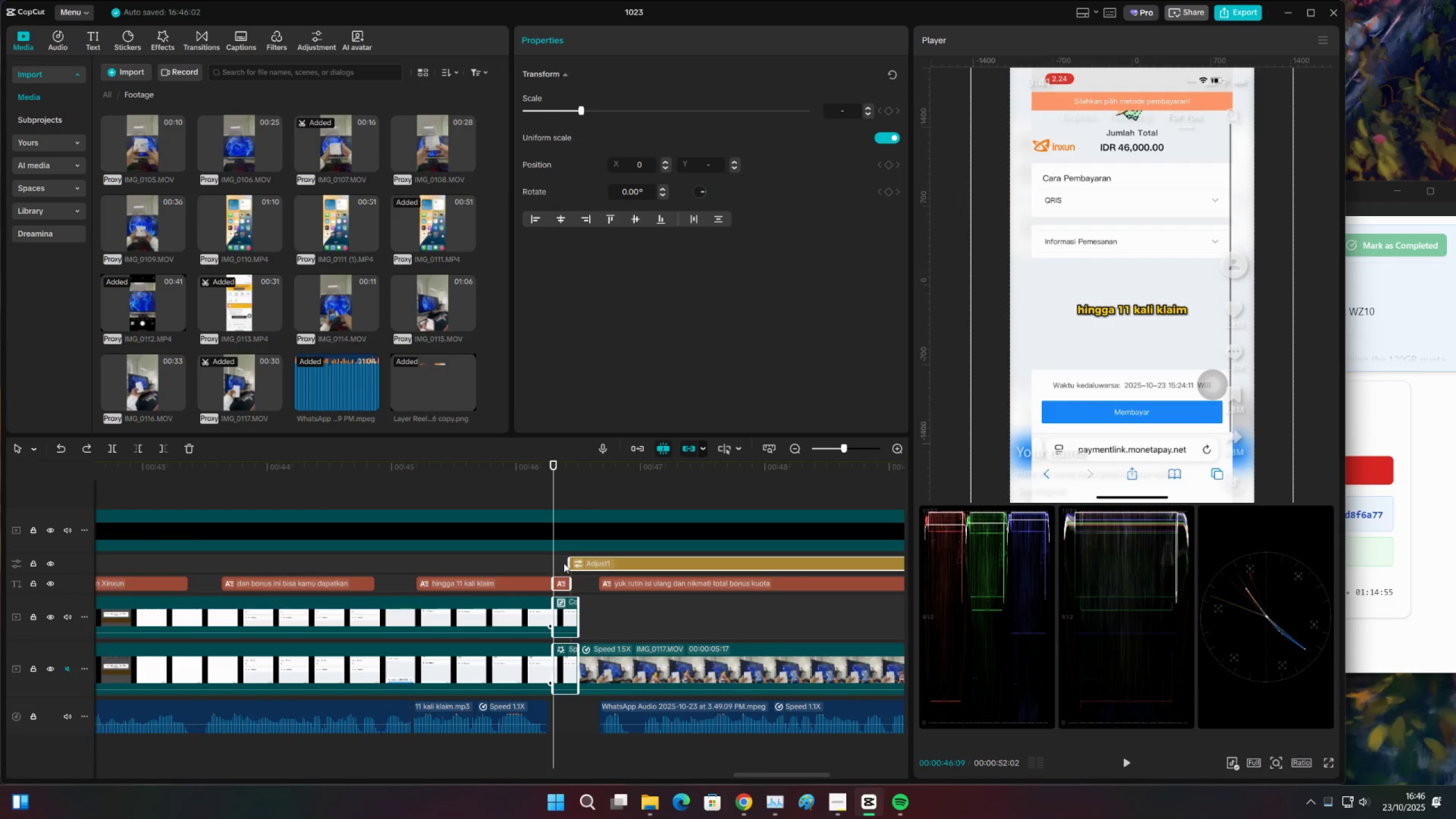 
double_click([565, 563])
 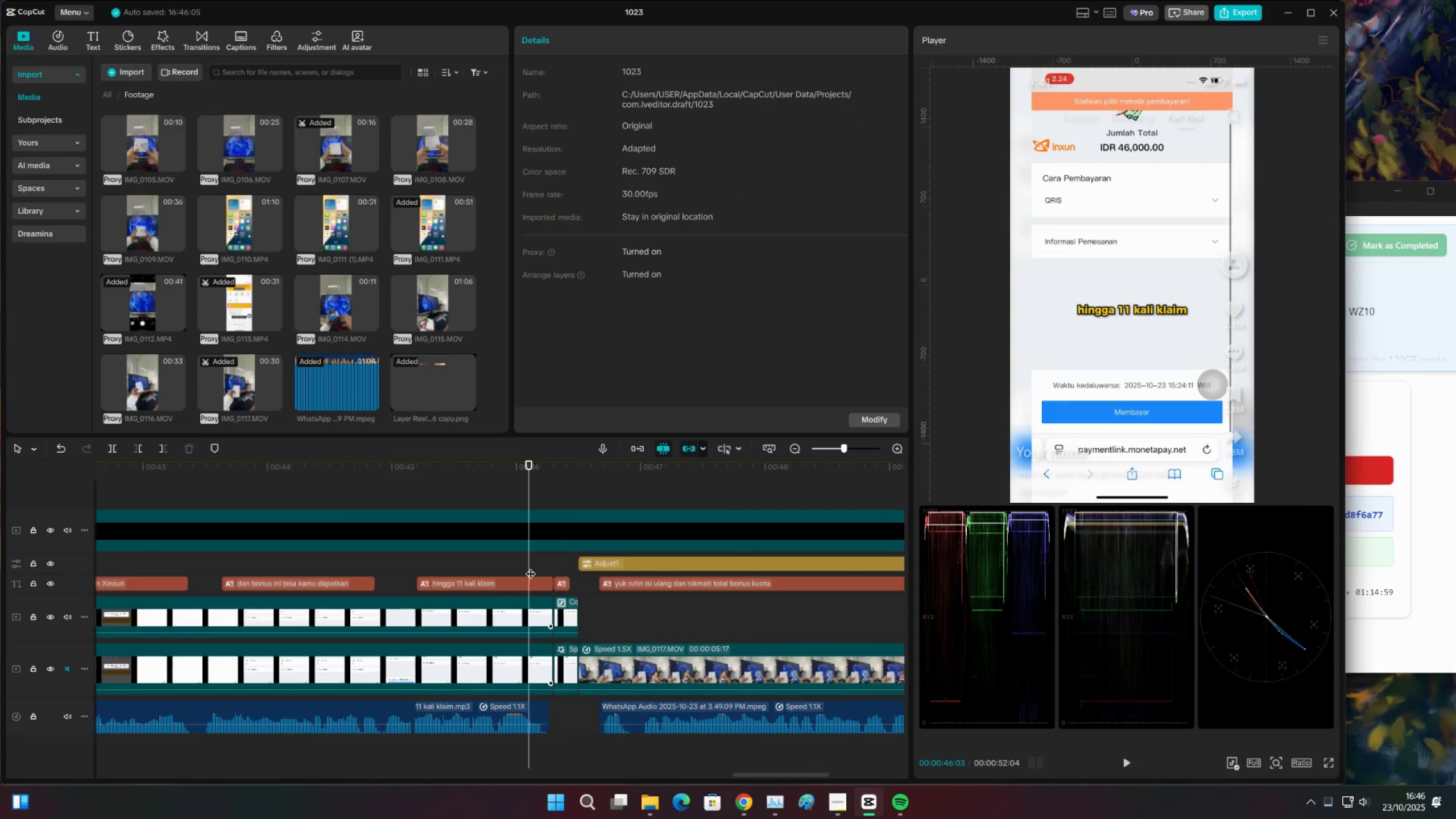 
key(X)
 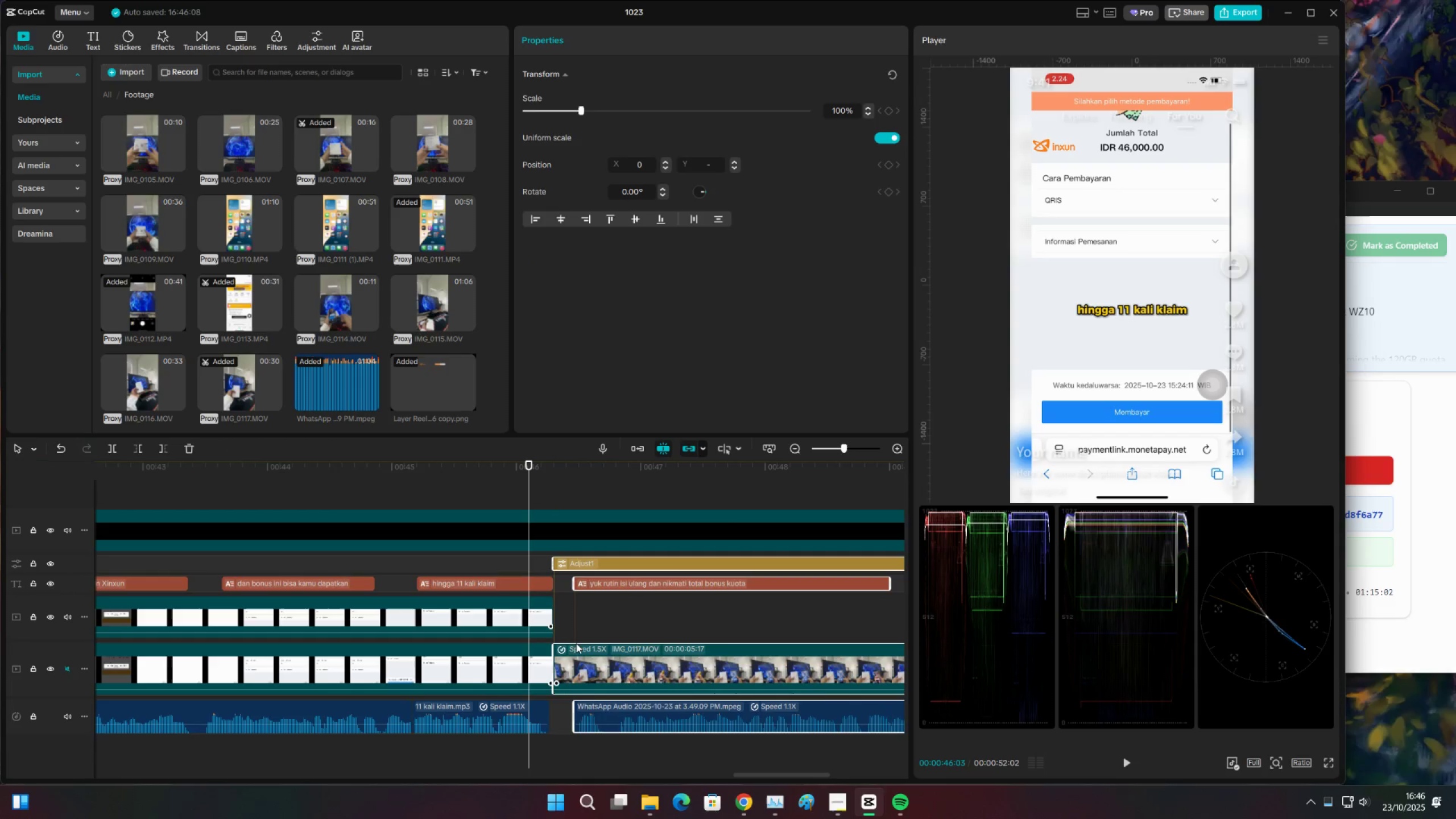 
left_click([497, 555])
 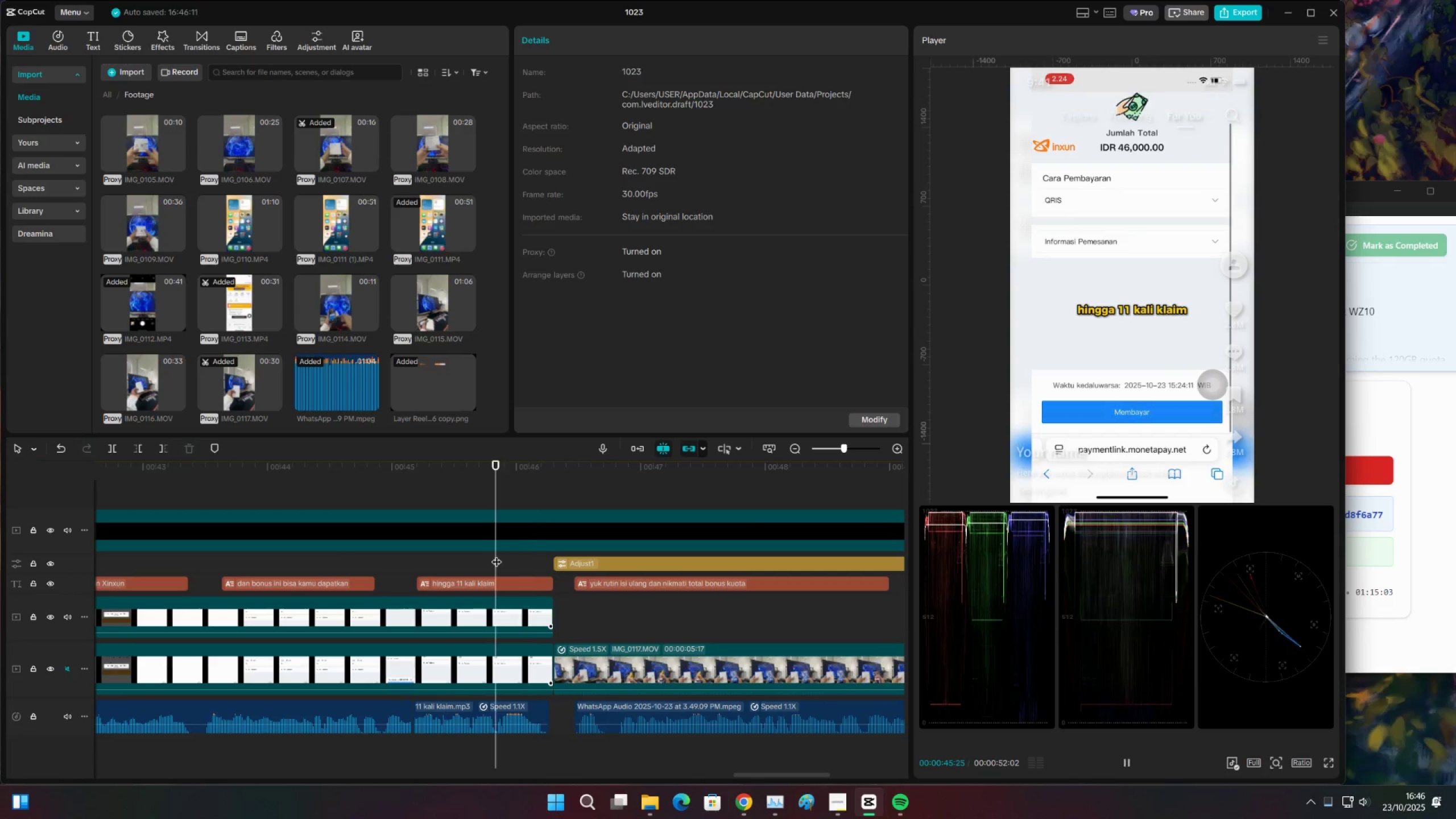 
key(Space)
 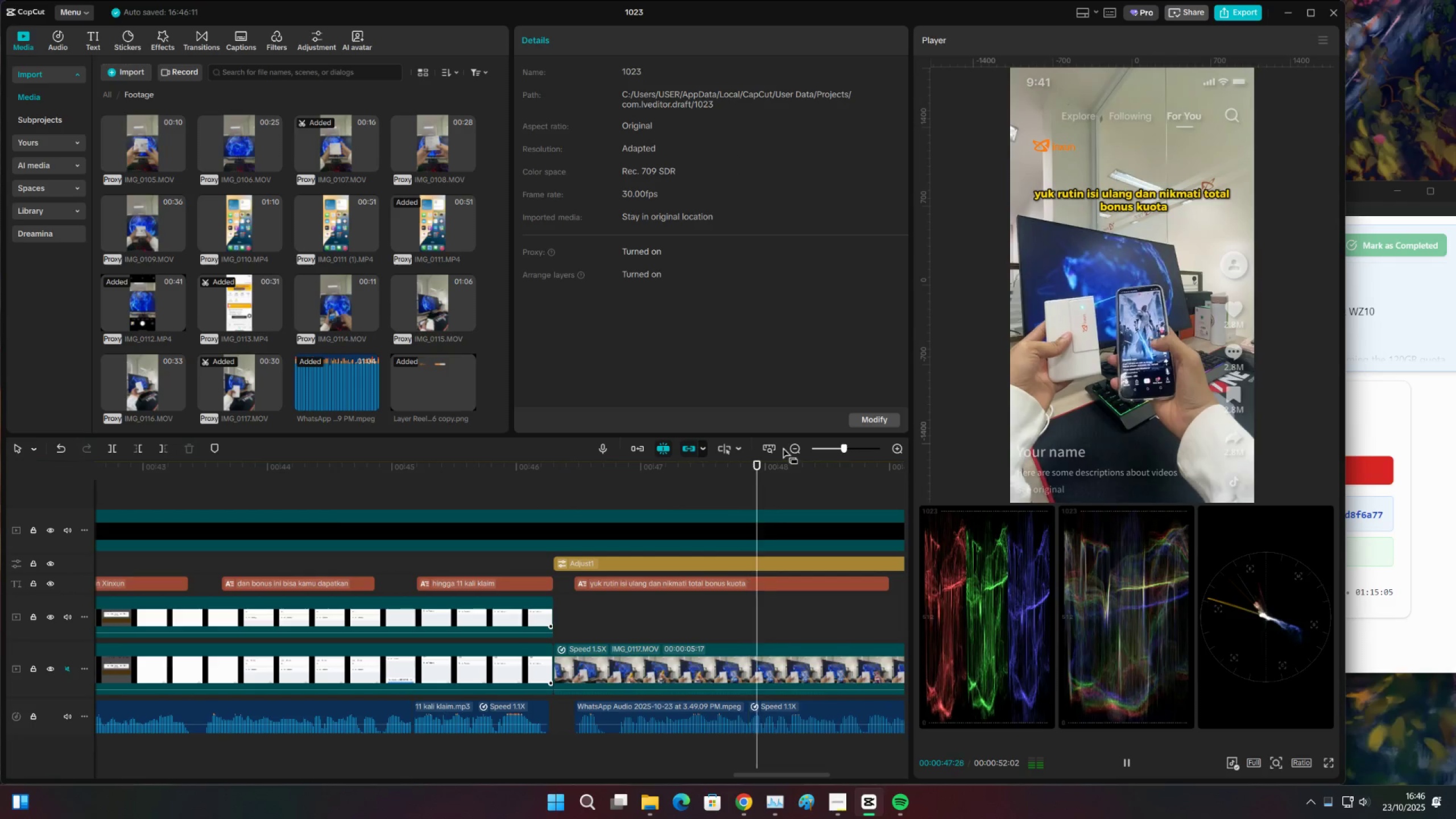 
double_click([795, 448])
 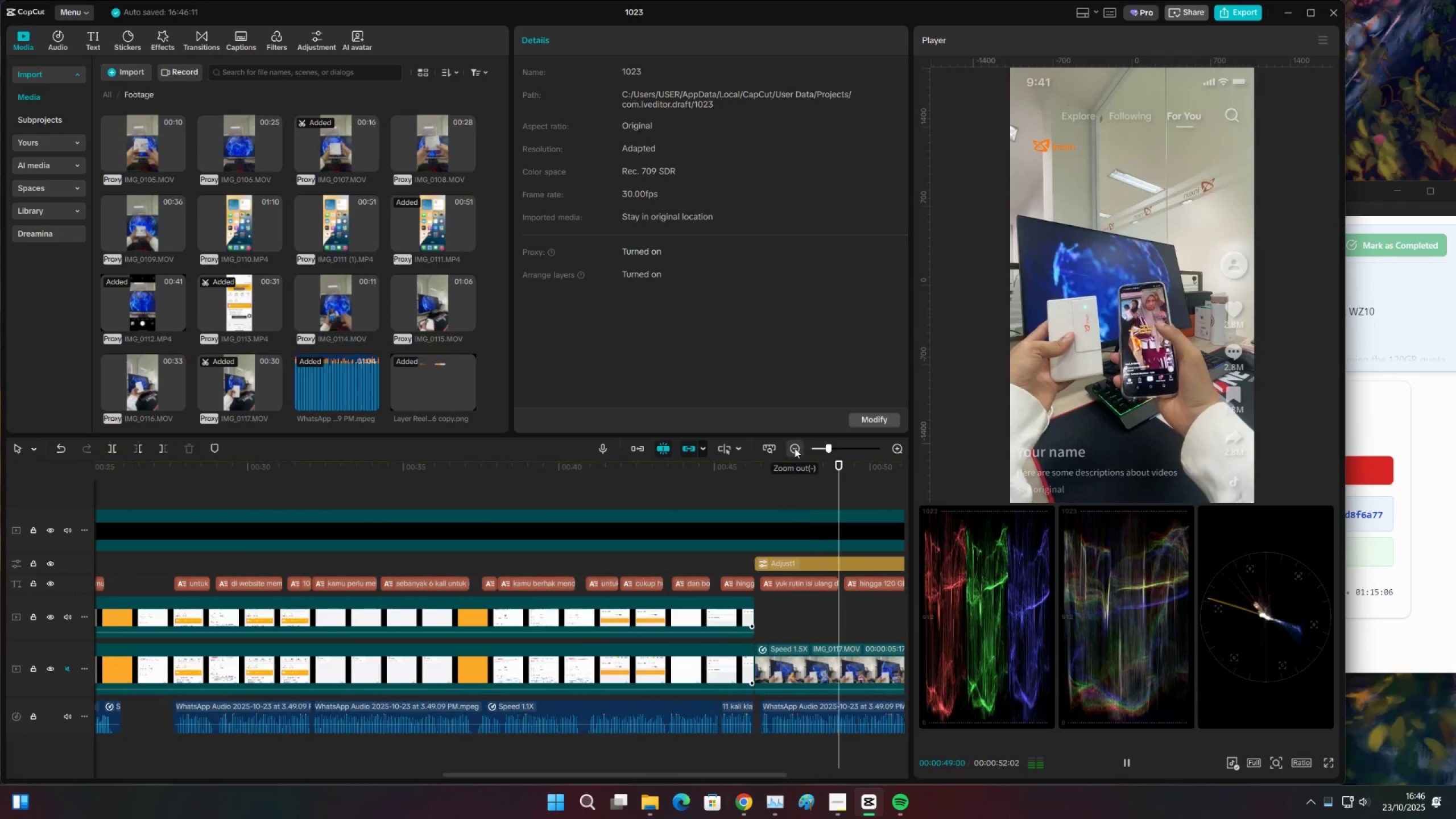 
triple_click([795, 448])
 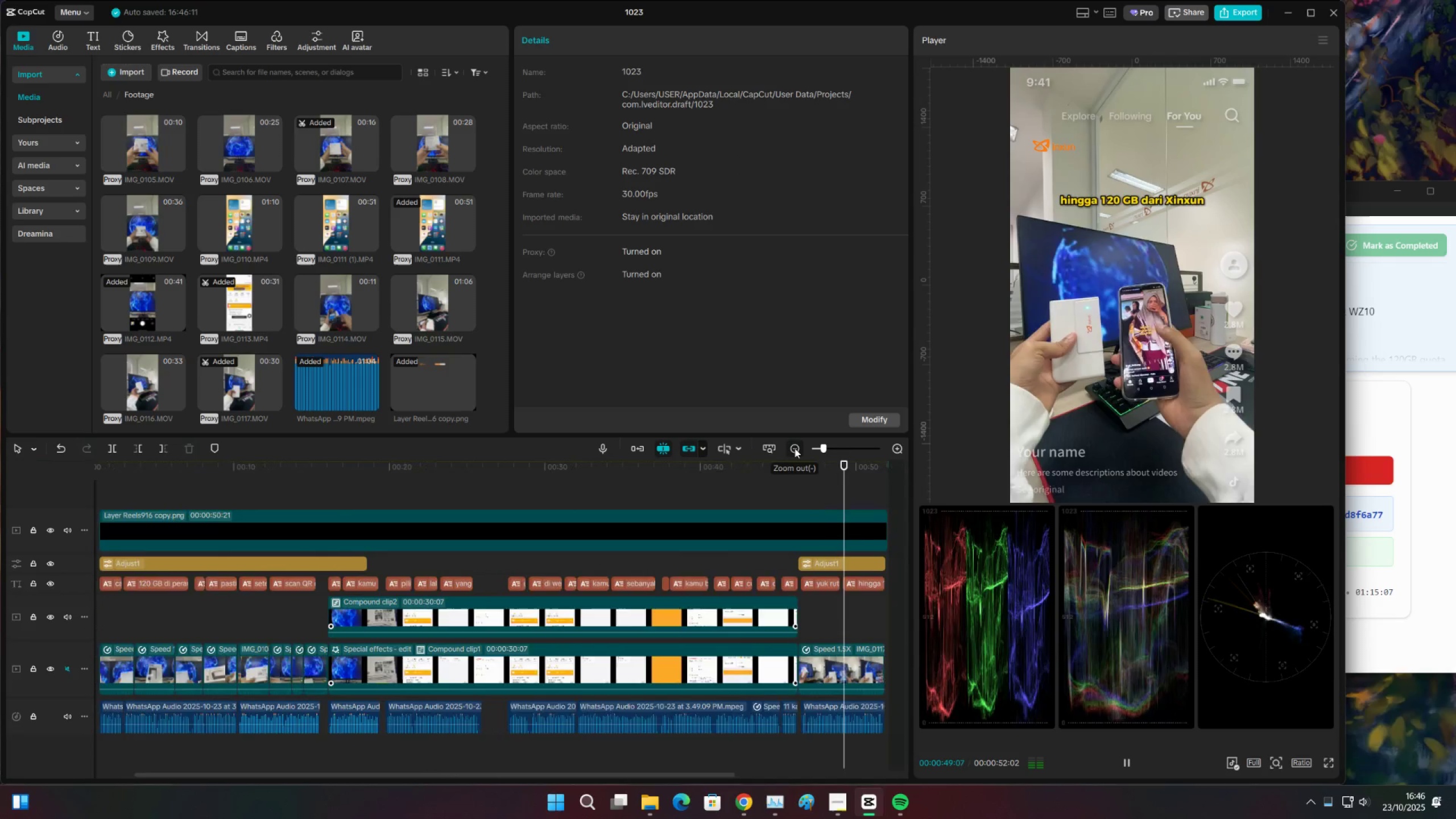 
triple_click([795, 448])
 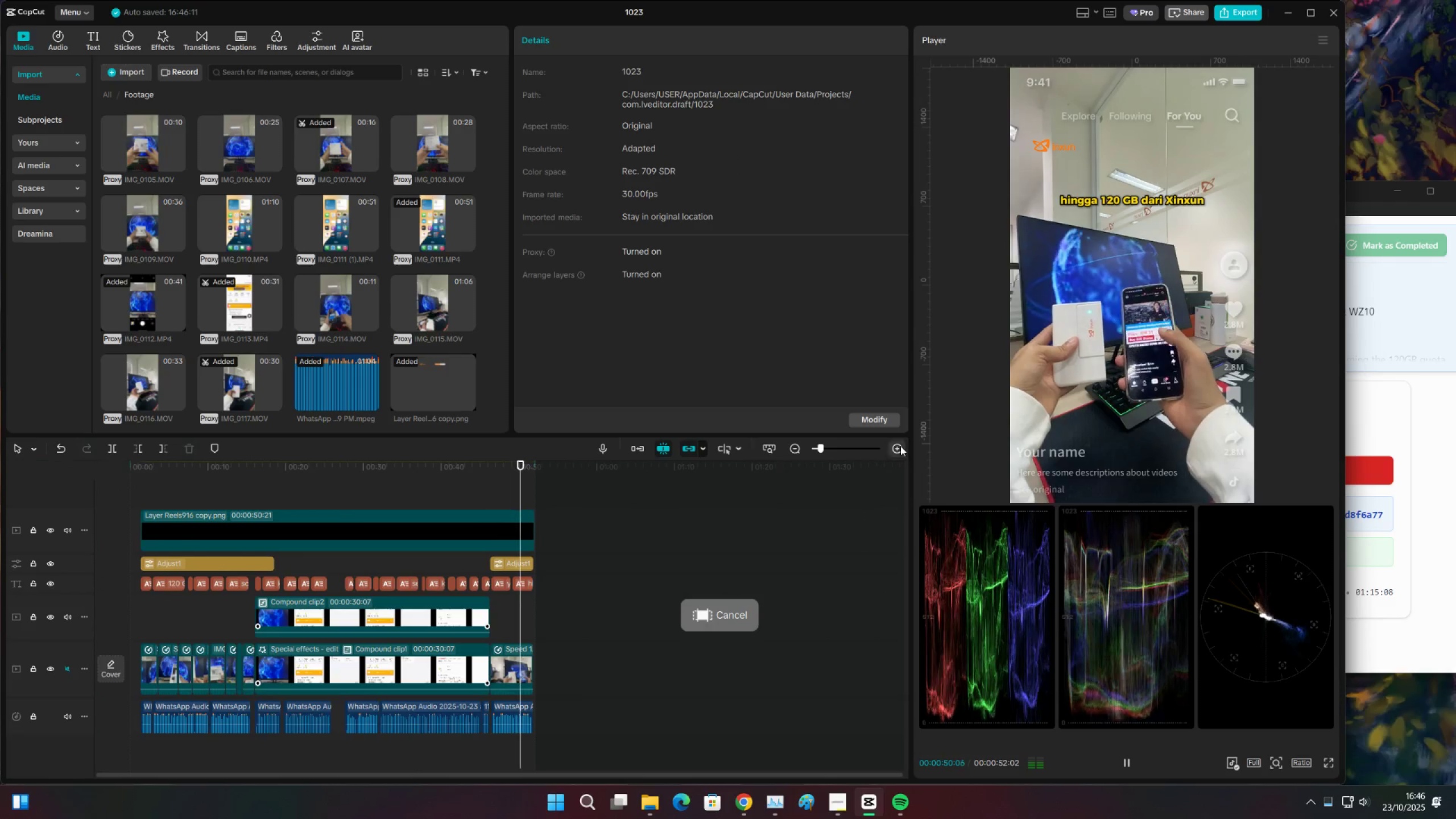 
double_click([900, 446])
 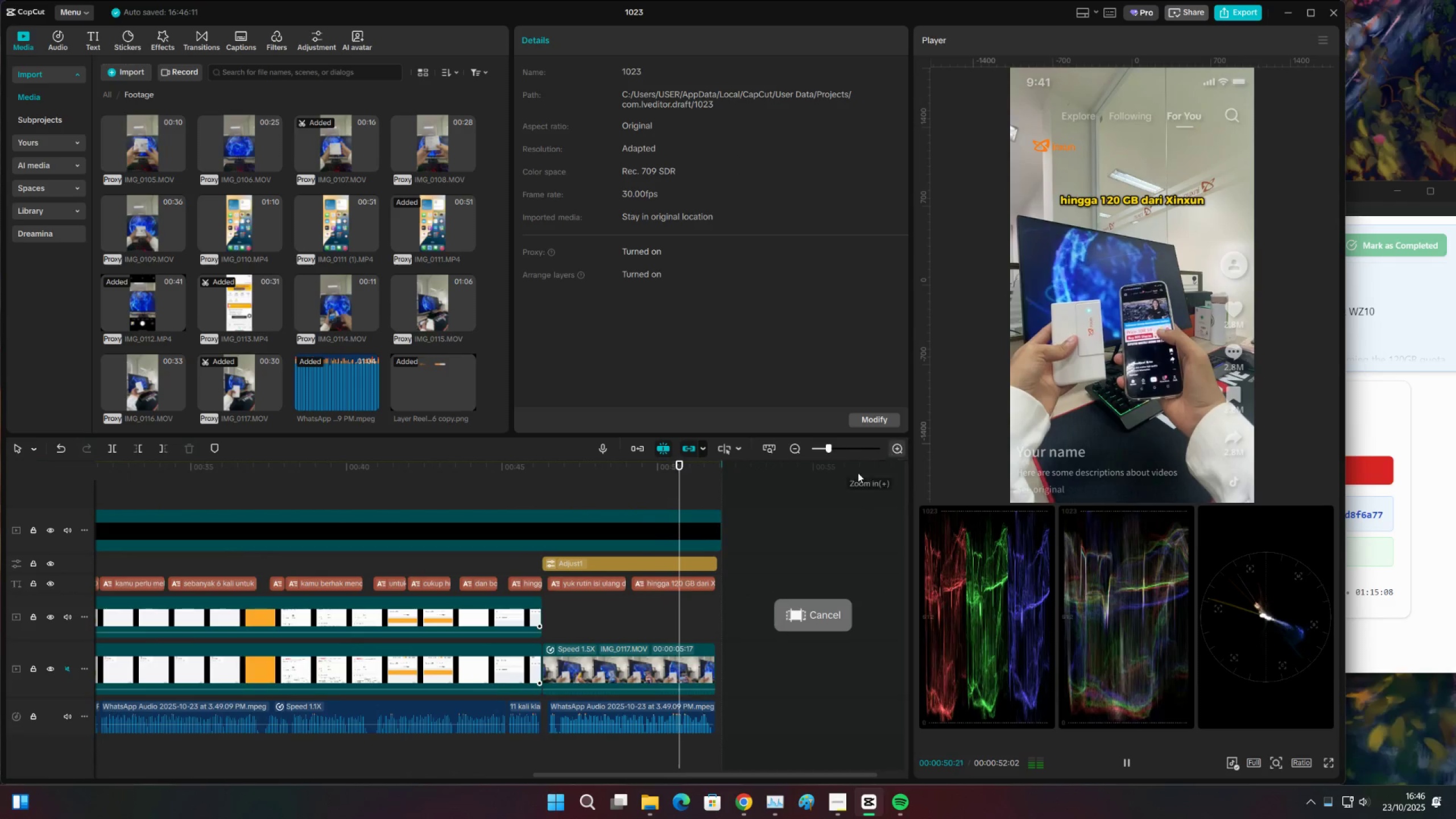 
key(Space)
 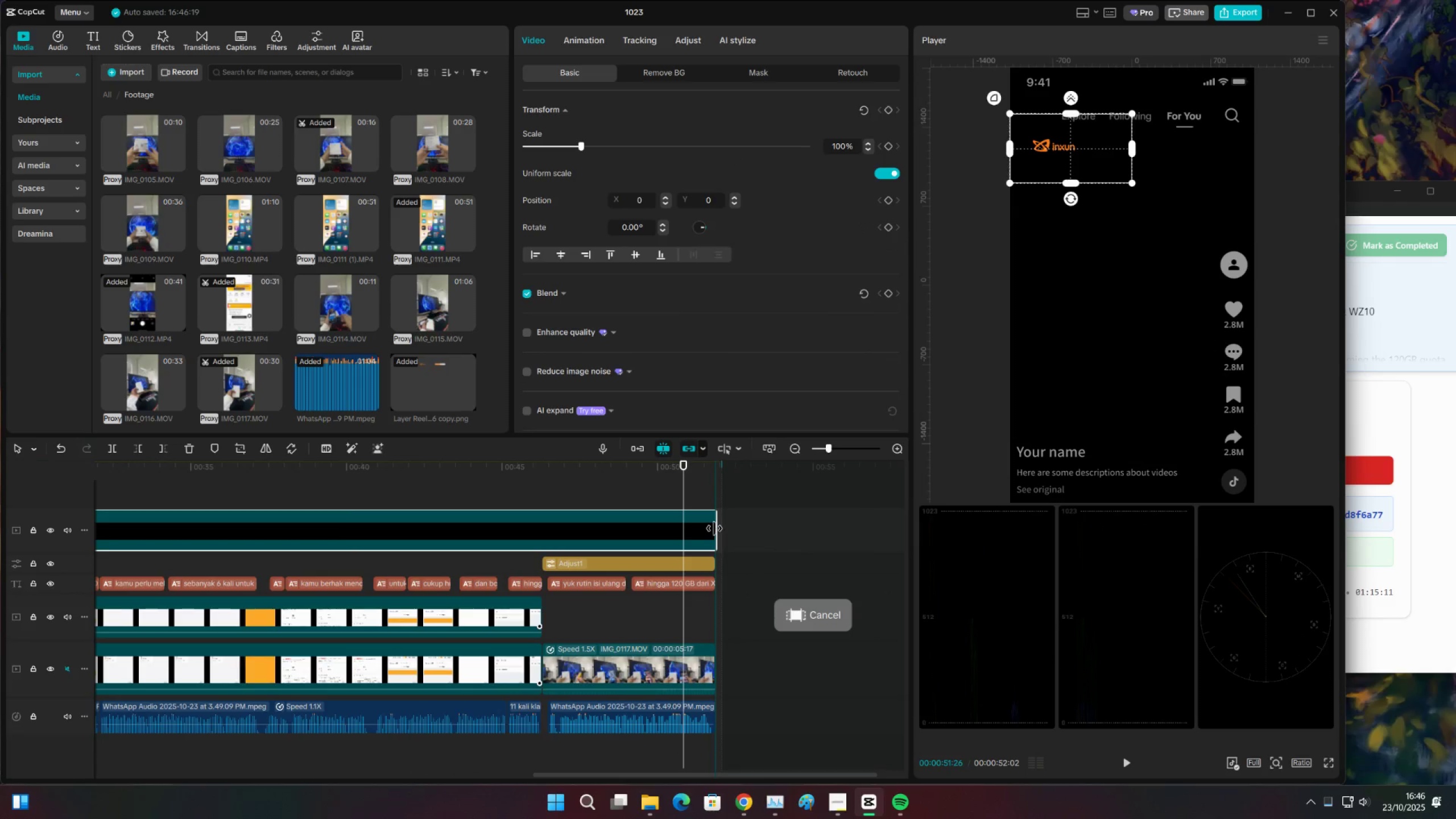 
left_click([705, 497])
 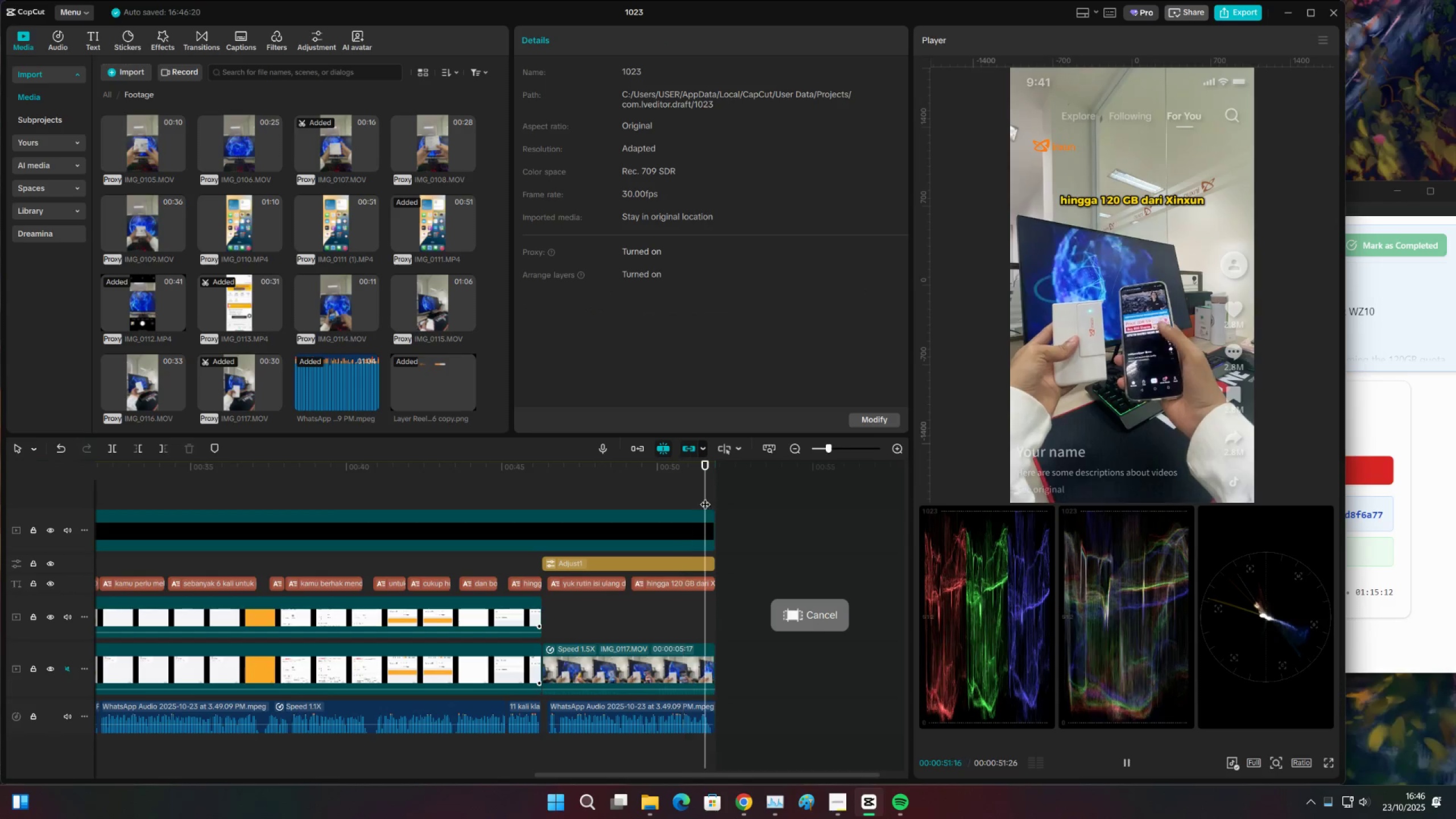 
key(Space)
 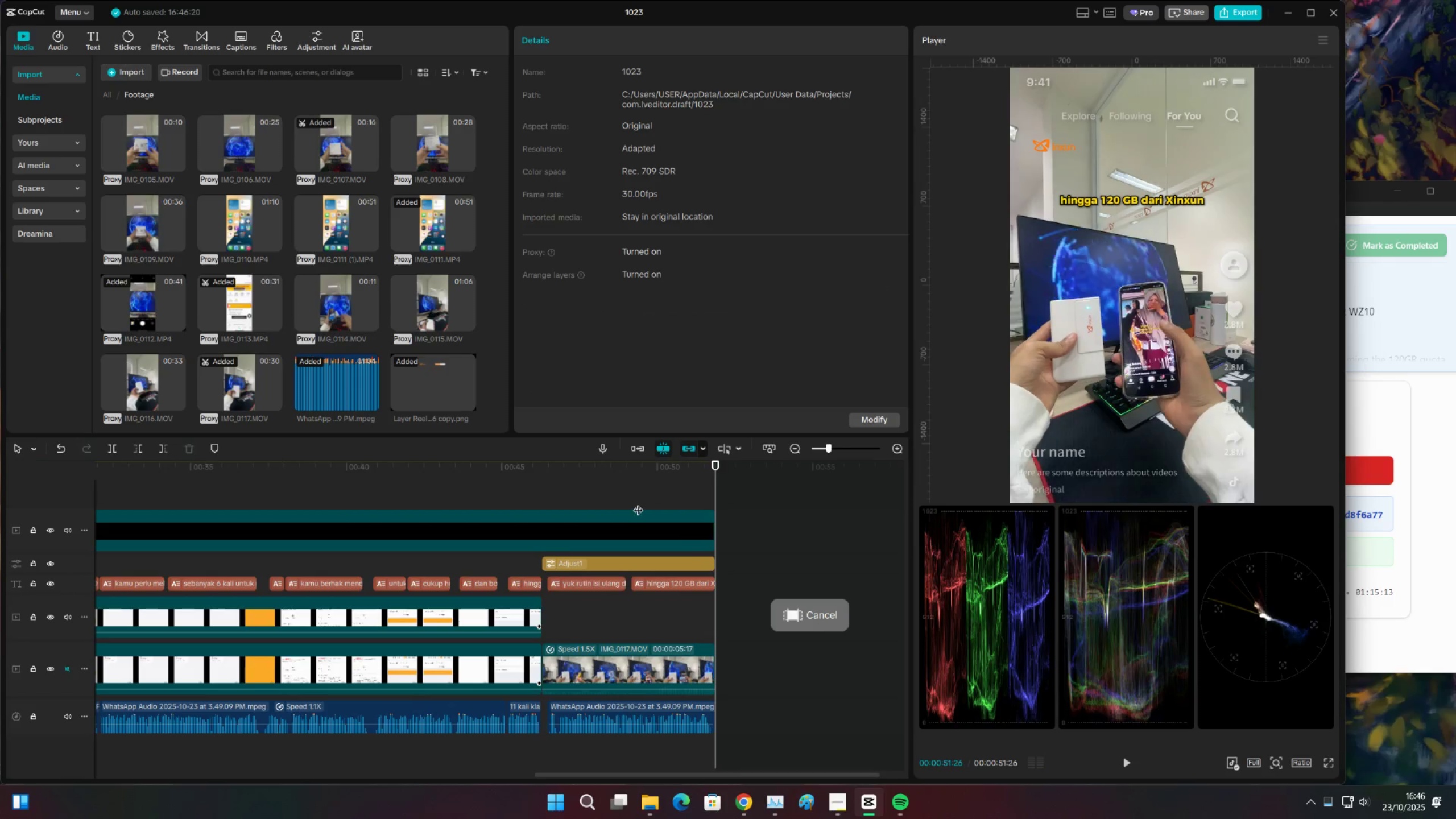 
double_click([594, 496])
 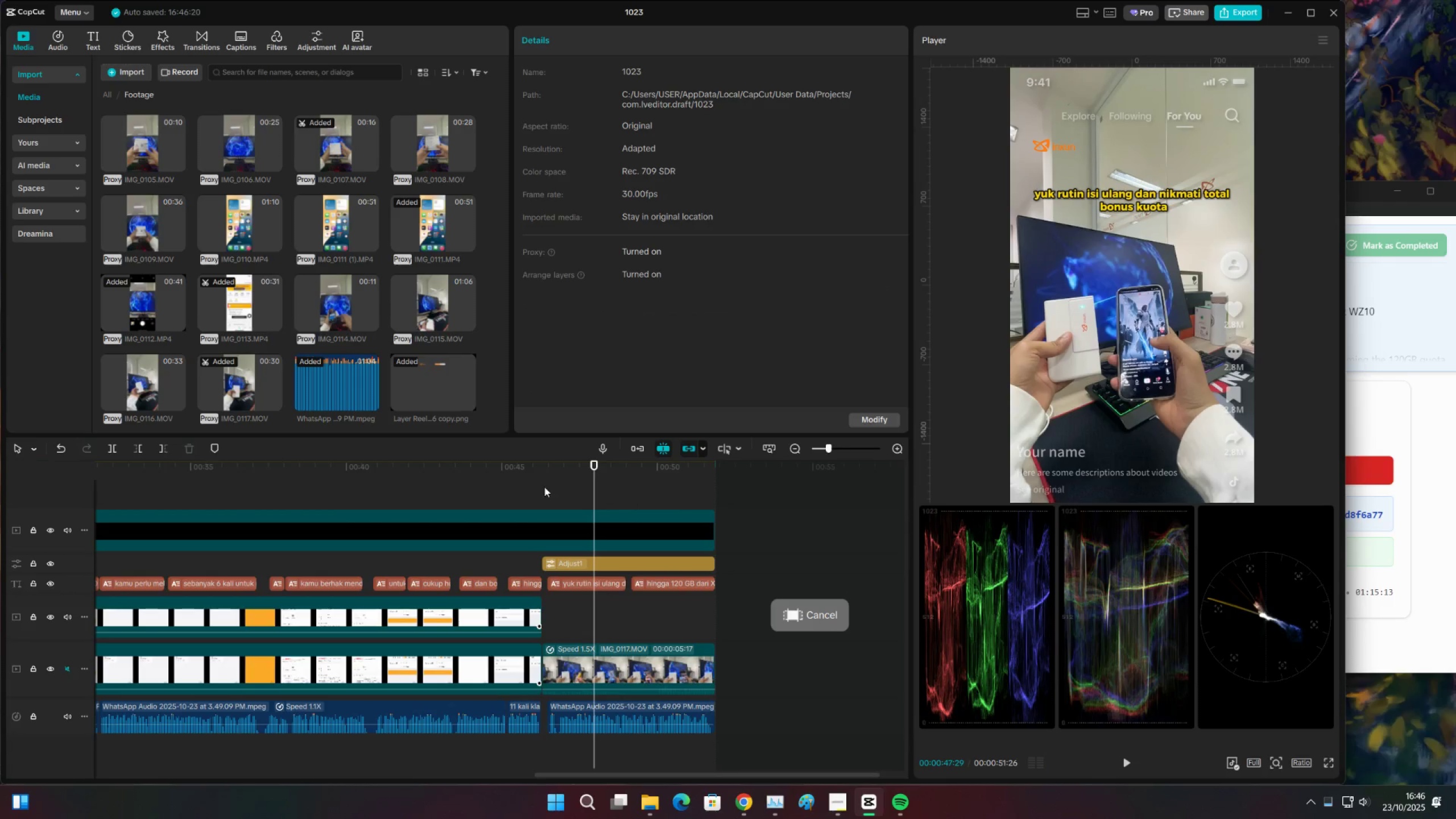 
triple_click([544, 487])
 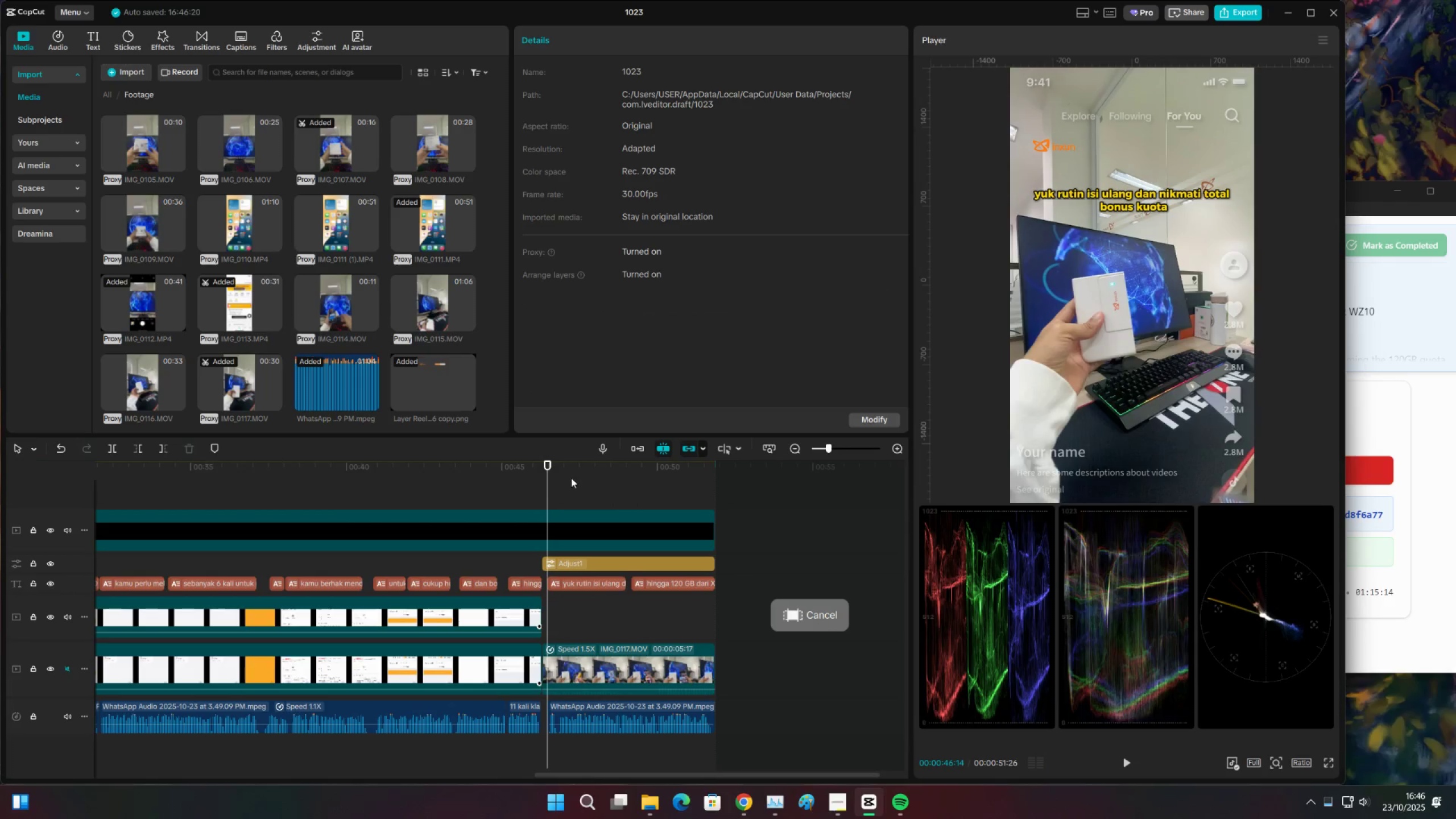 
key(Space)
 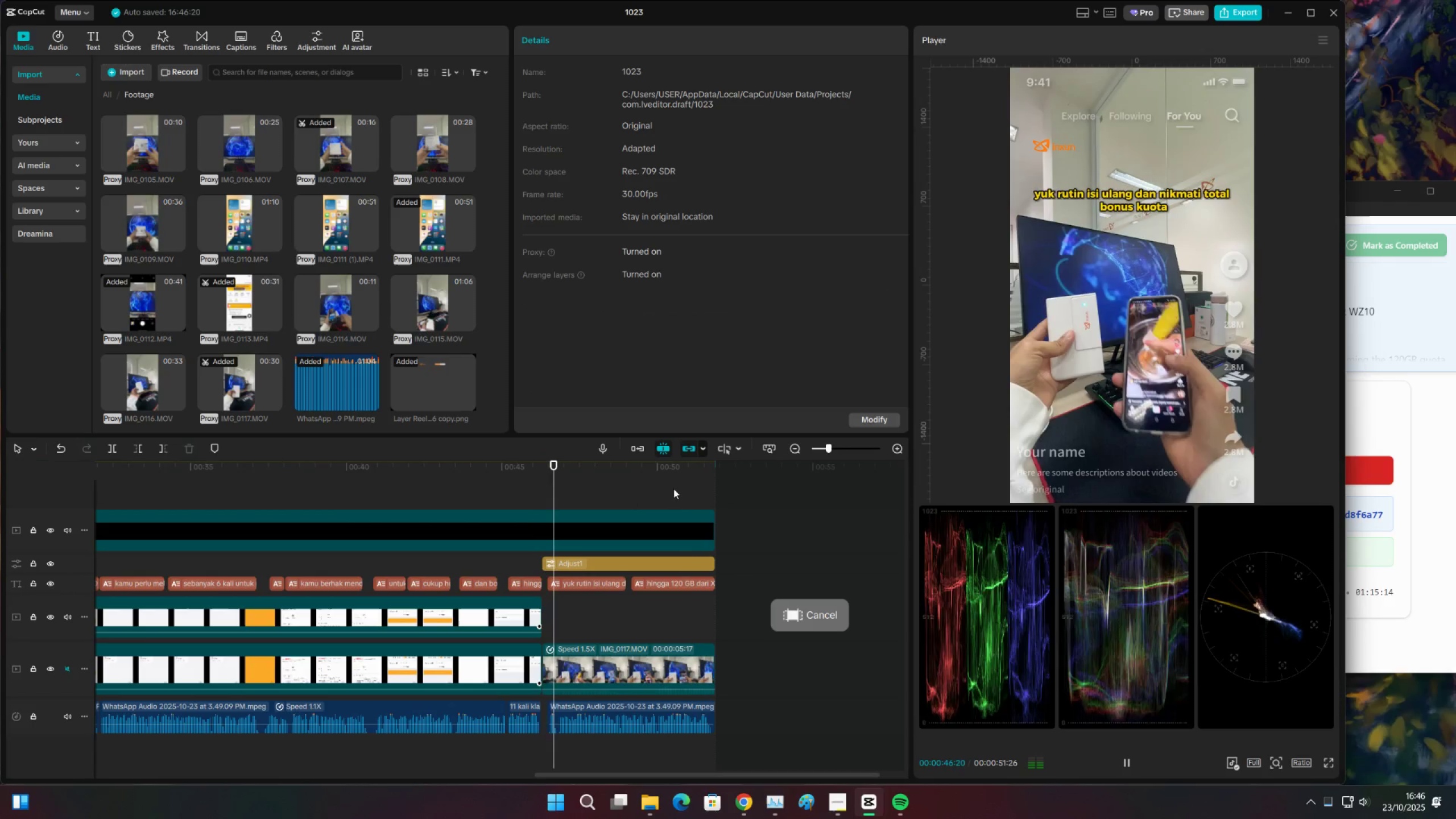 
left_click([673, 489])
 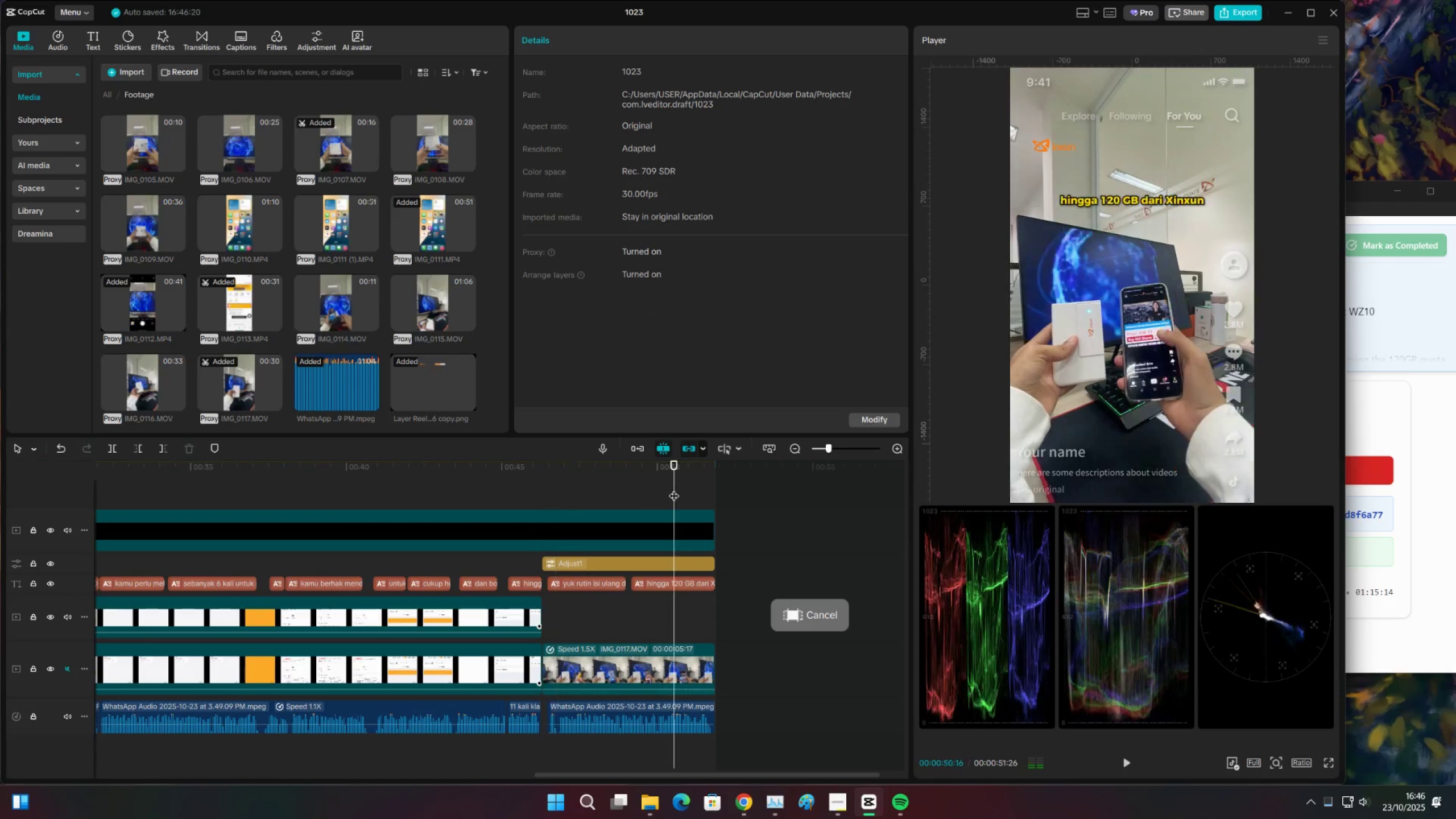 
key(Space)
 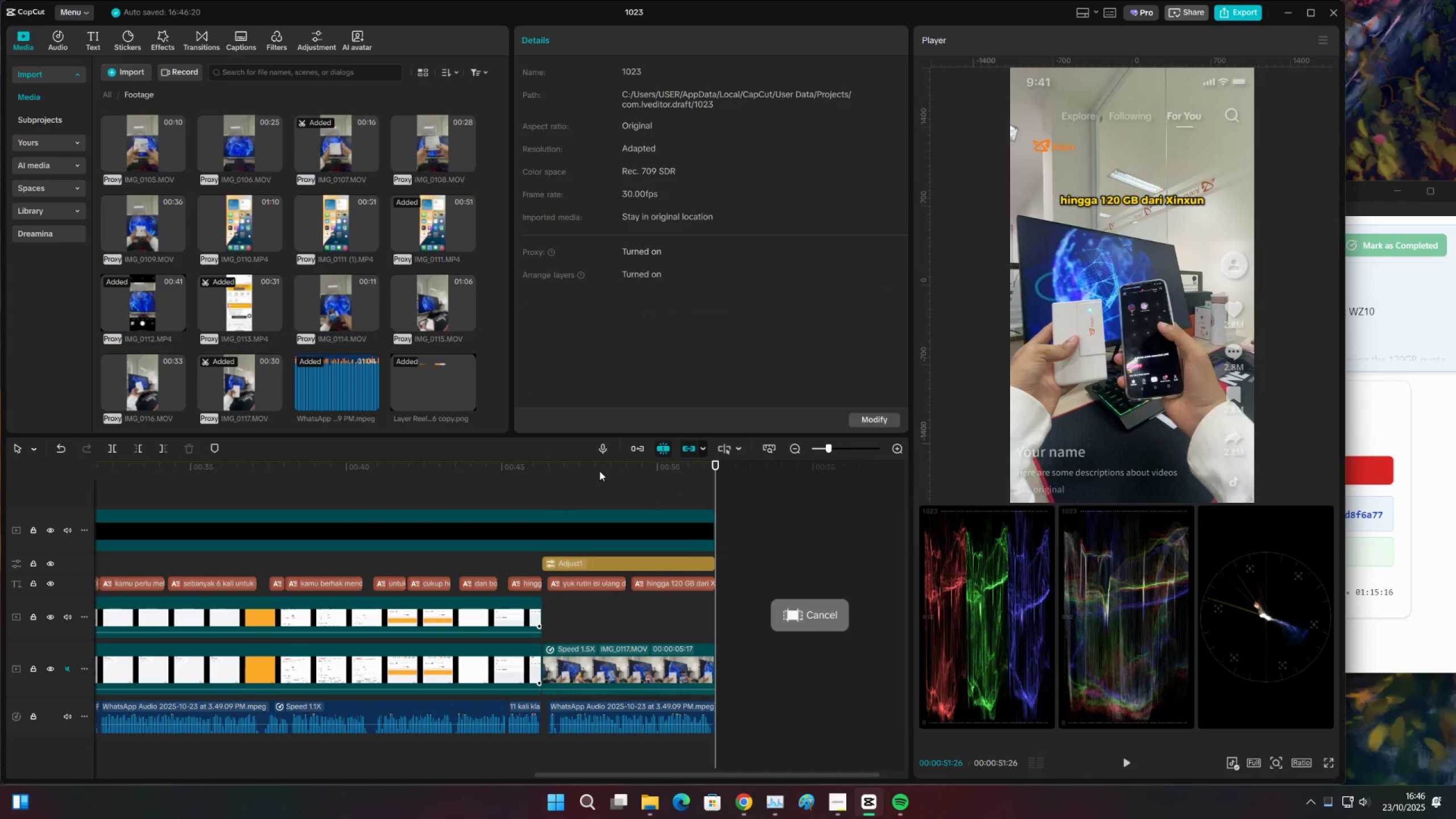 
key(Space)
 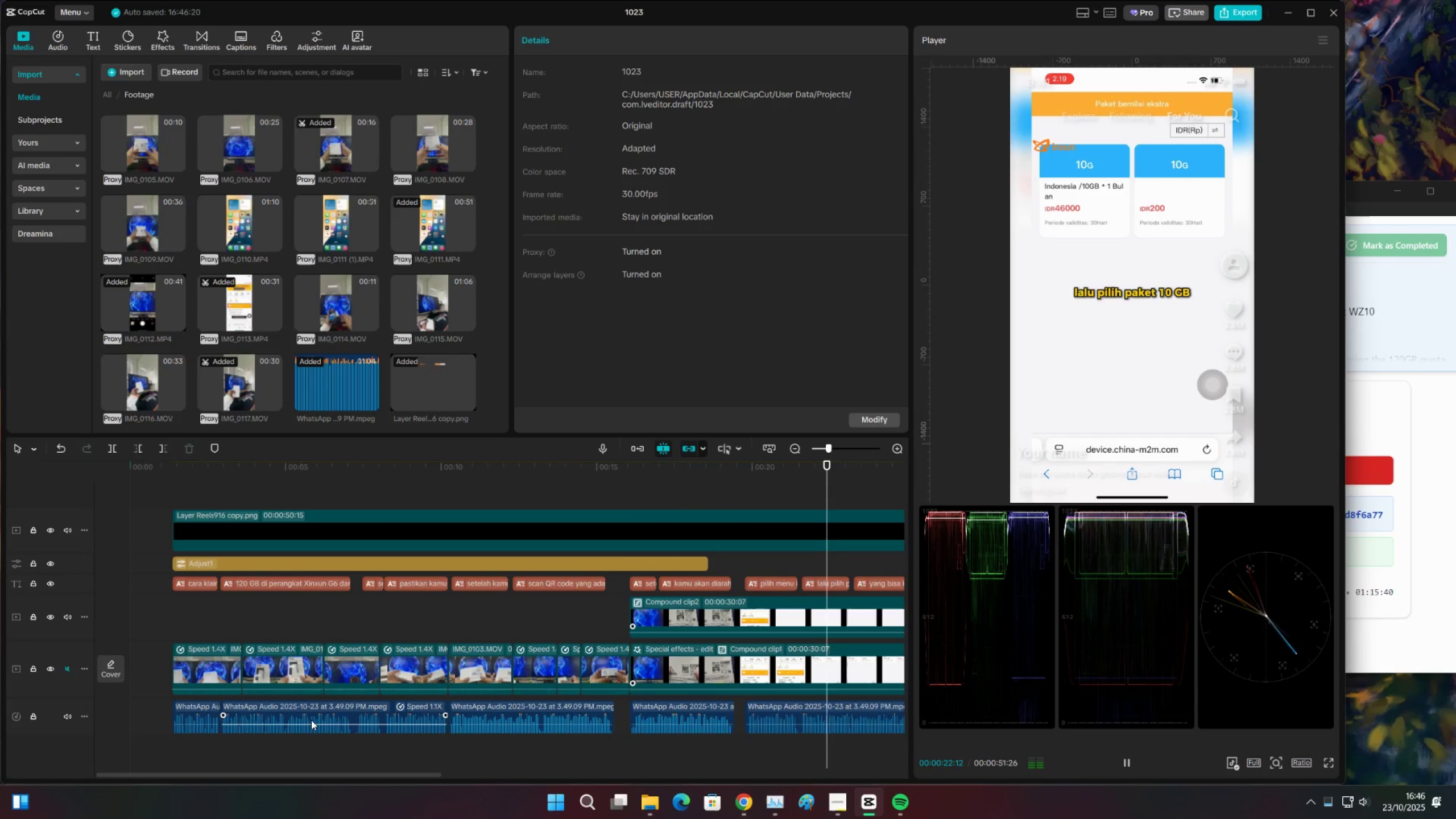 
wait(27.45)
 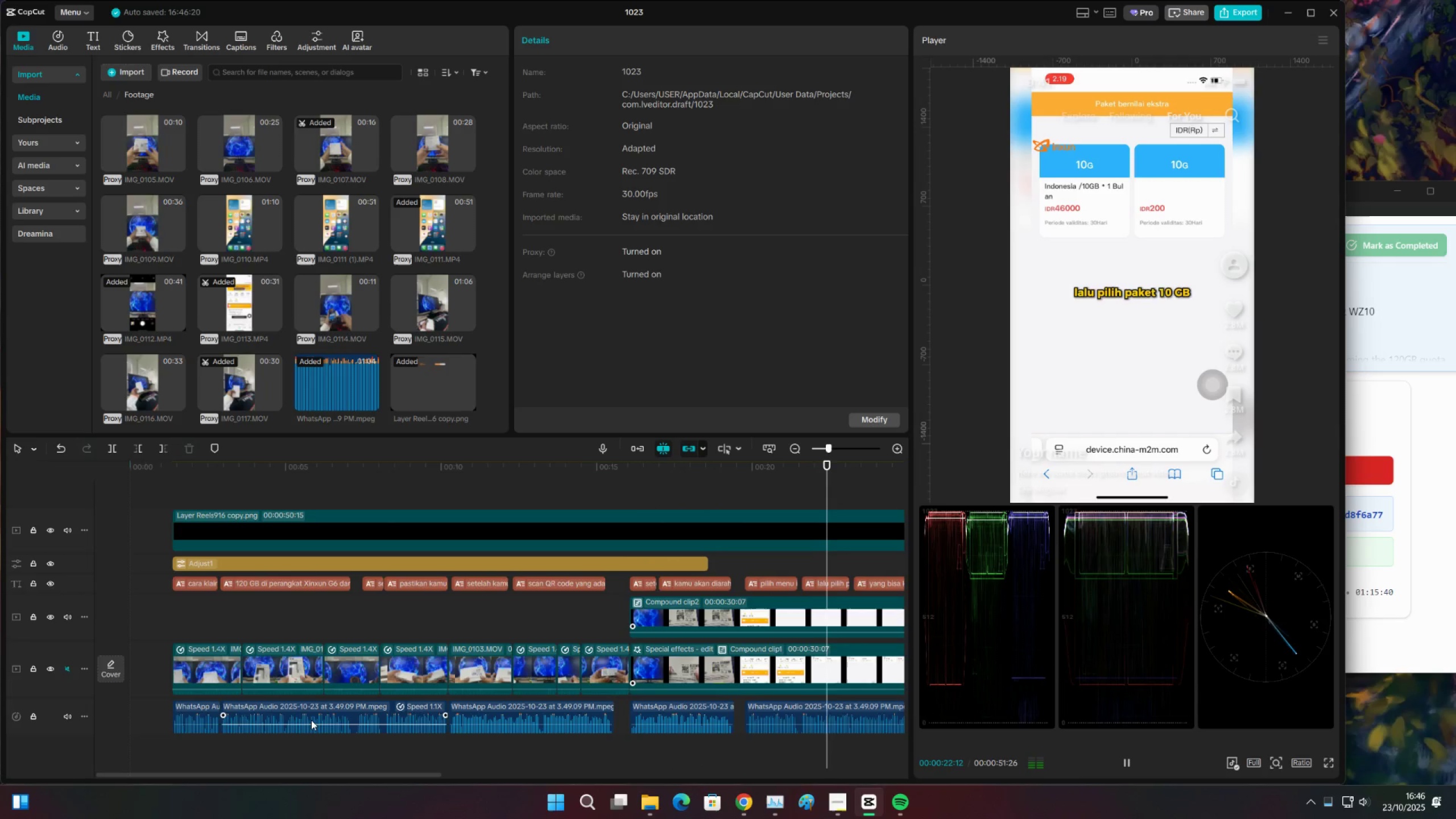 
key(Space)
 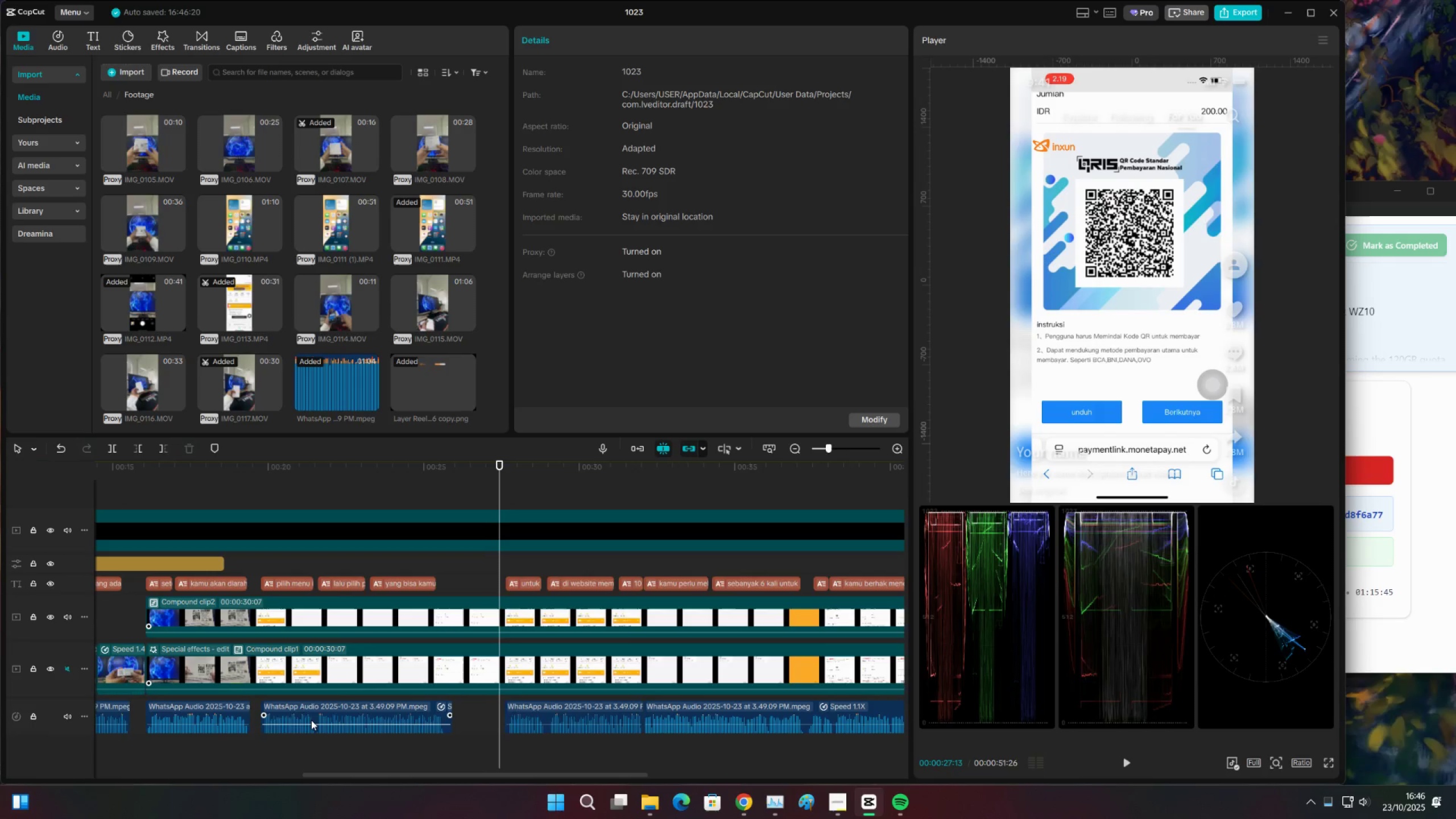 
key(Space)
 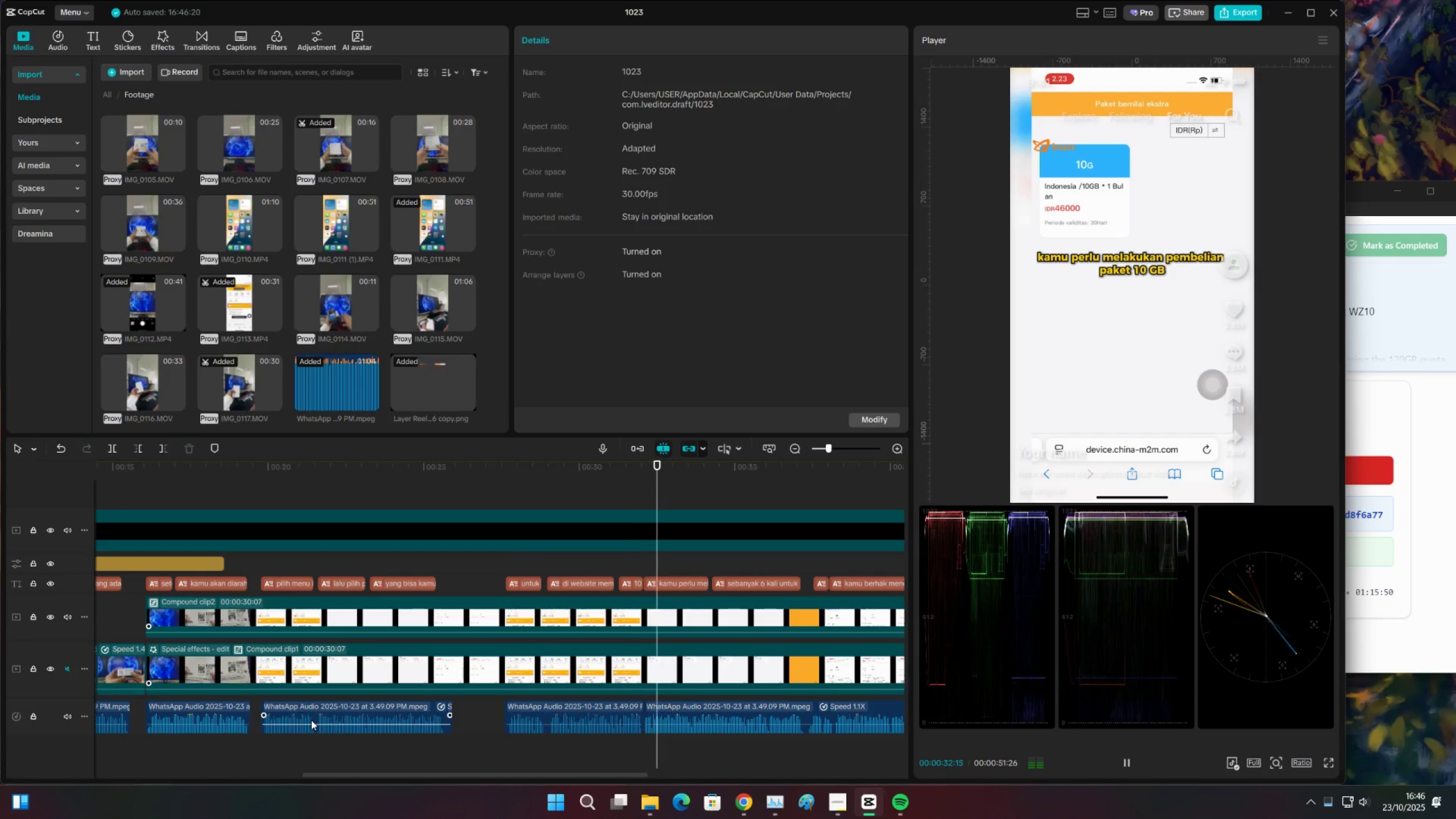 
wait(10.06)
 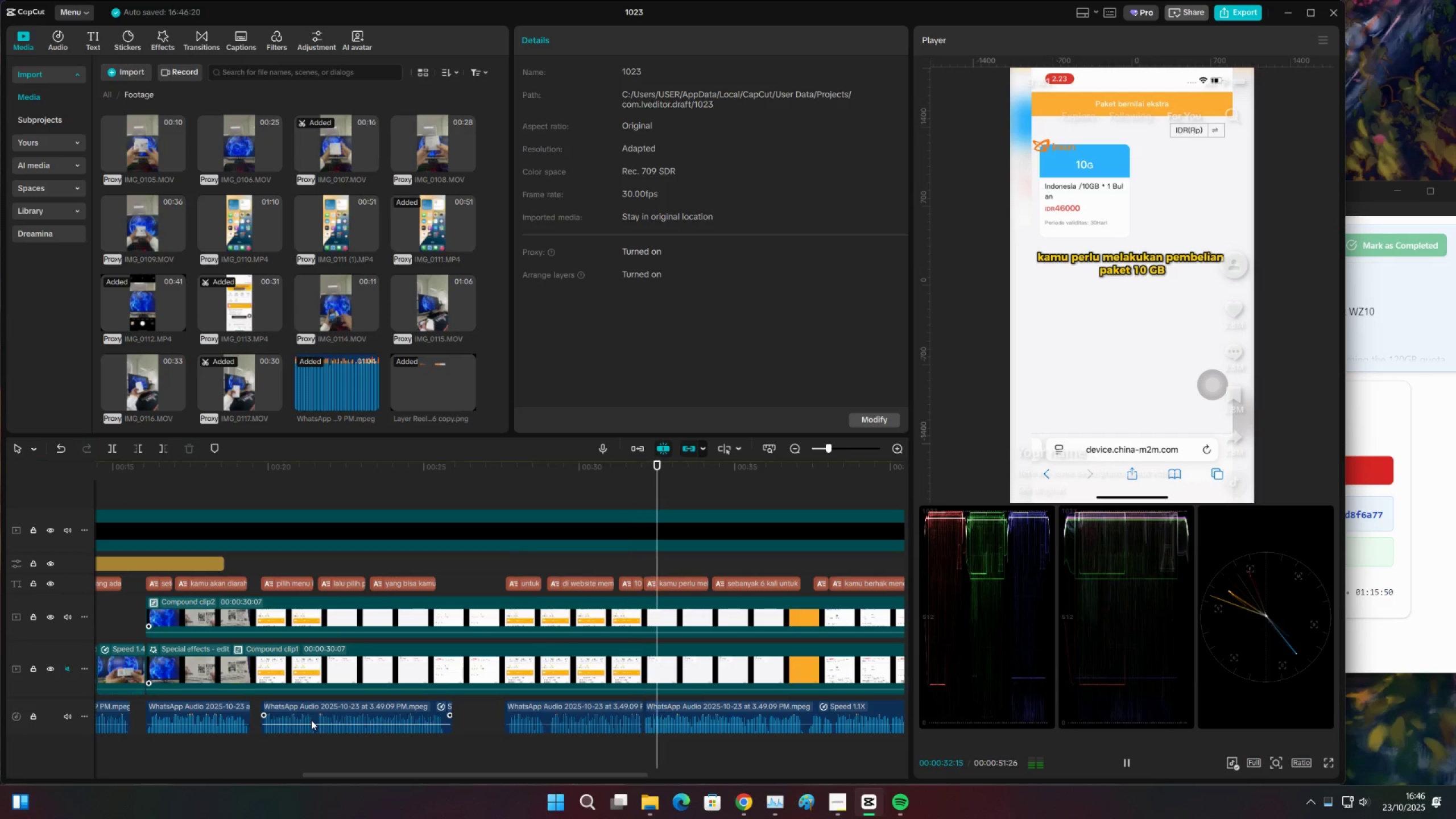 
key(Space)
 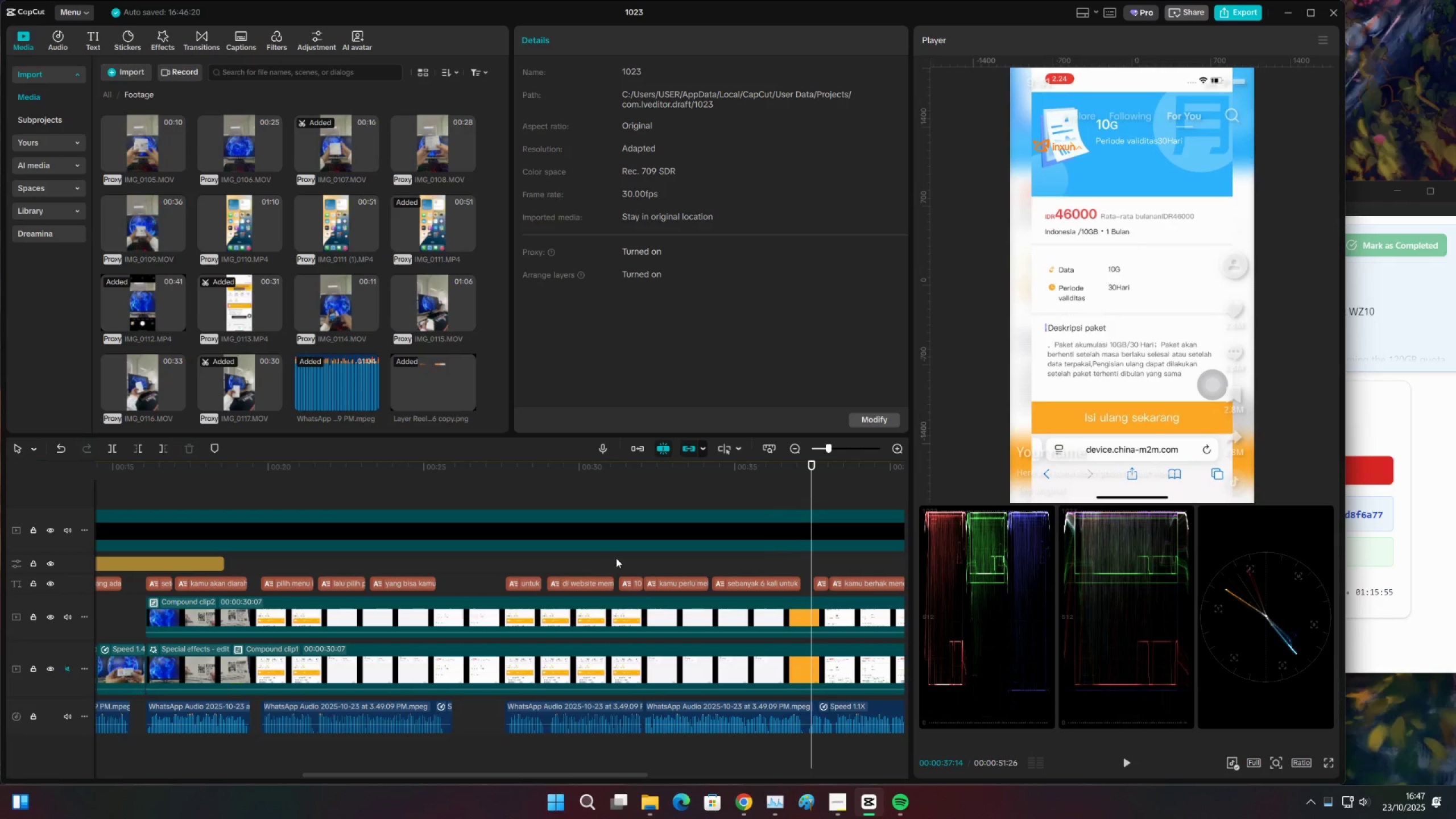 
left_click([618, 557])
 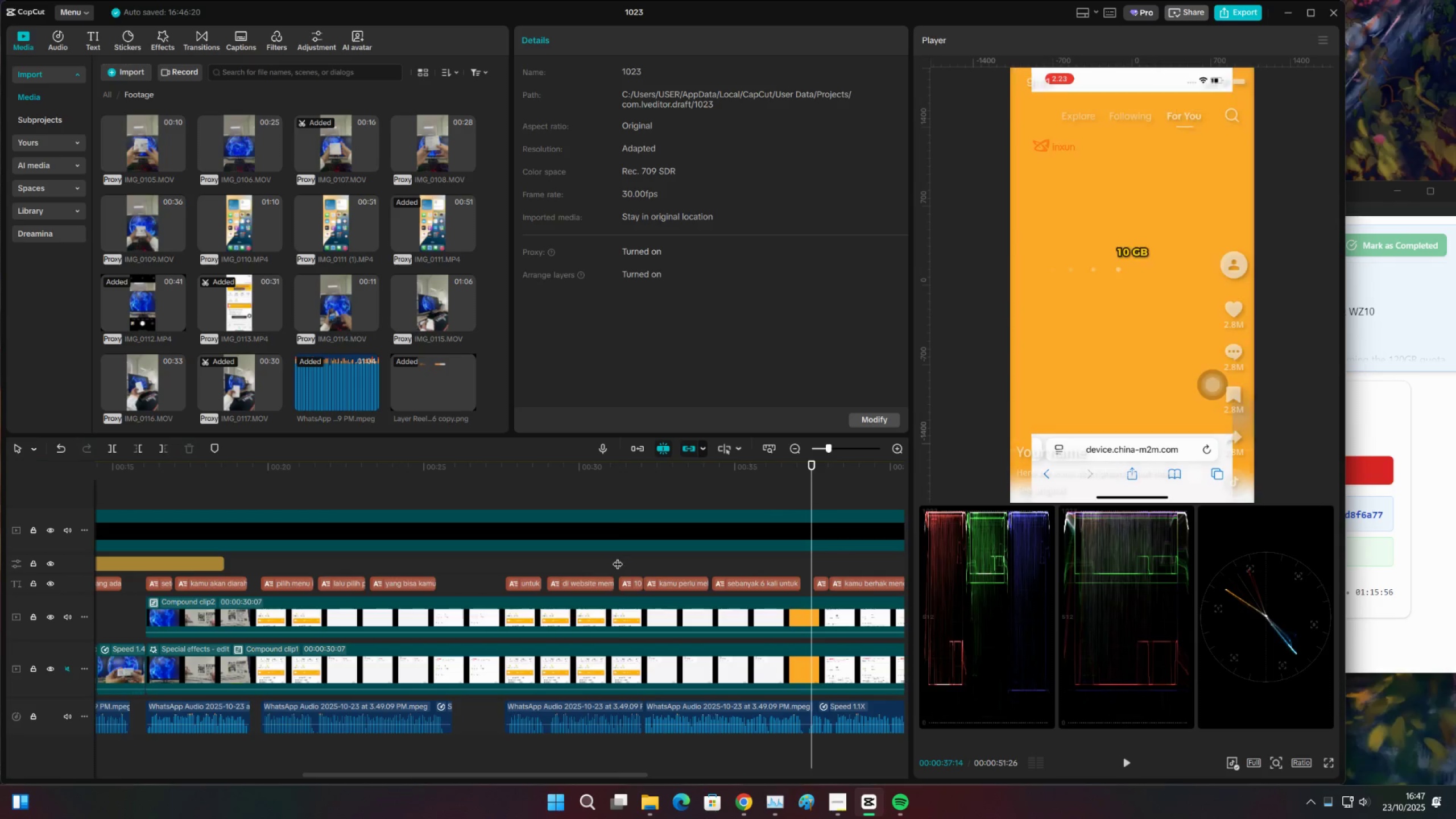 
key(Space)
 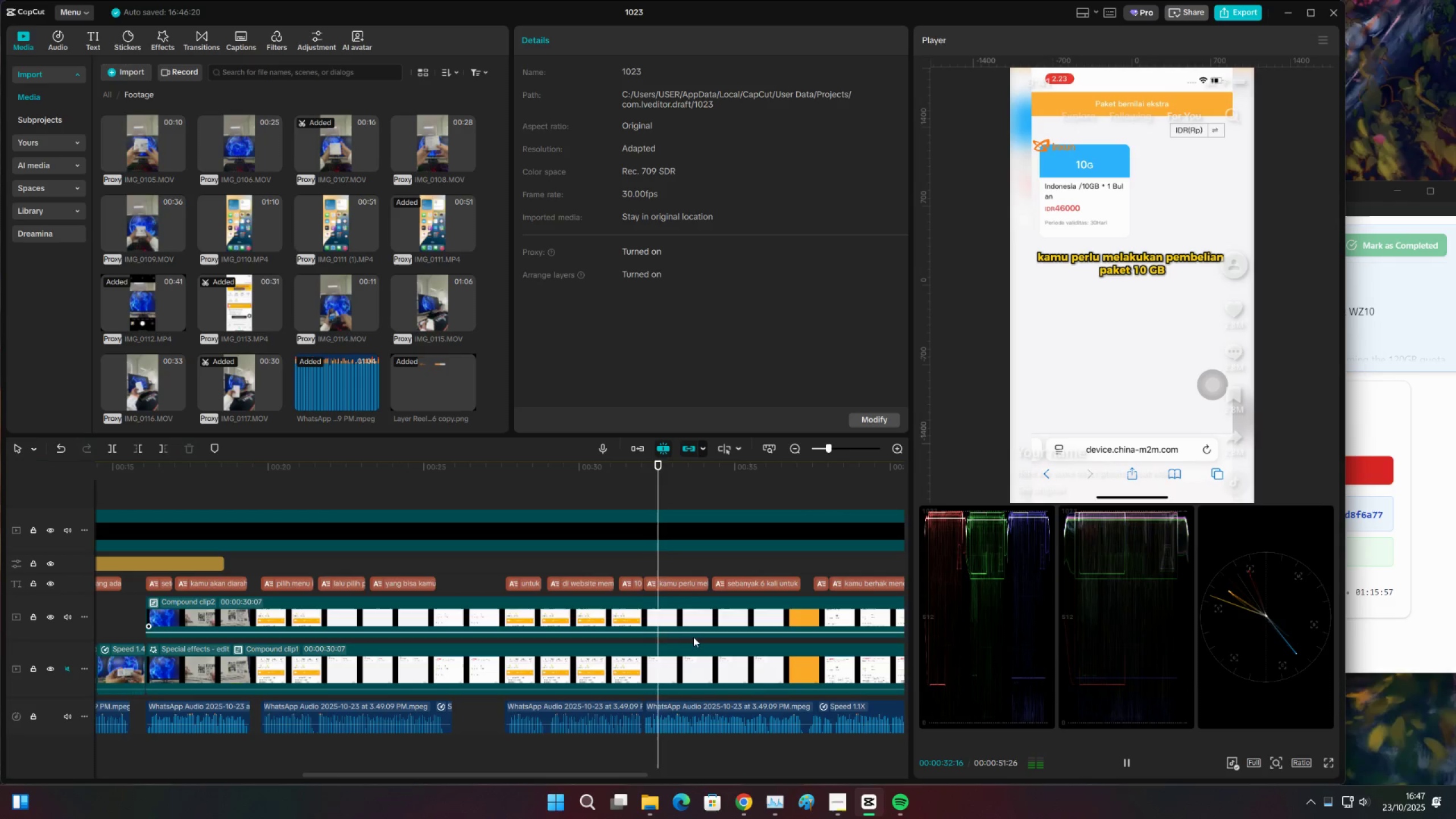 
key(Space)
 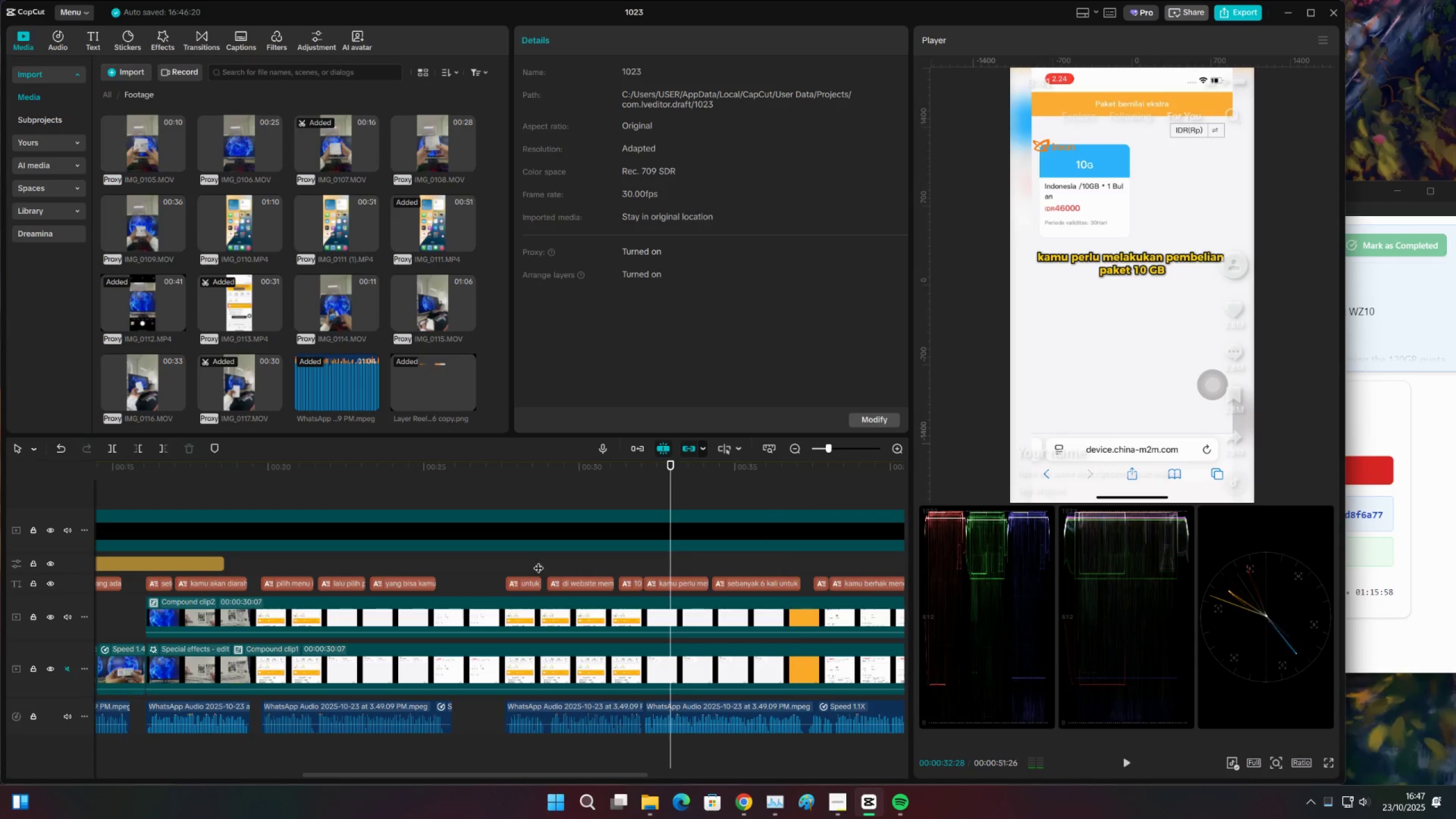 
key(Space)
 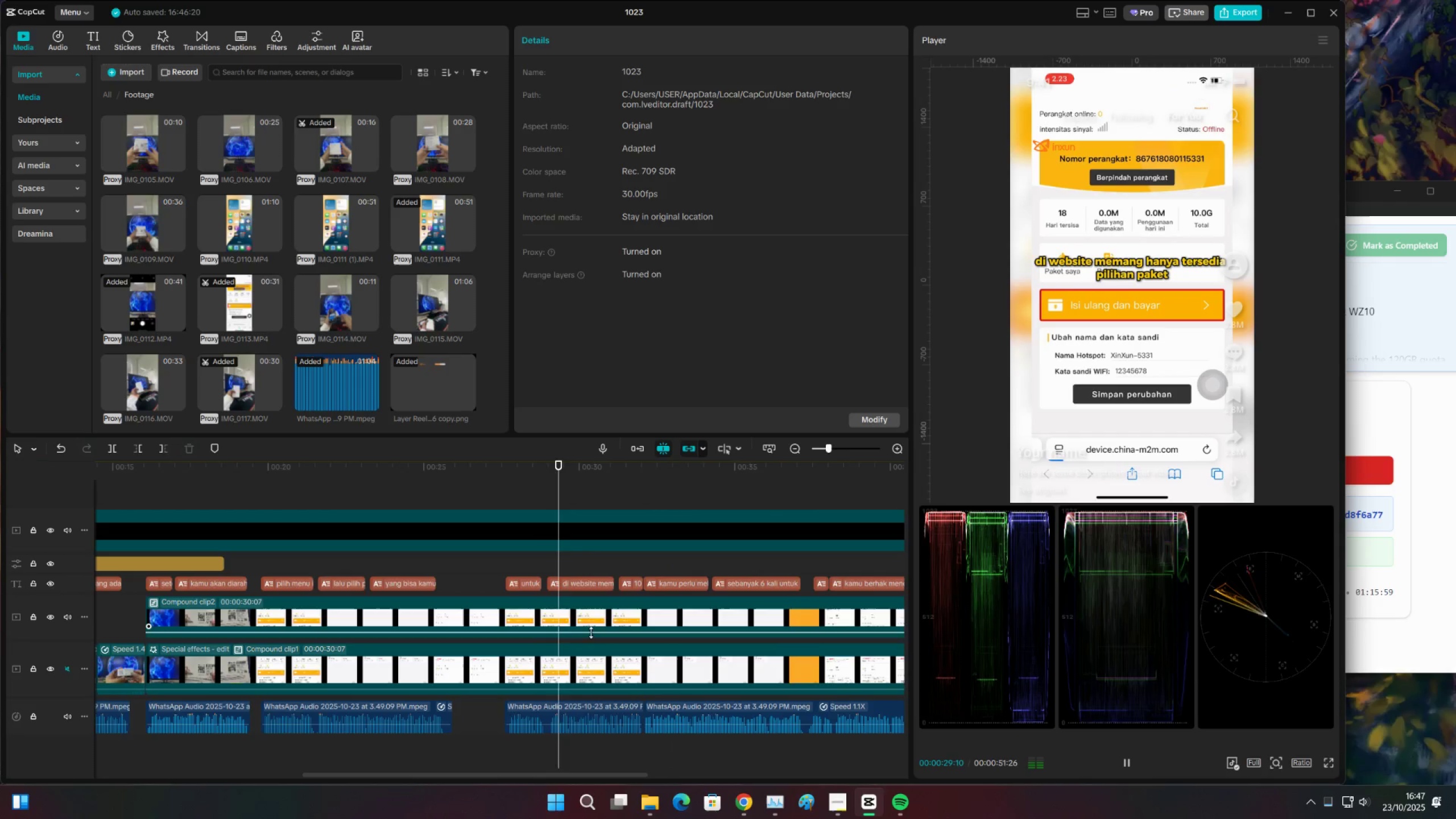 
key(Space)
 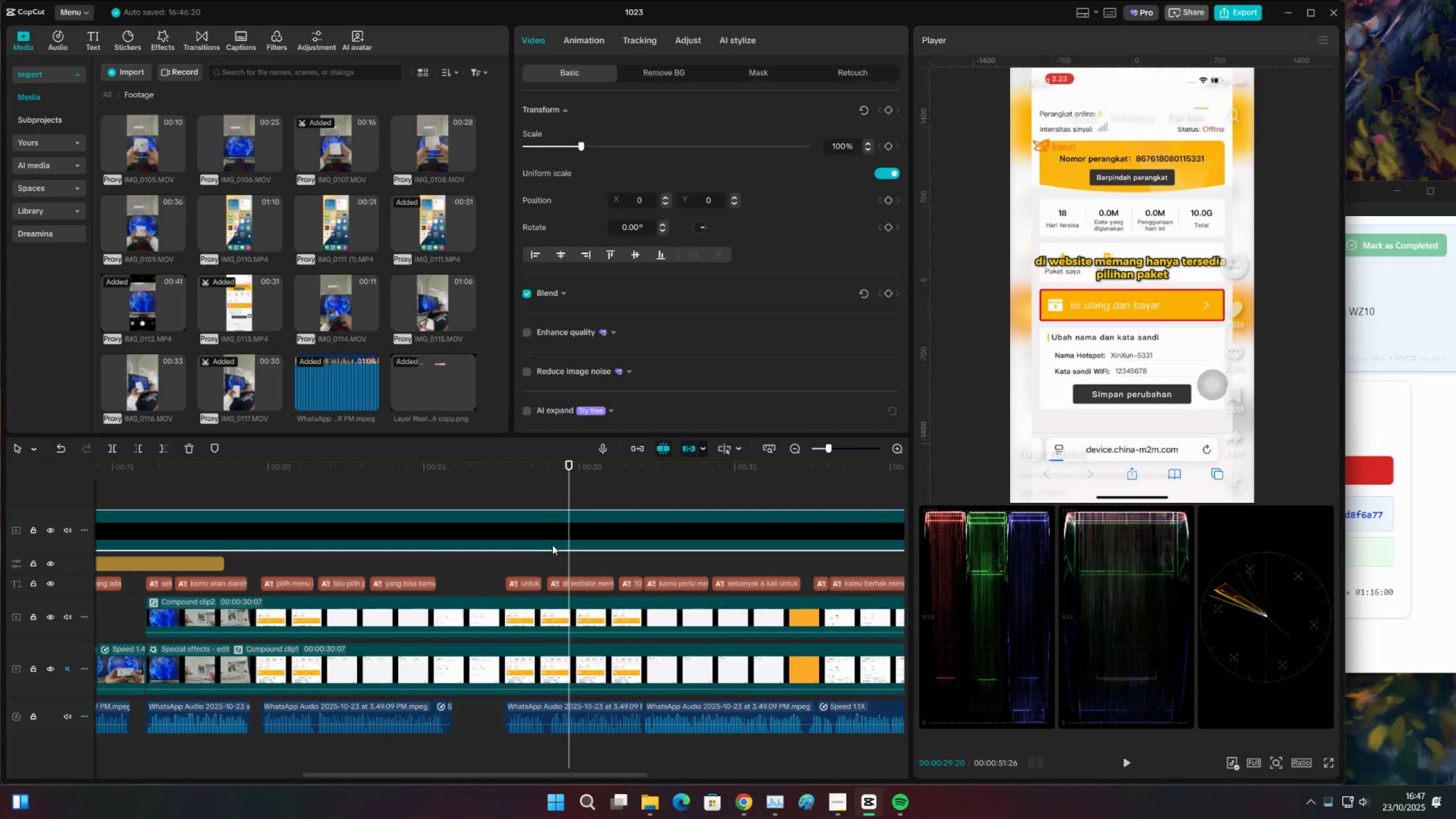 
double_click([552, 566])
 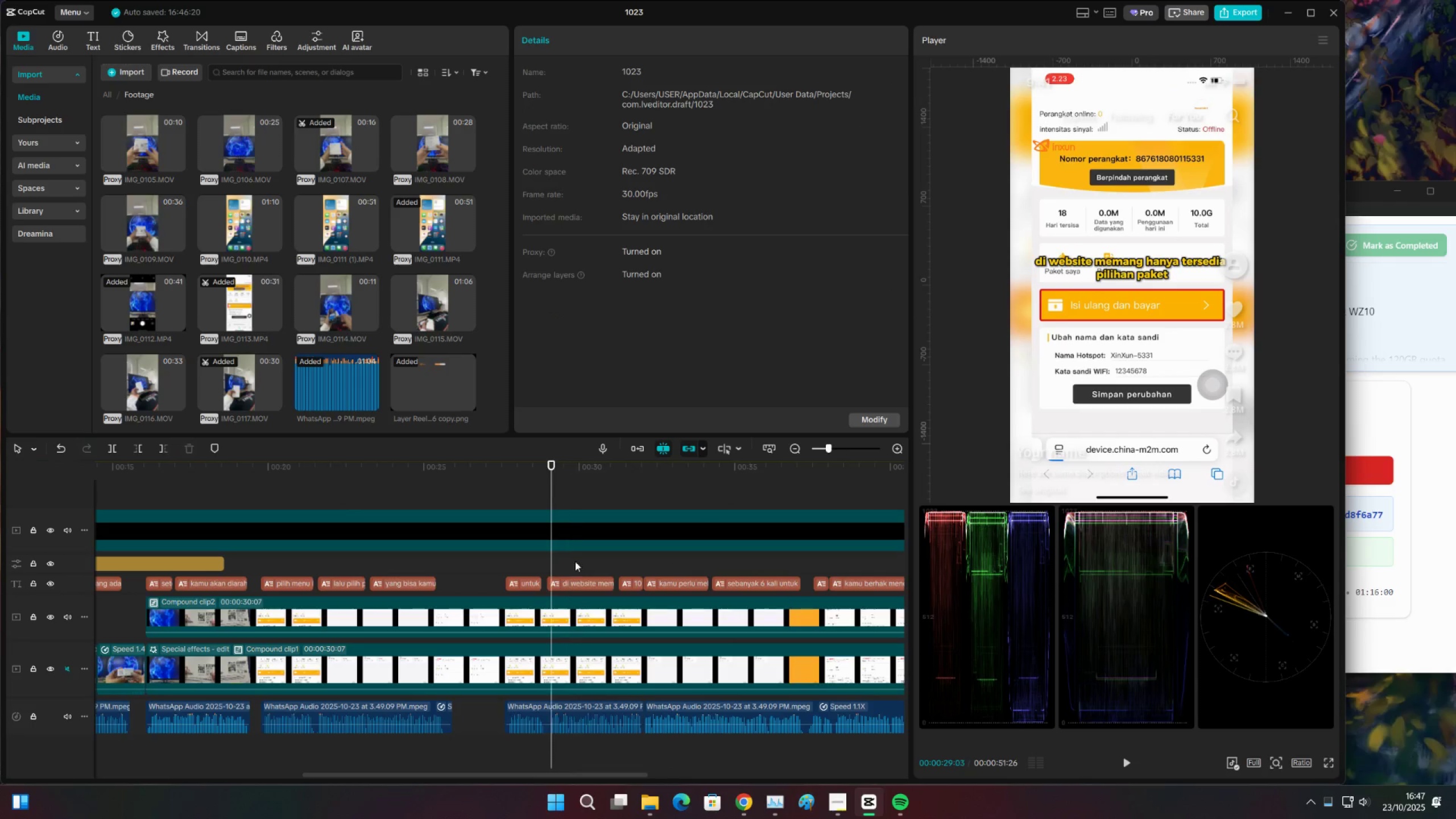 
key(Space)
 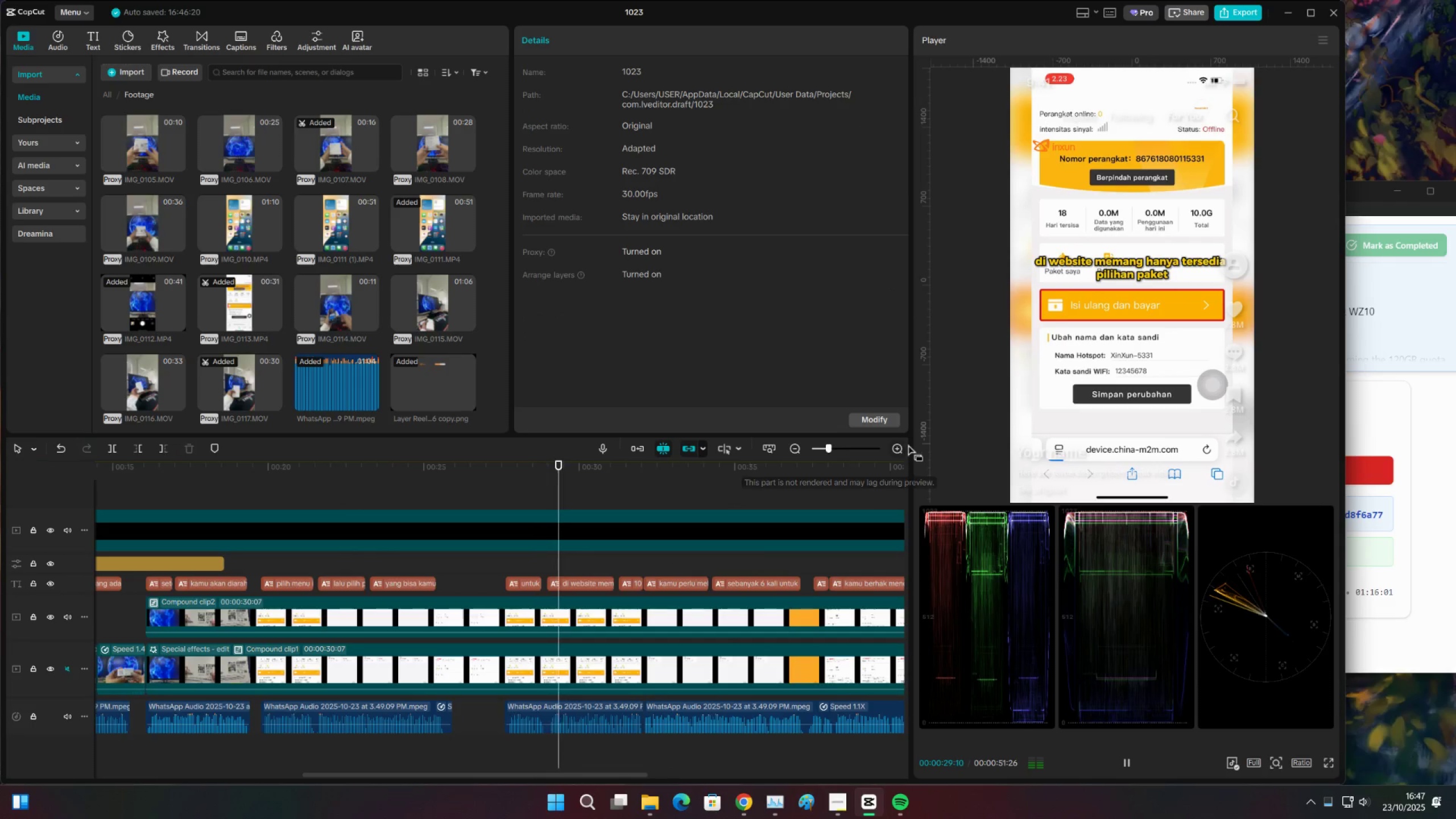 
key(Space)
 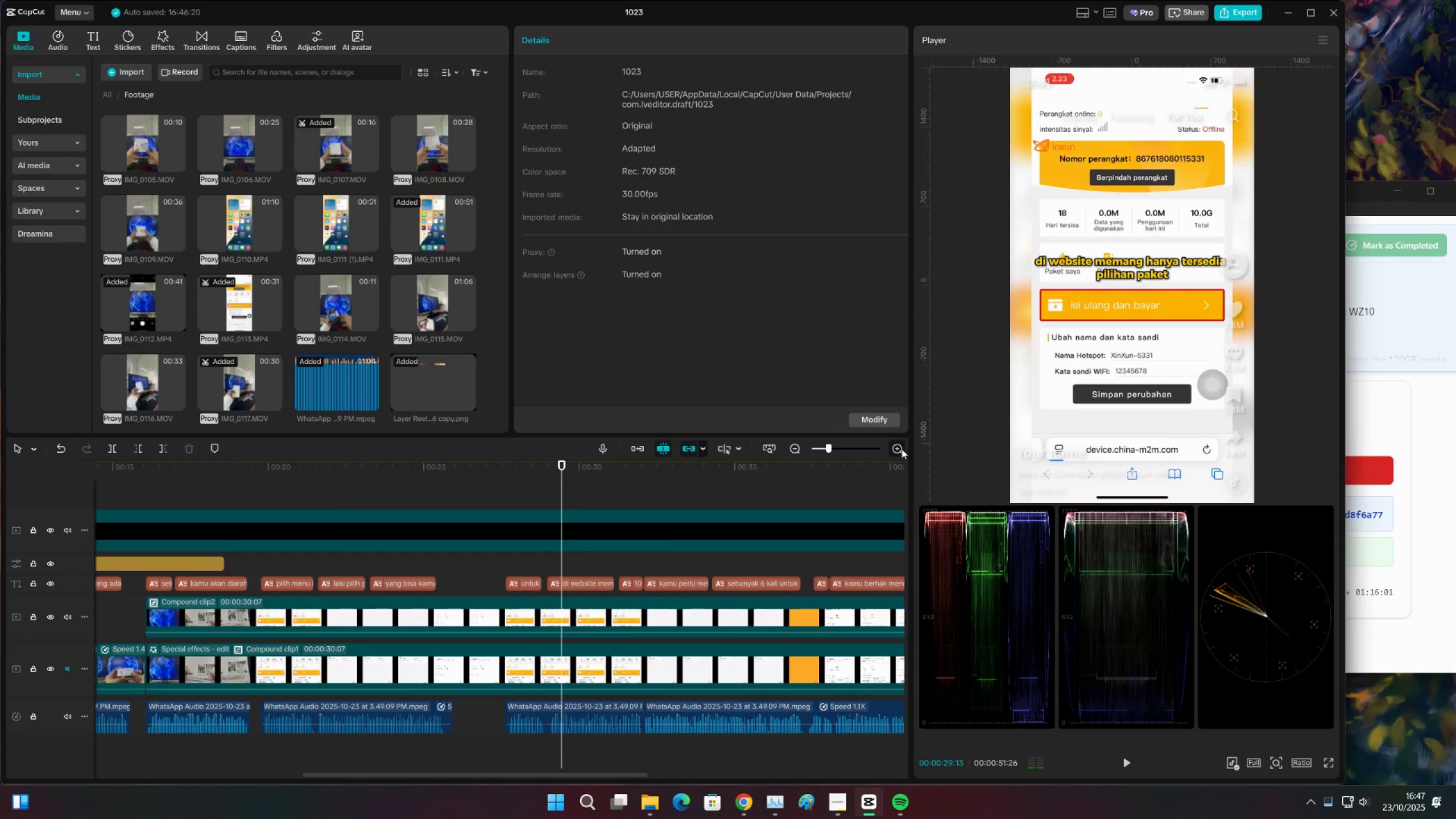 
left_click([901, 449])
 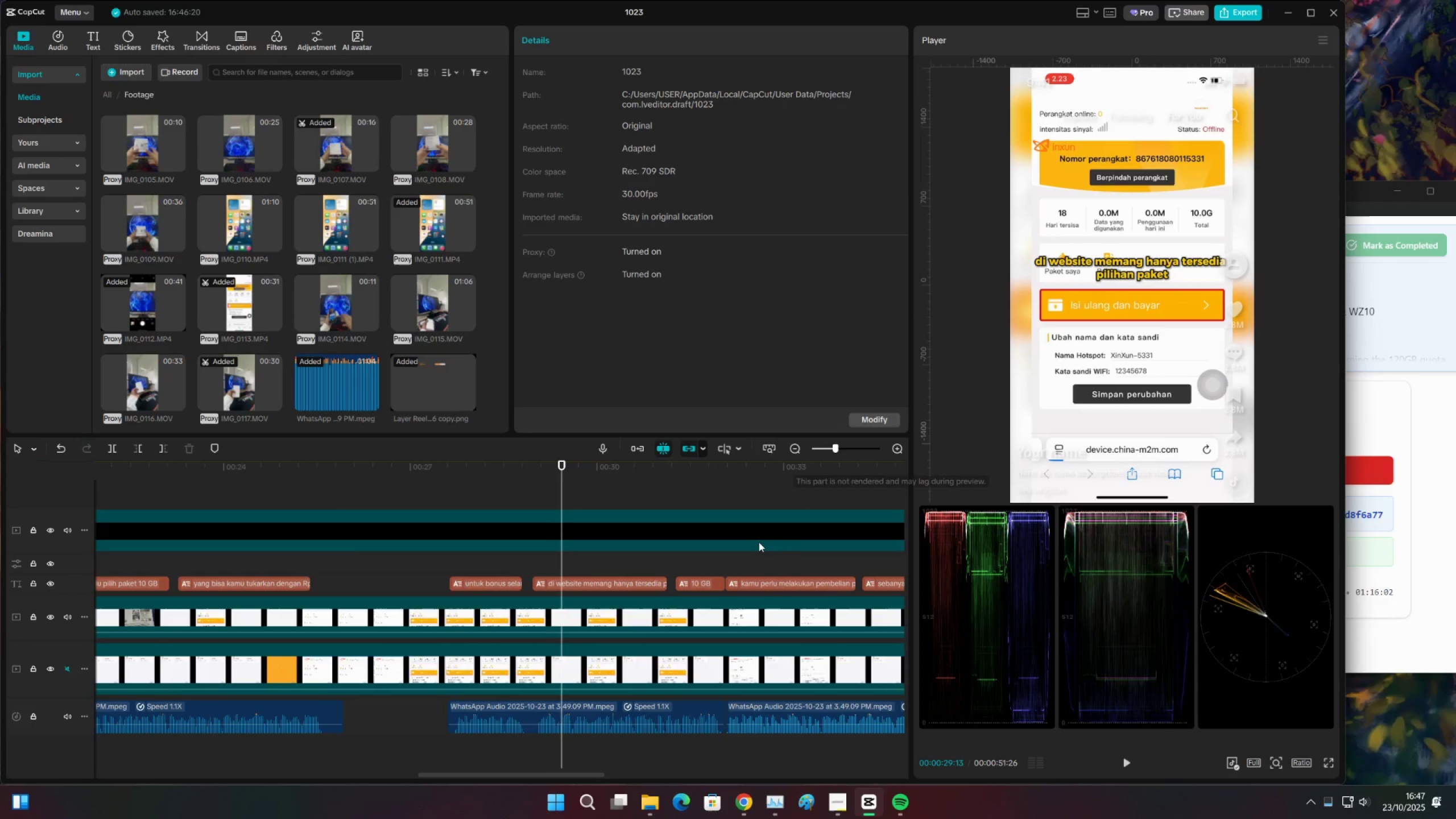 
key(Space)
 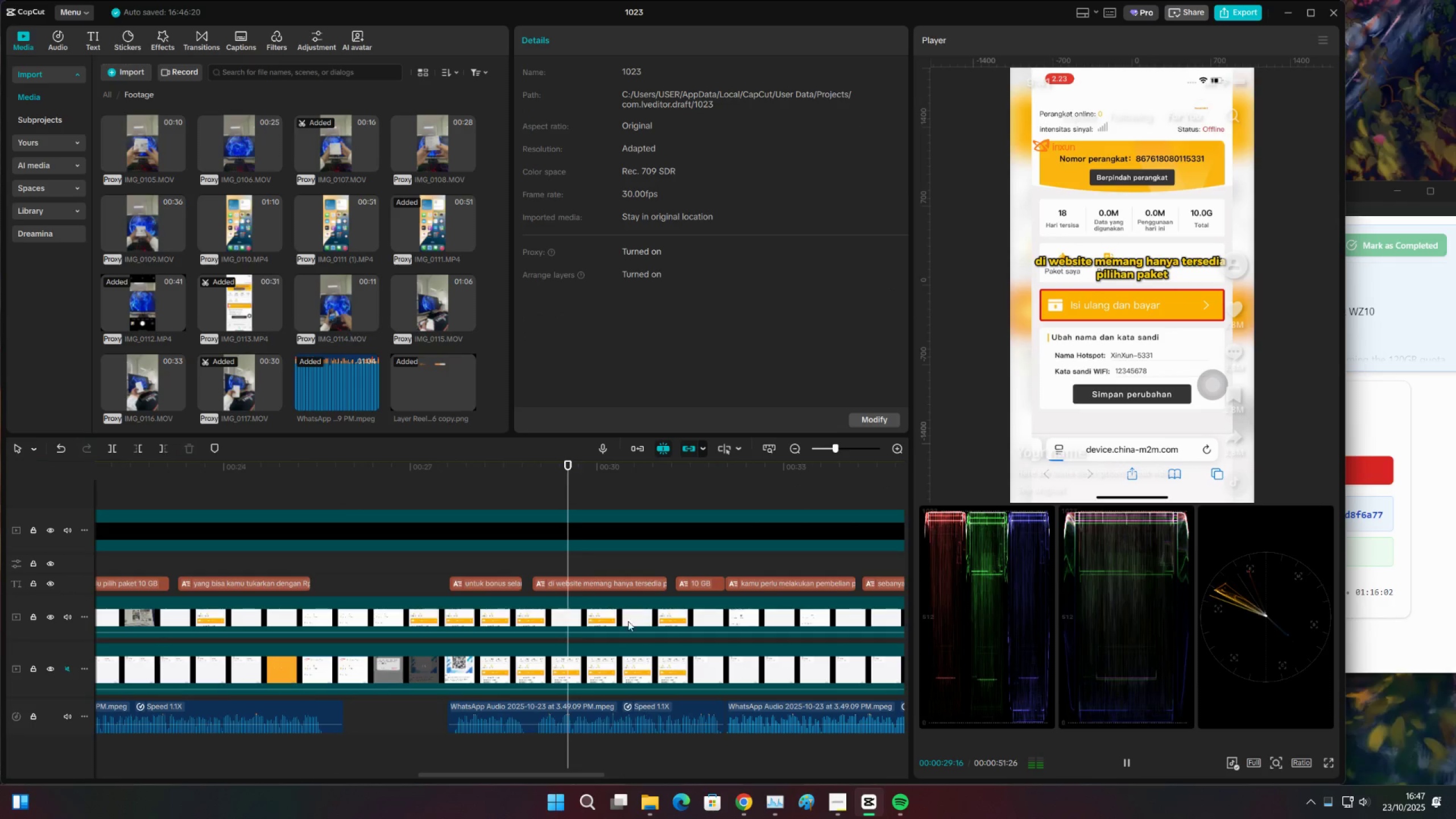 
key(Space)
 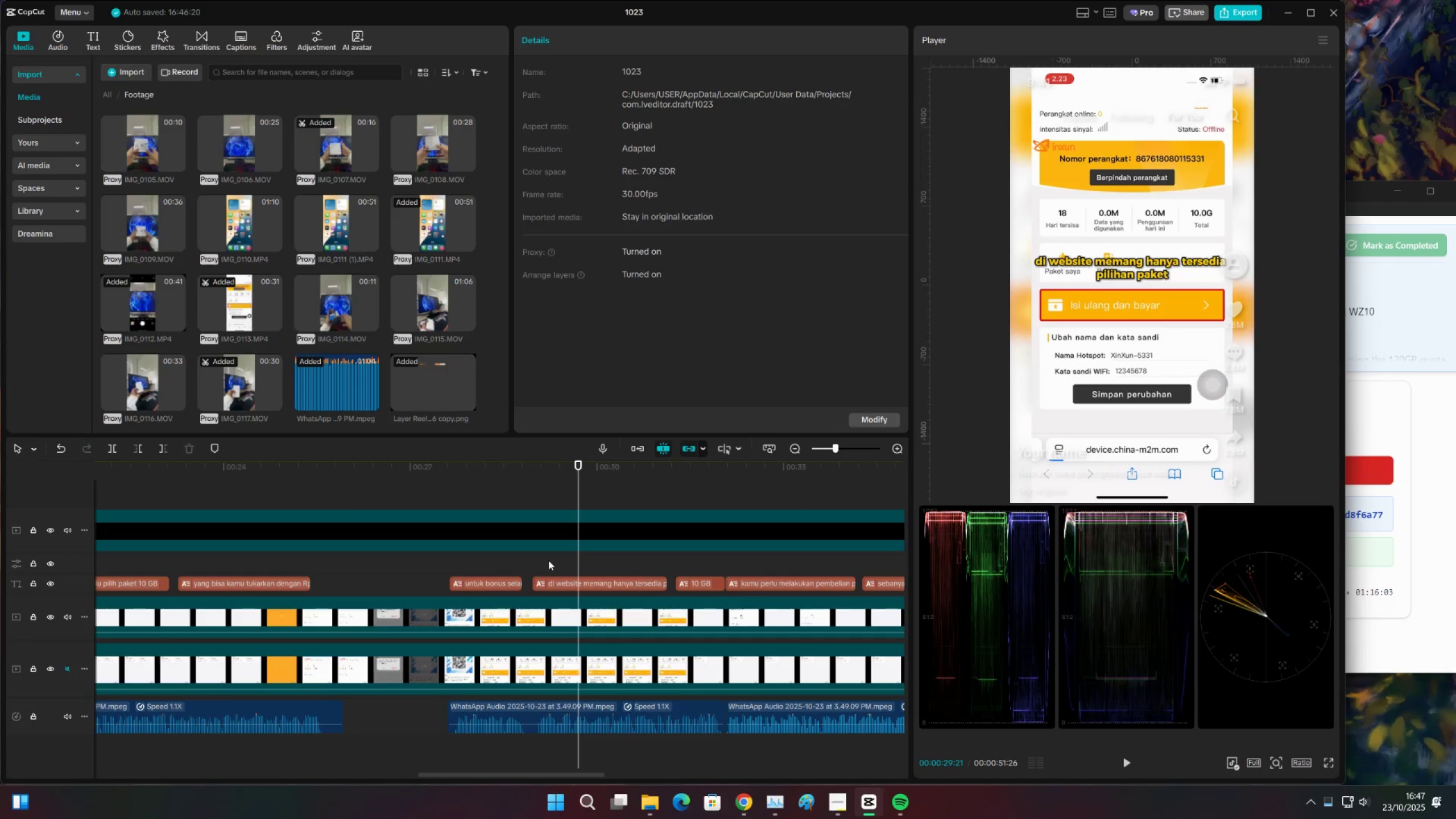 
left_click([548, 560])
 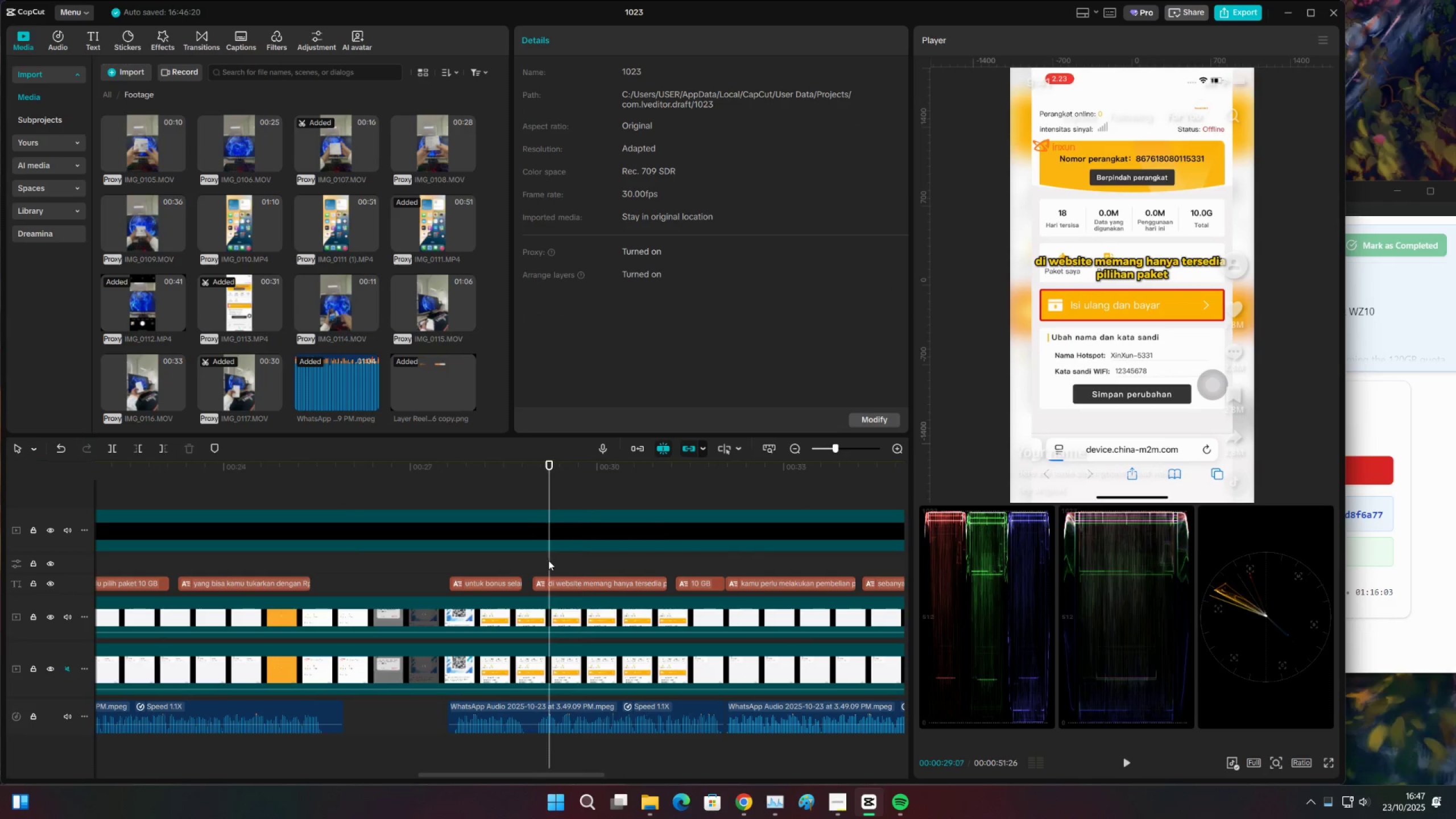 
key(Space)
 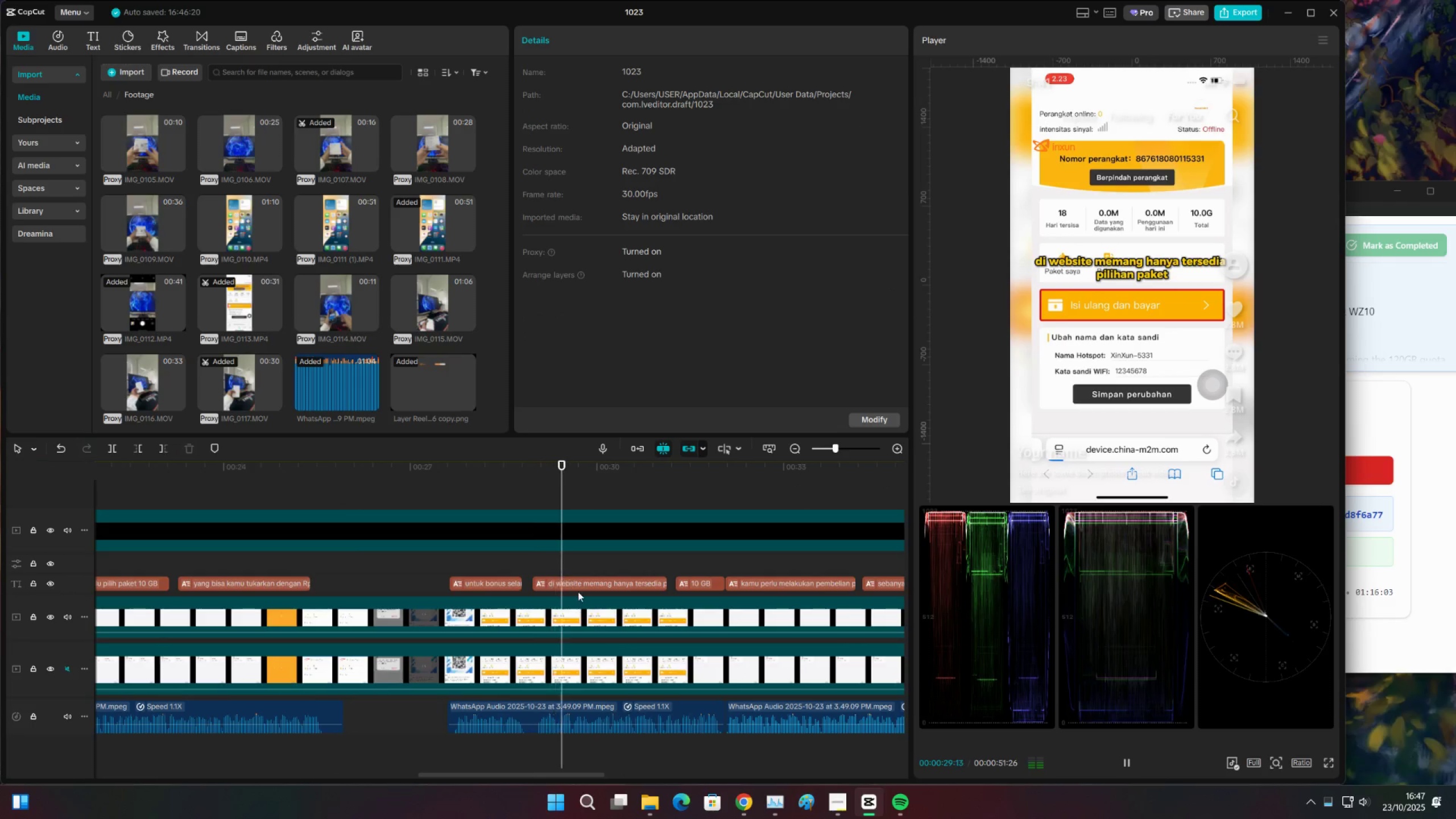 
key(Space)
 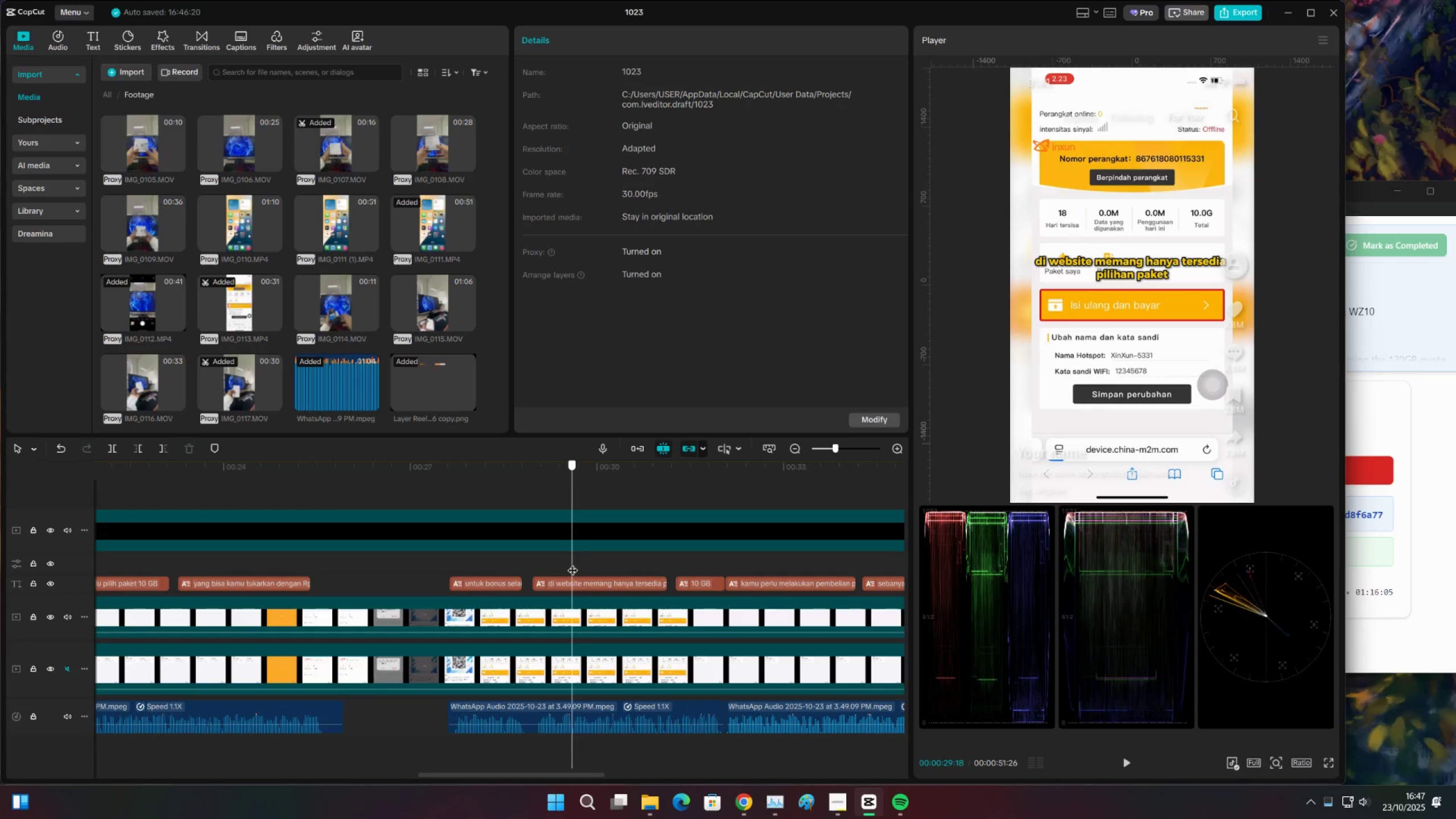 
key(C)
 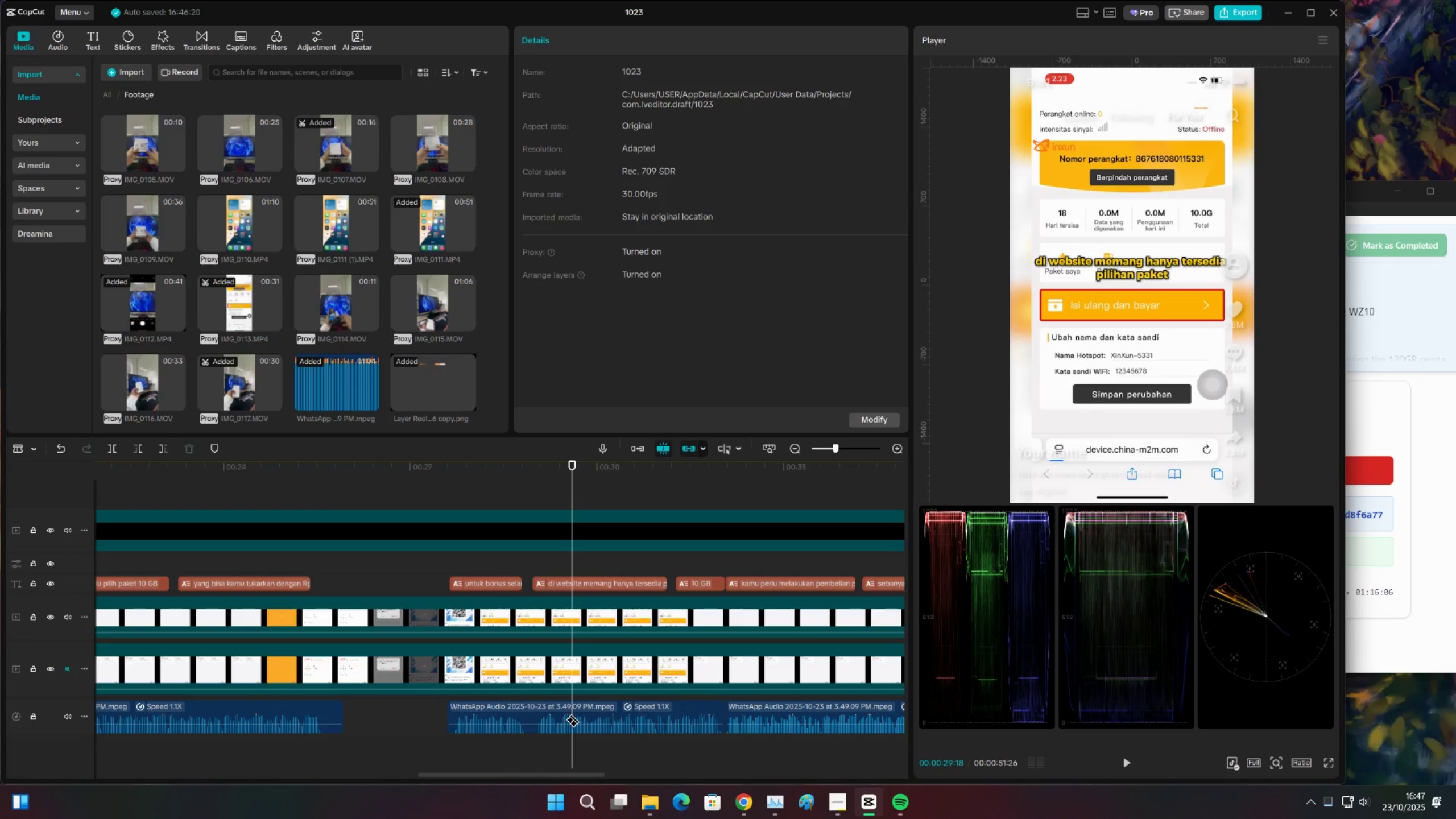 
left_click([573, 714])
 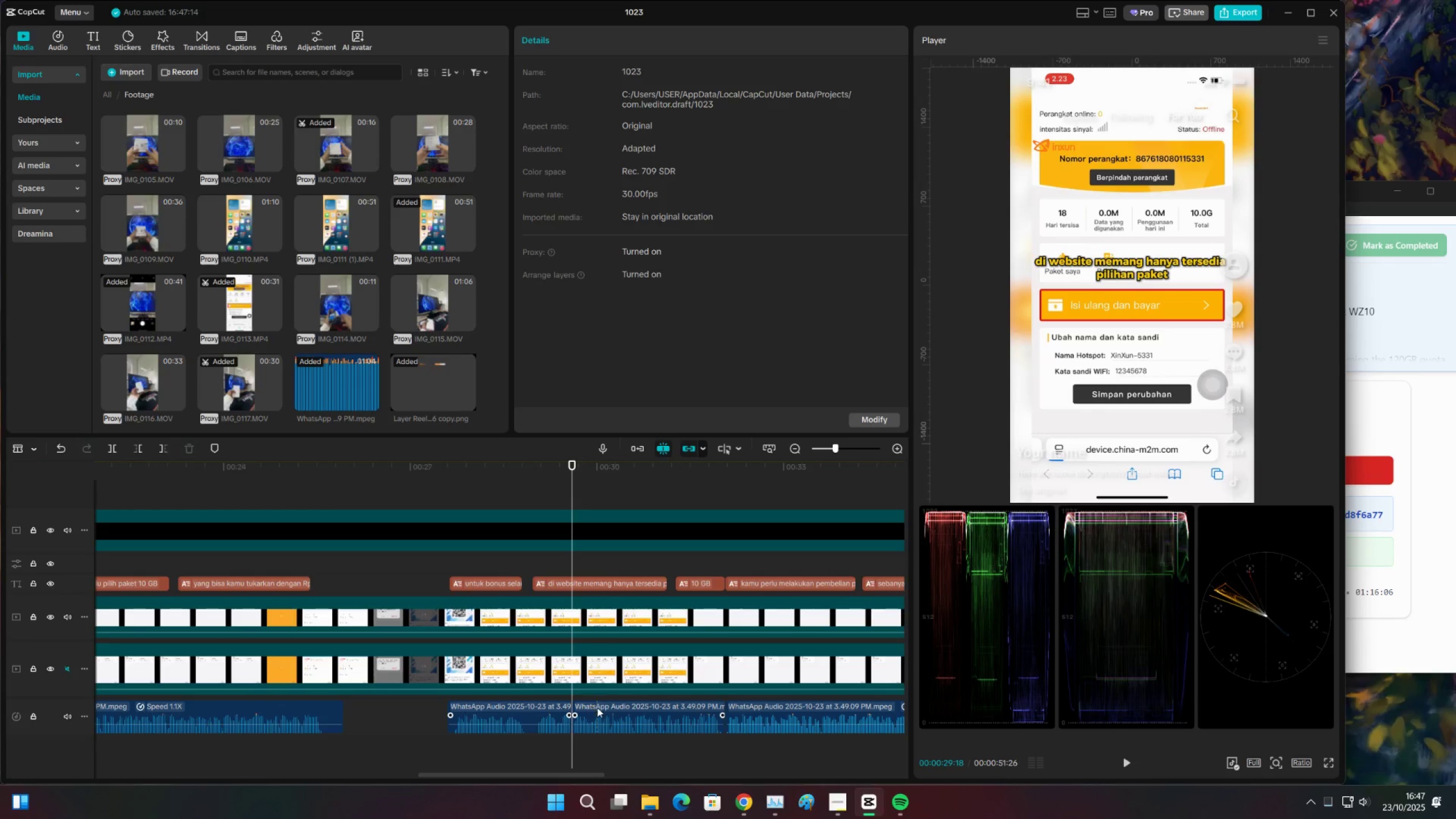 
key(Space)
 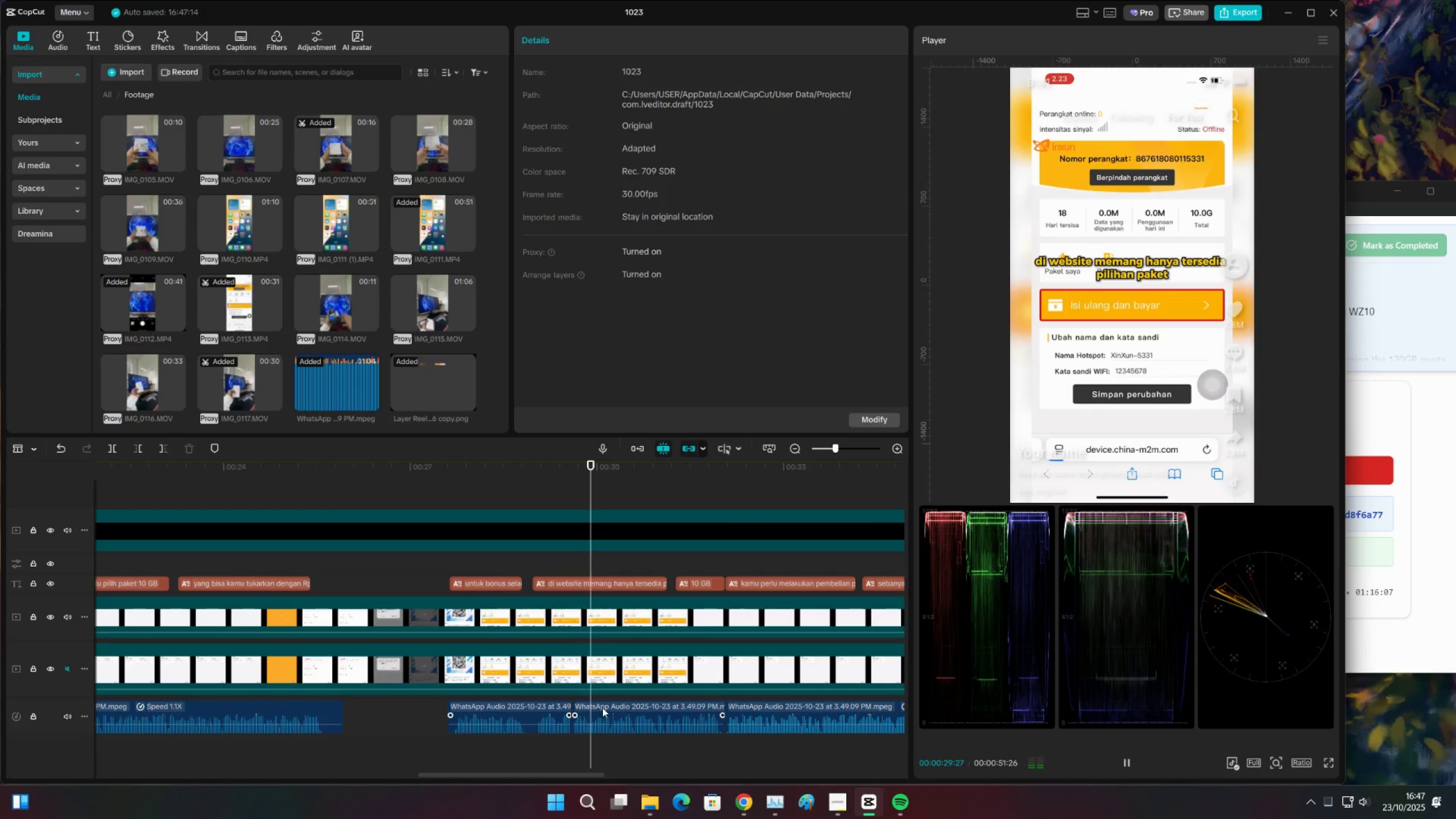 
key(Space)
 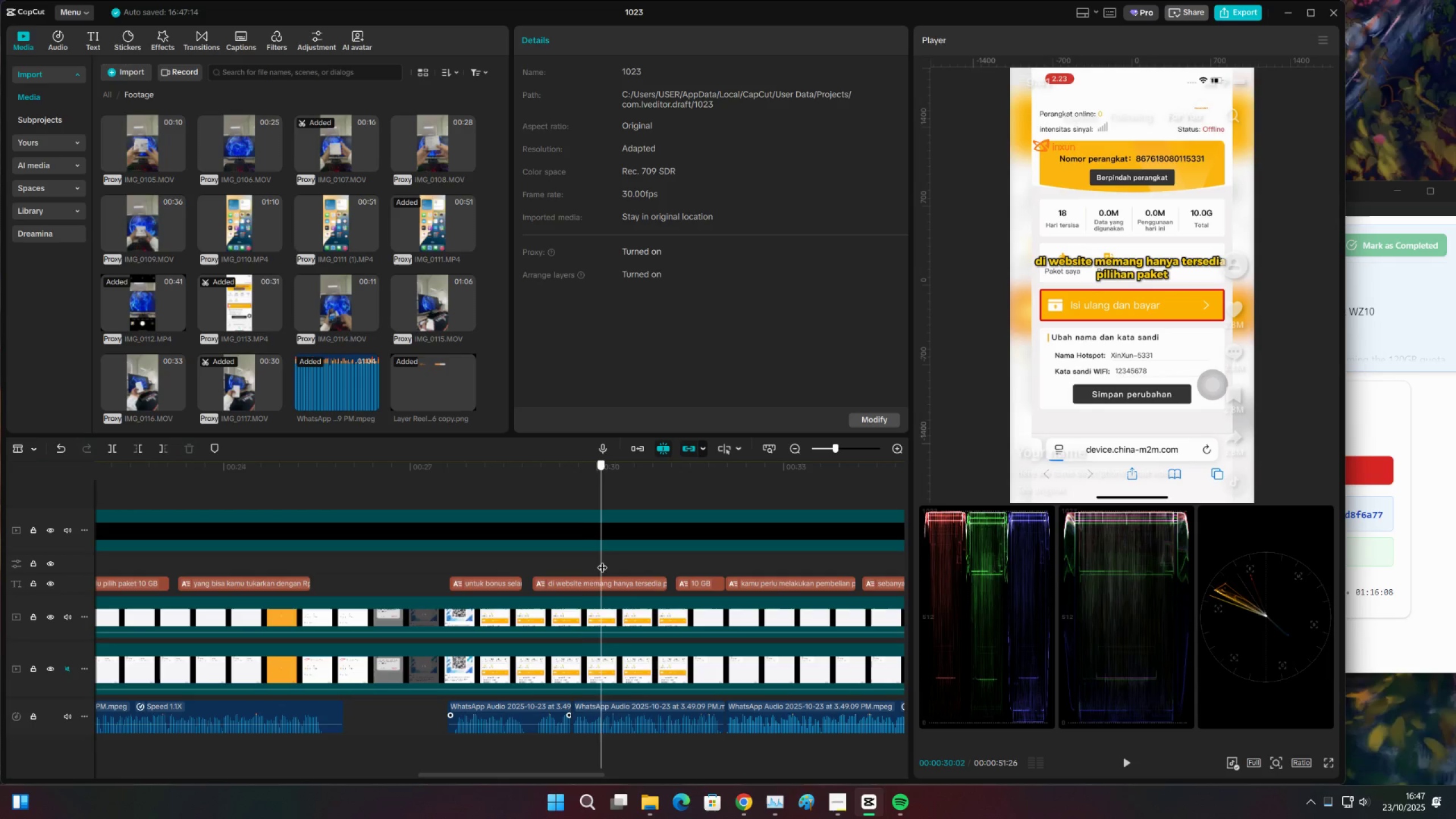 
key(Space)
 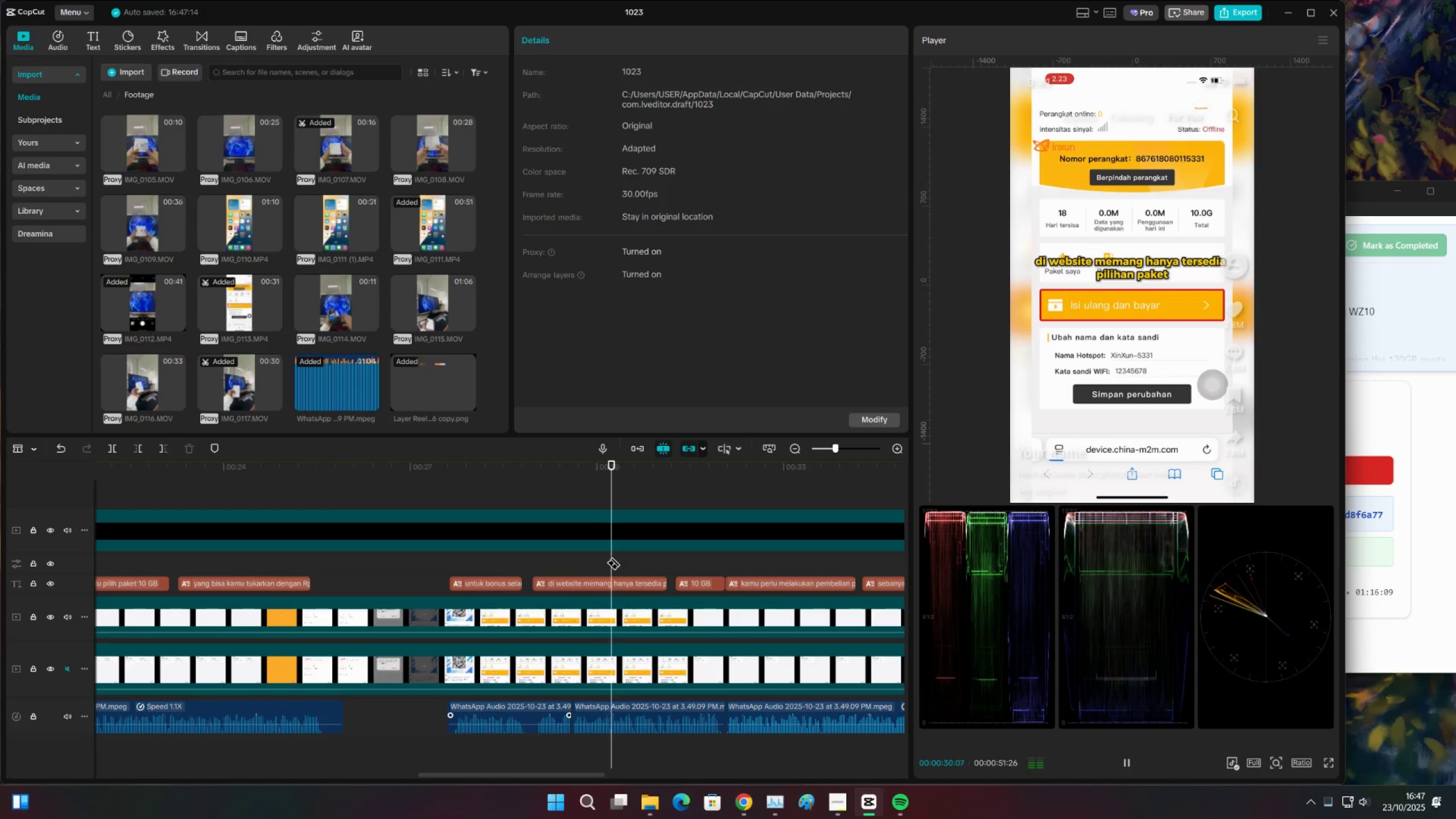 
key(Space)
 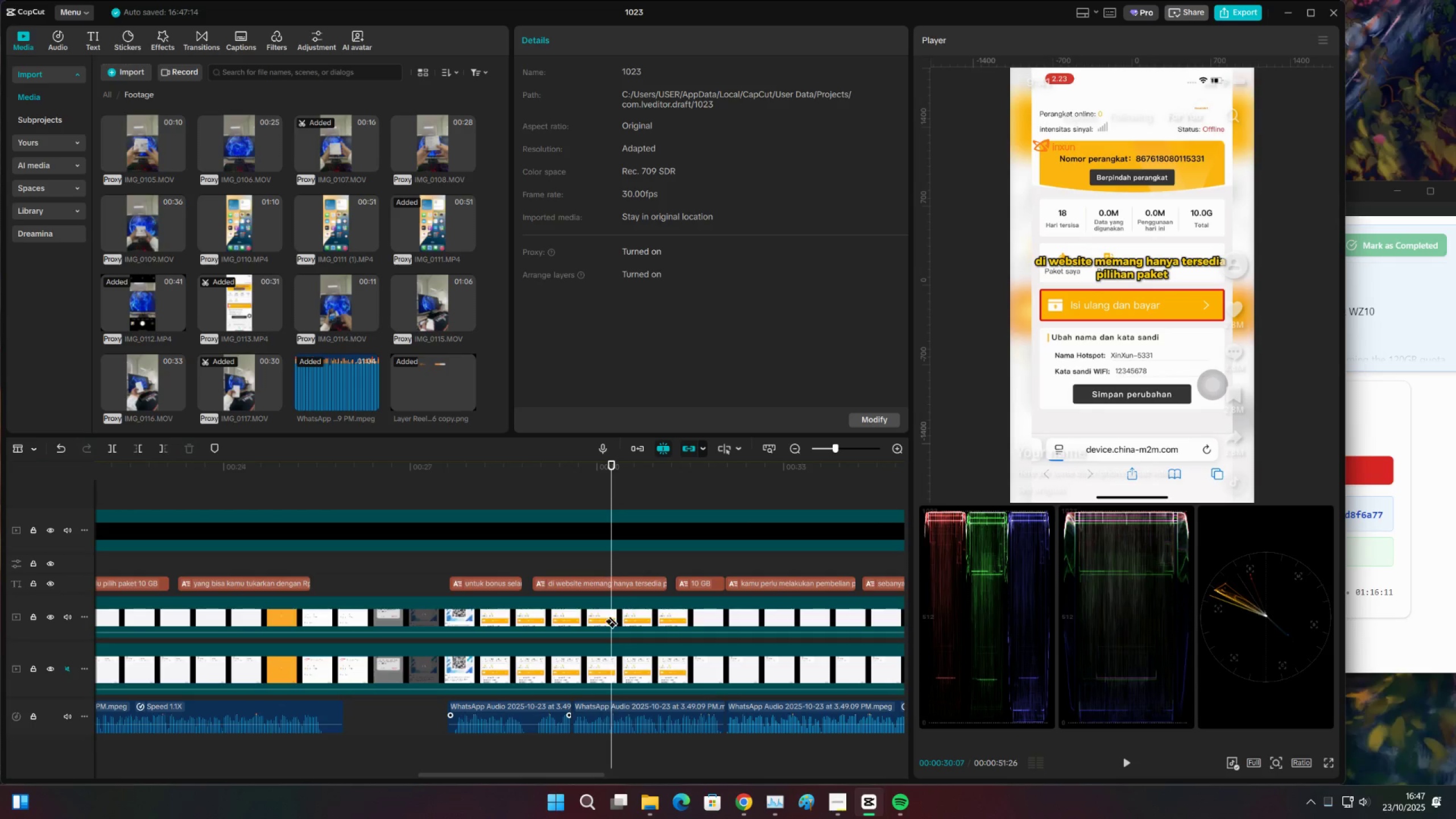 
left_click([613, 715])
 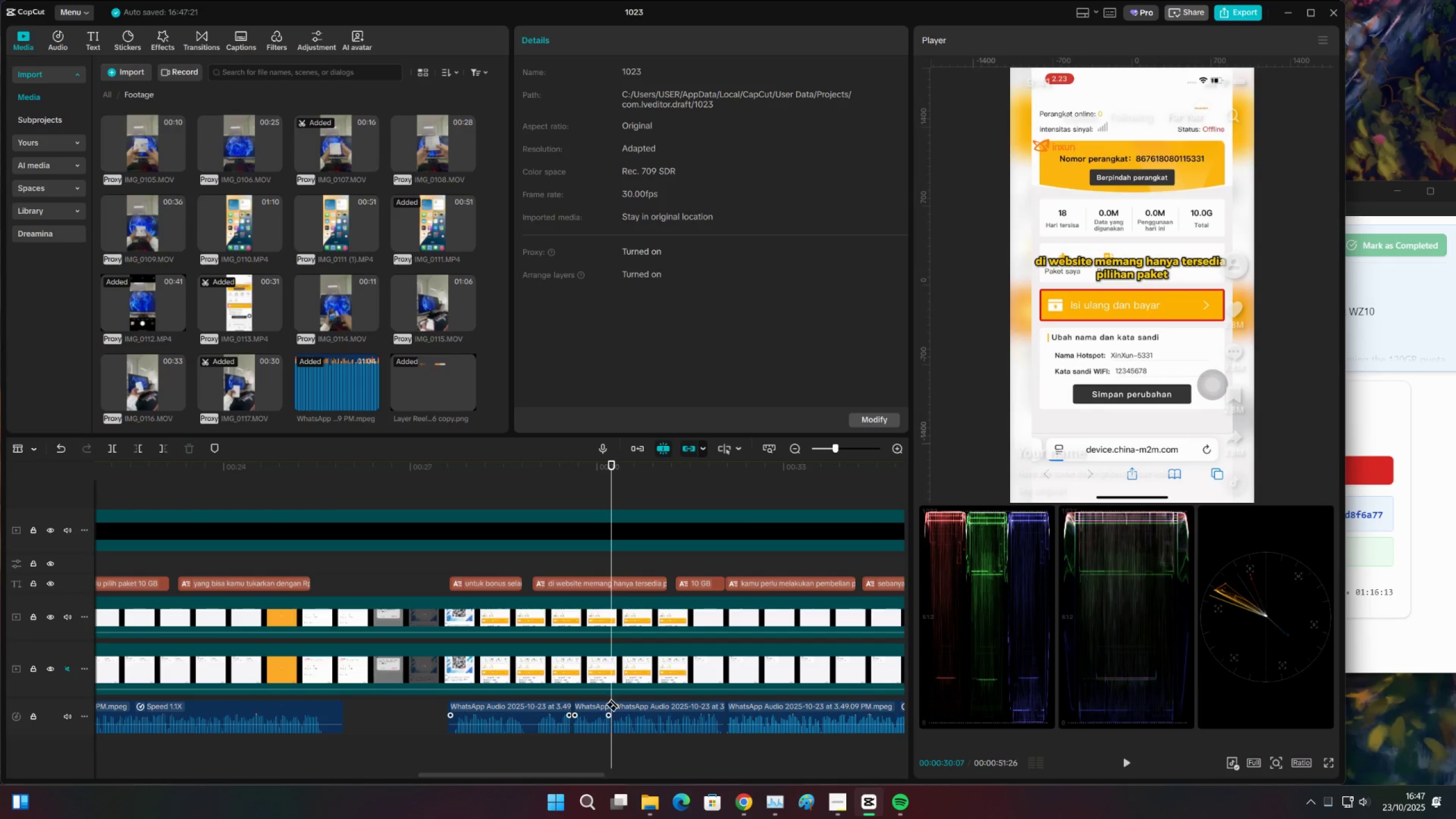 
key(V)
 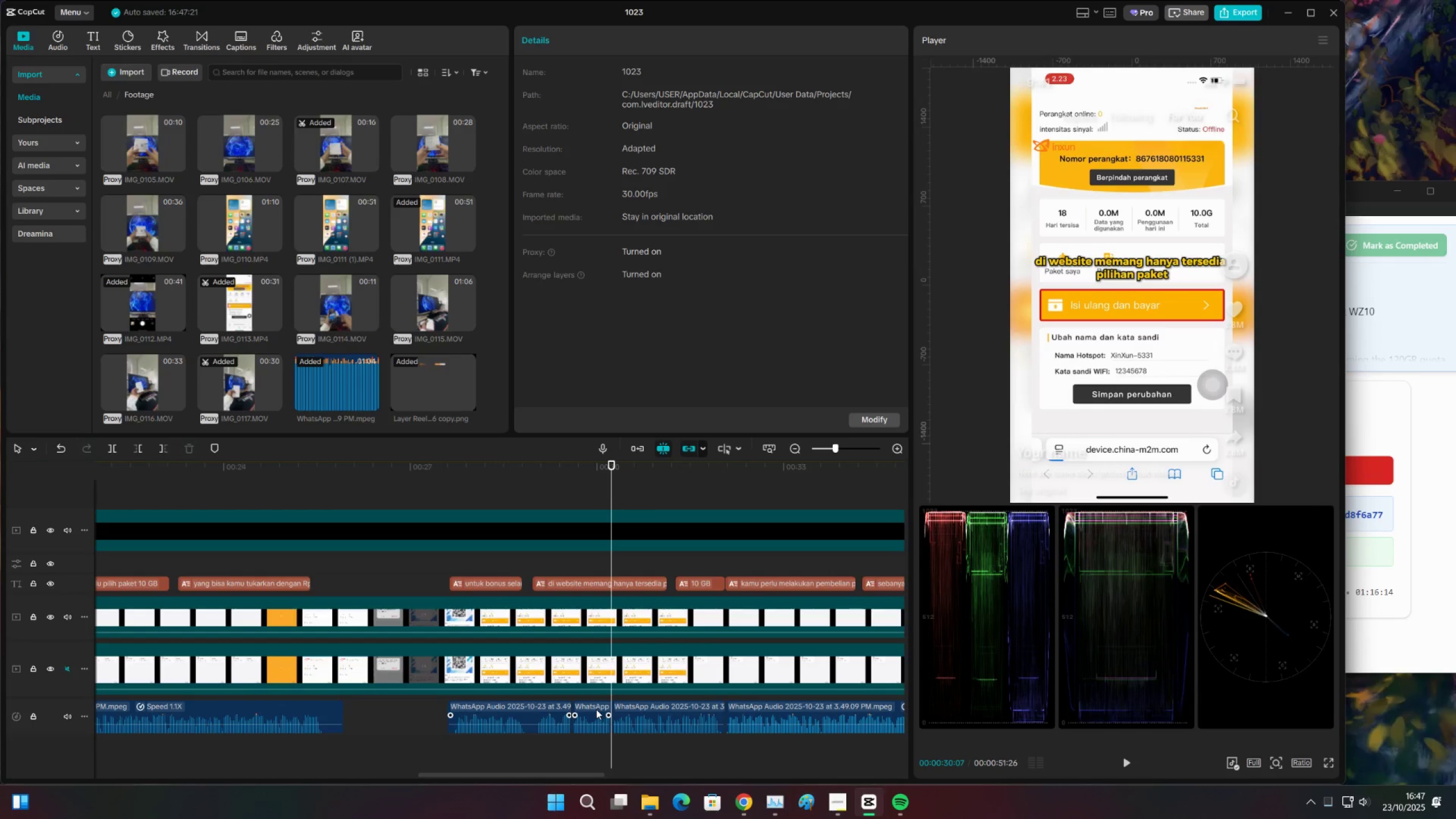 
left_click([596, 709])
 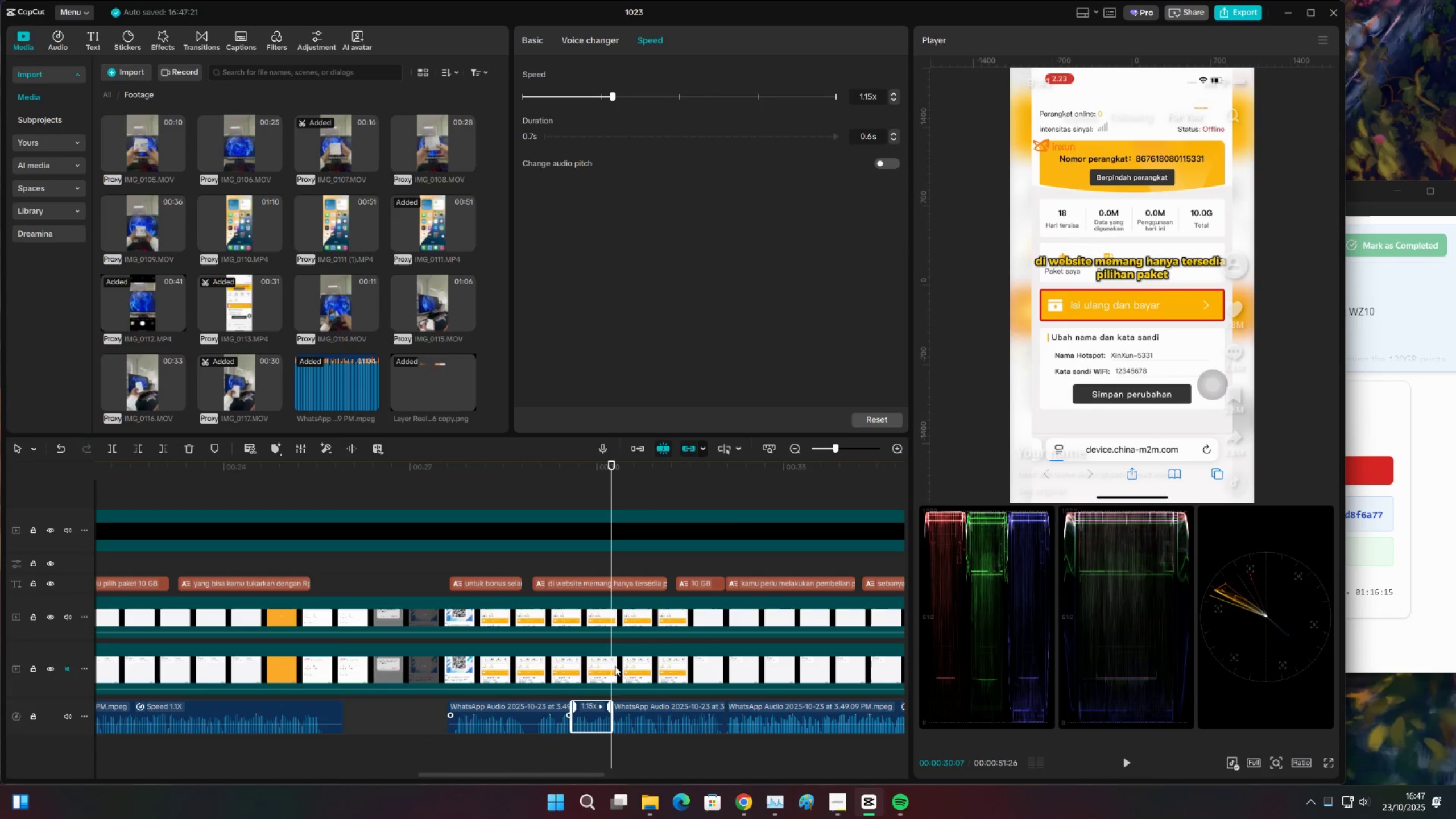 
hold_key(key=ShiftLeft, duration=0.37)
 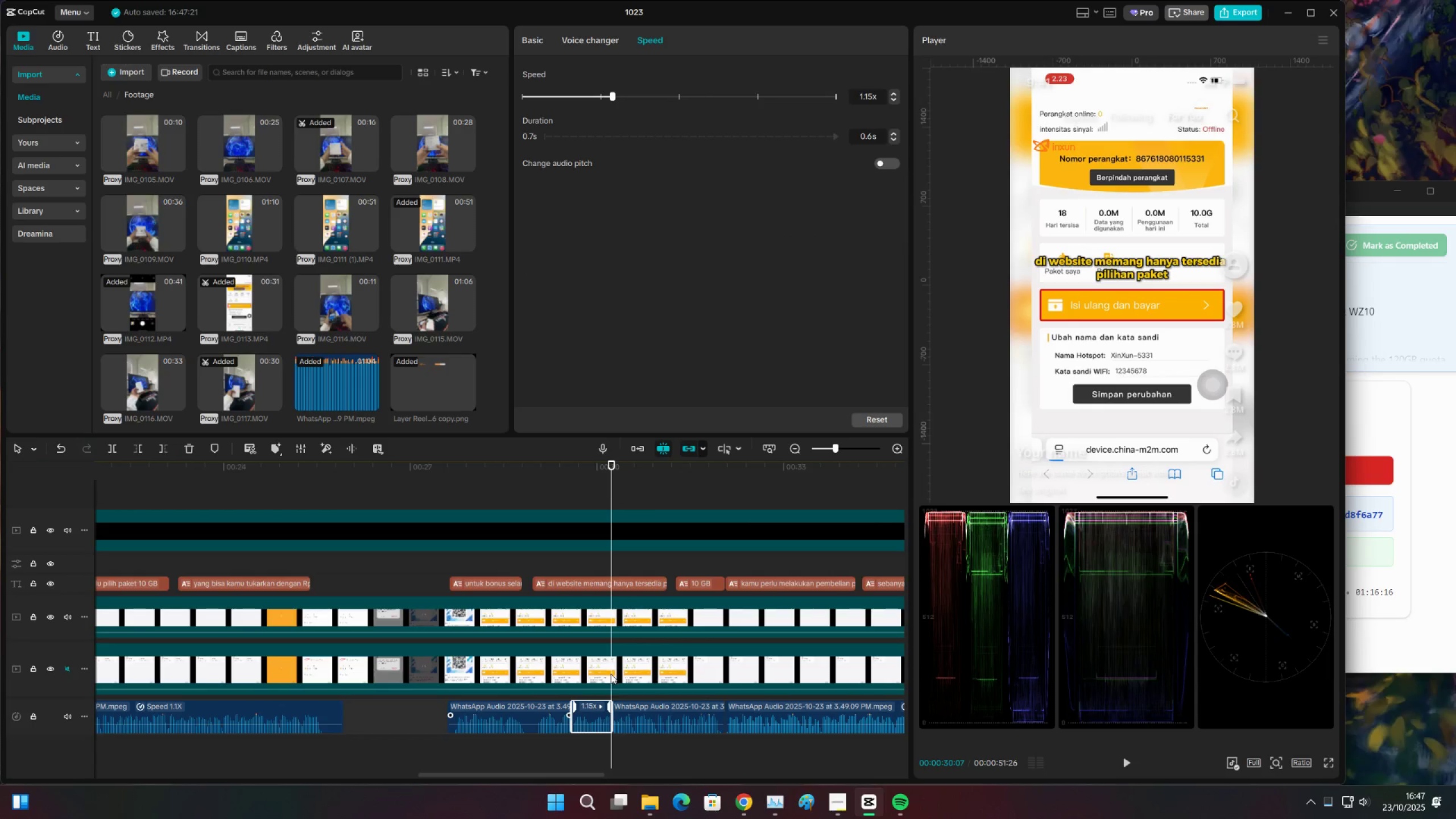 
type(cv)
 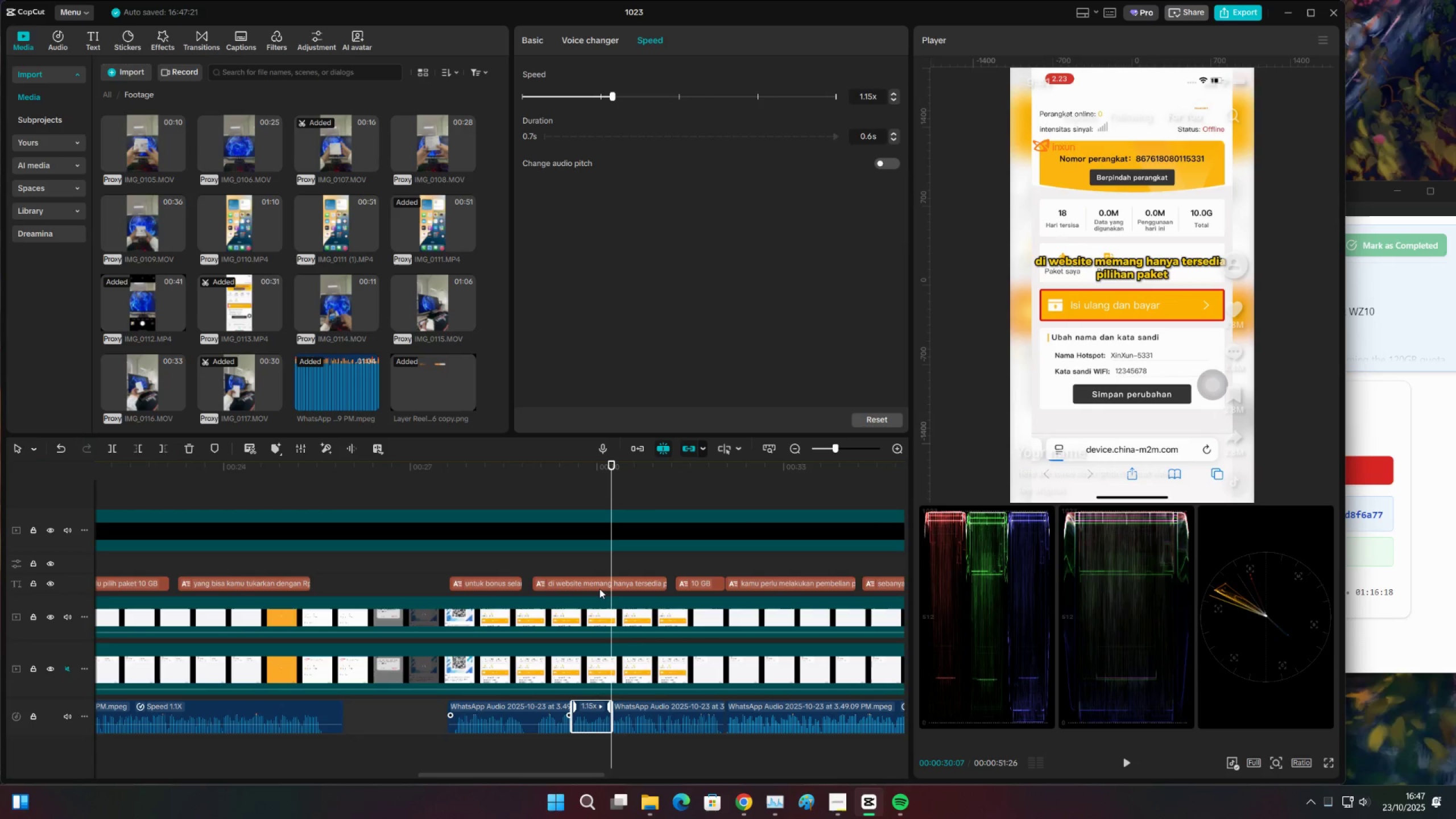 
left_click([599, 589])
 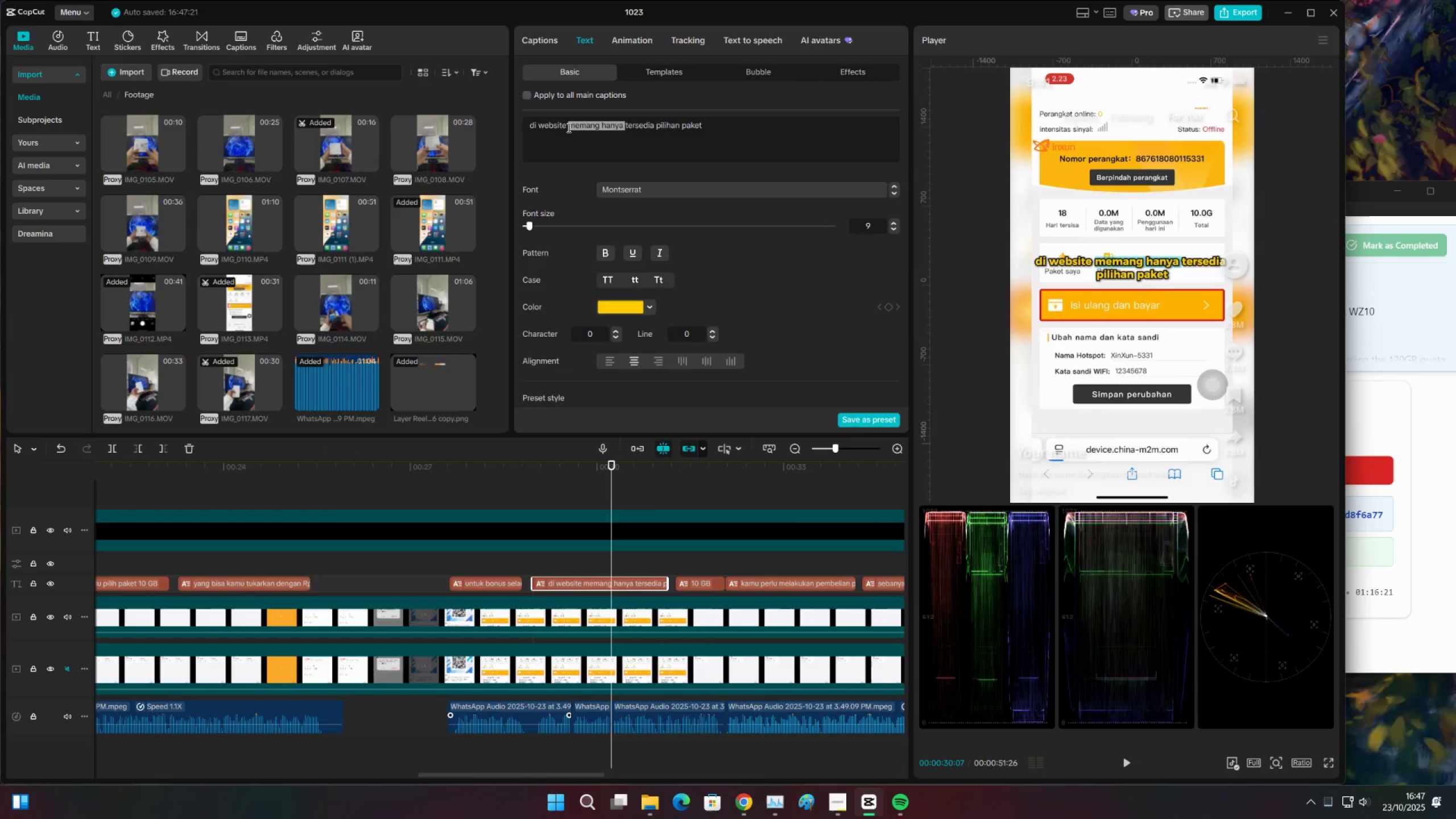 
key(Backspace)
 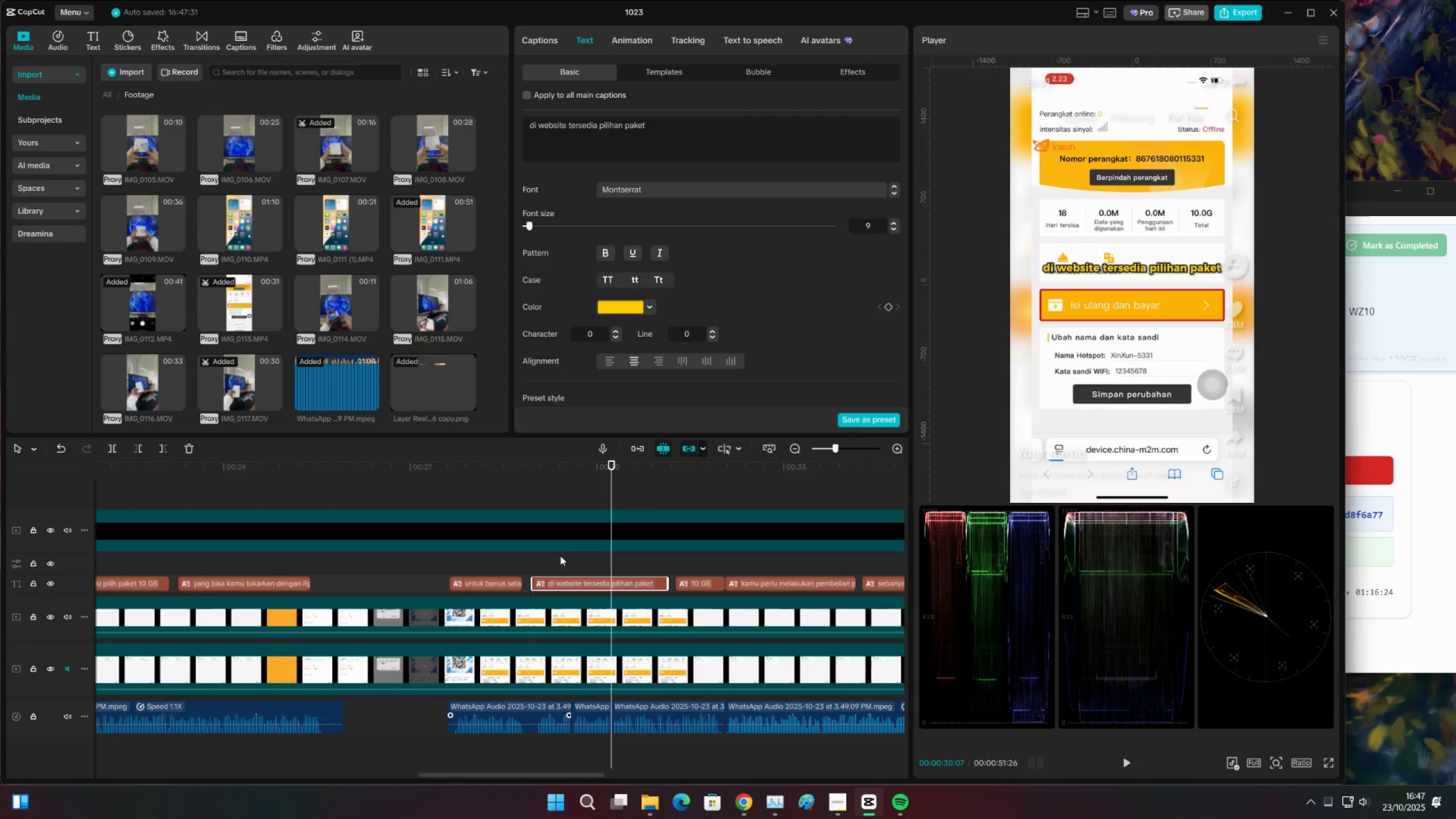 
left_click([568, 564])
 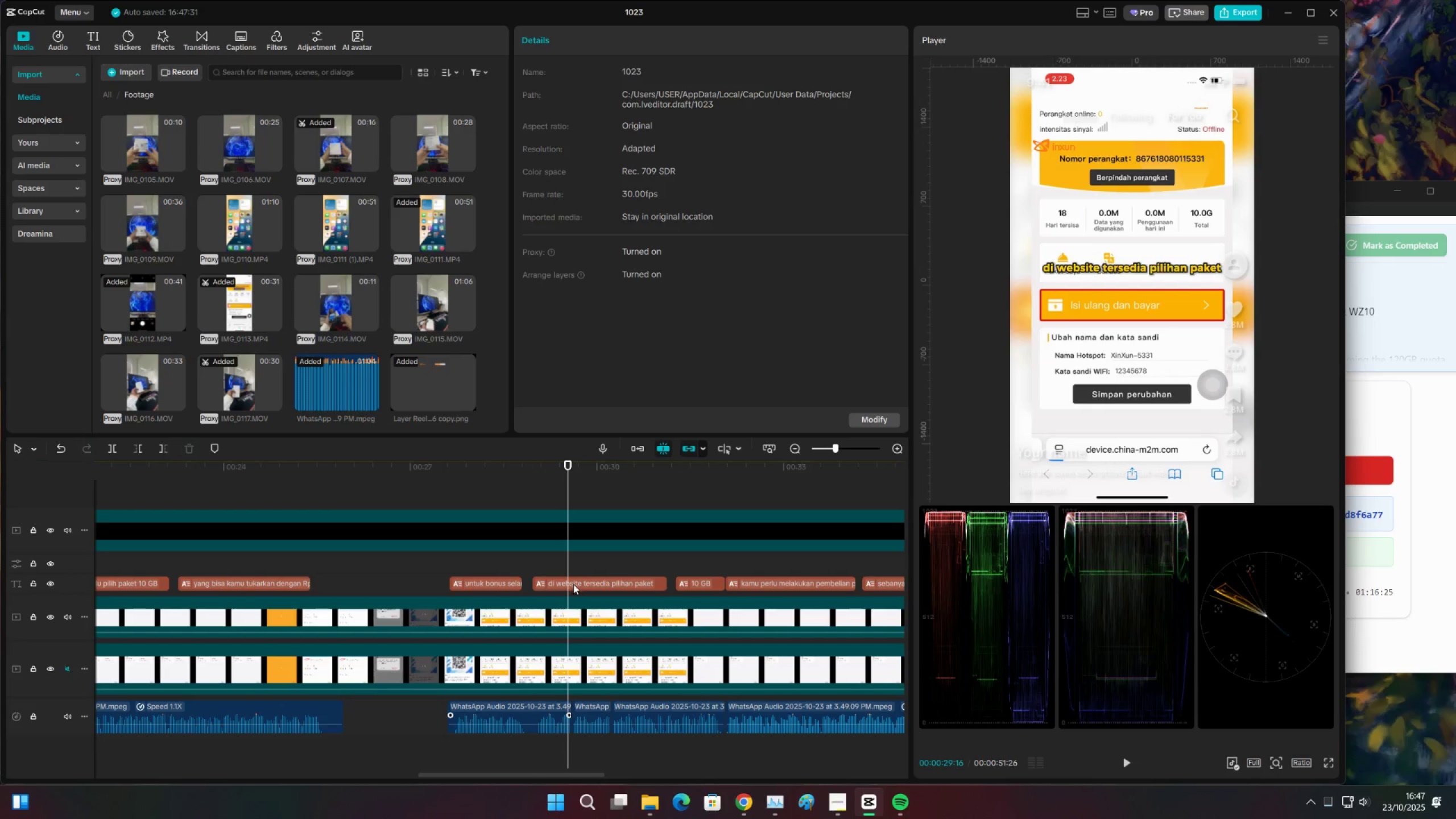 
key(C)
 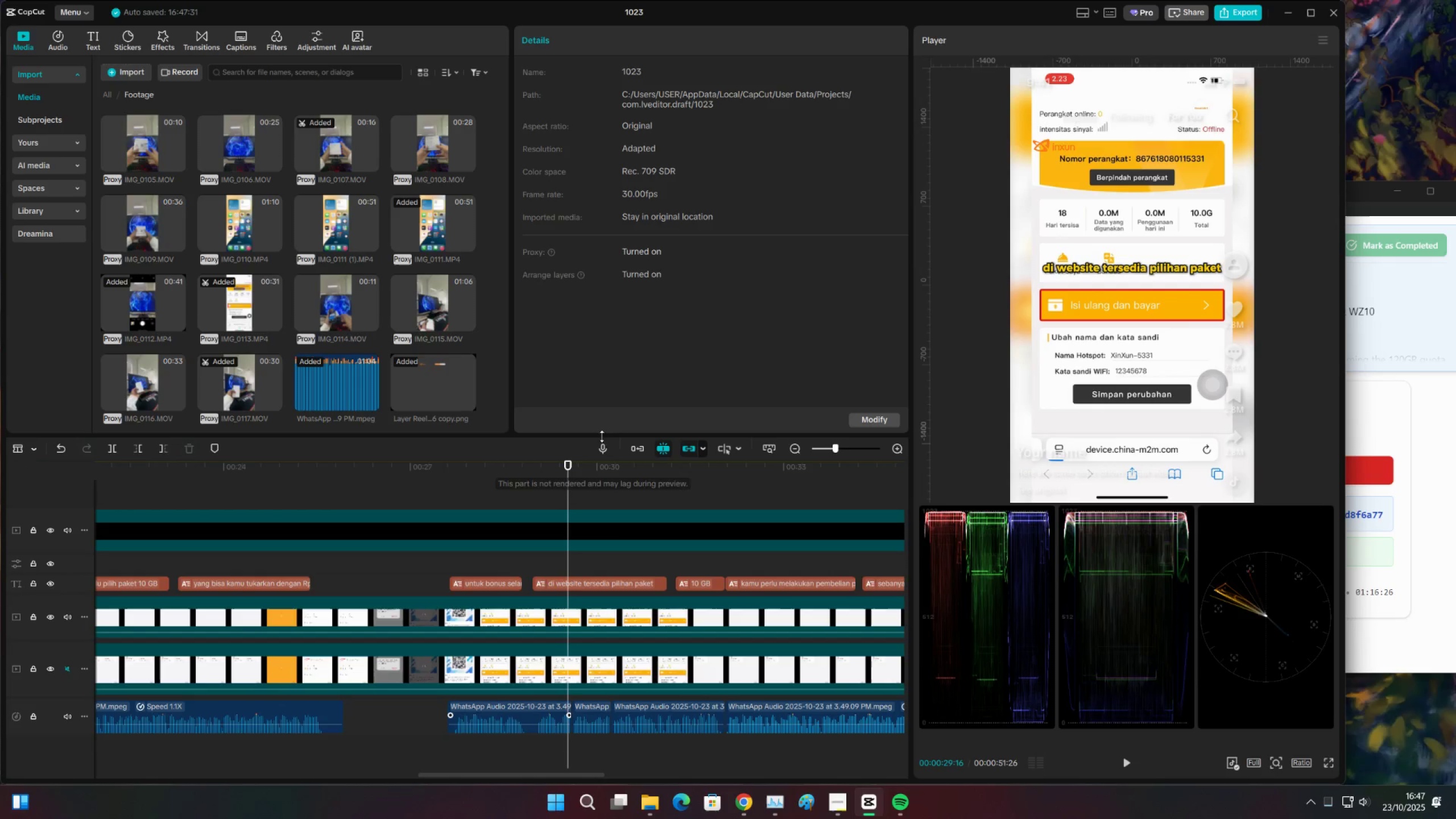 
key(Space)
 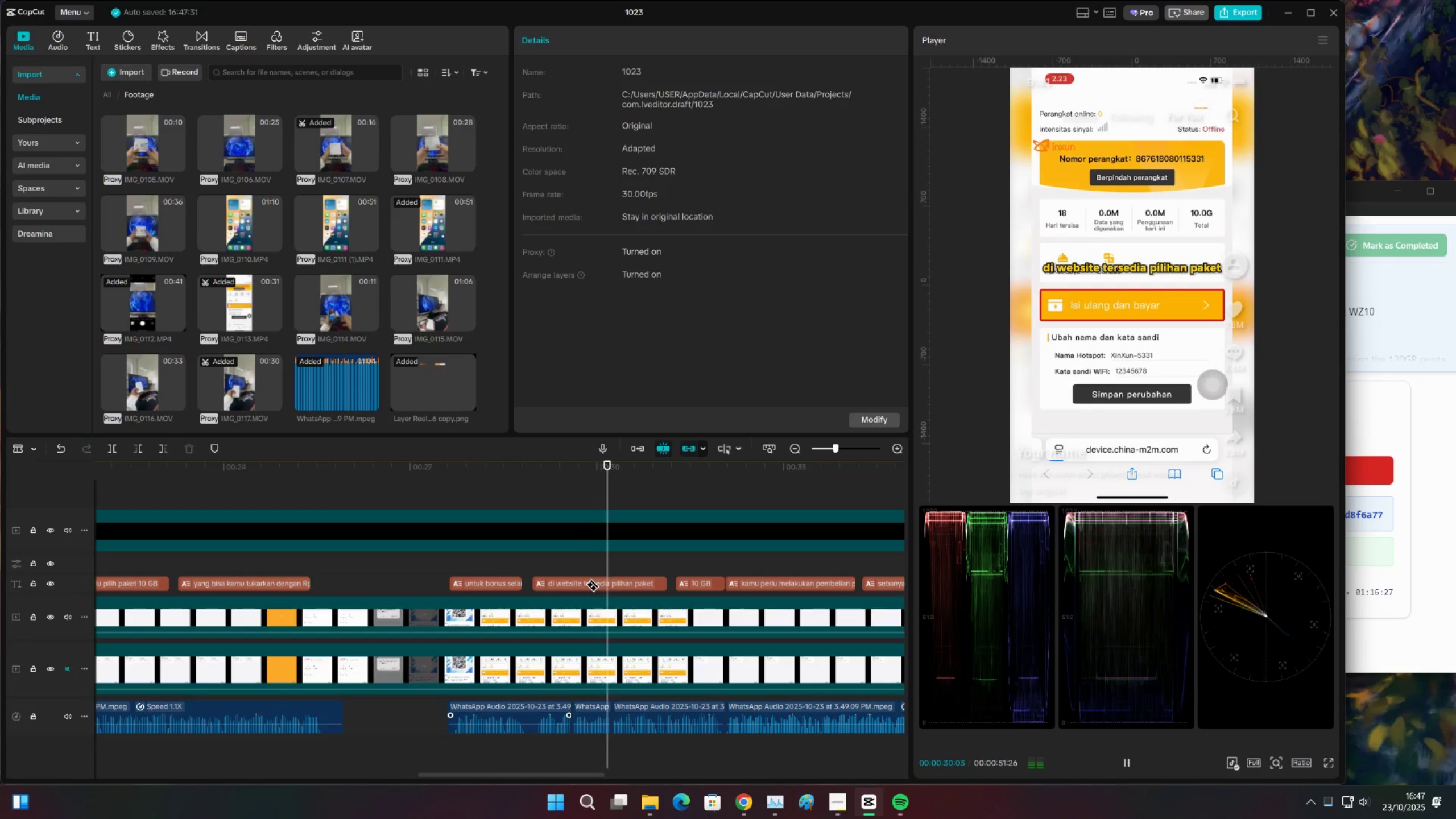 
key(Space)
 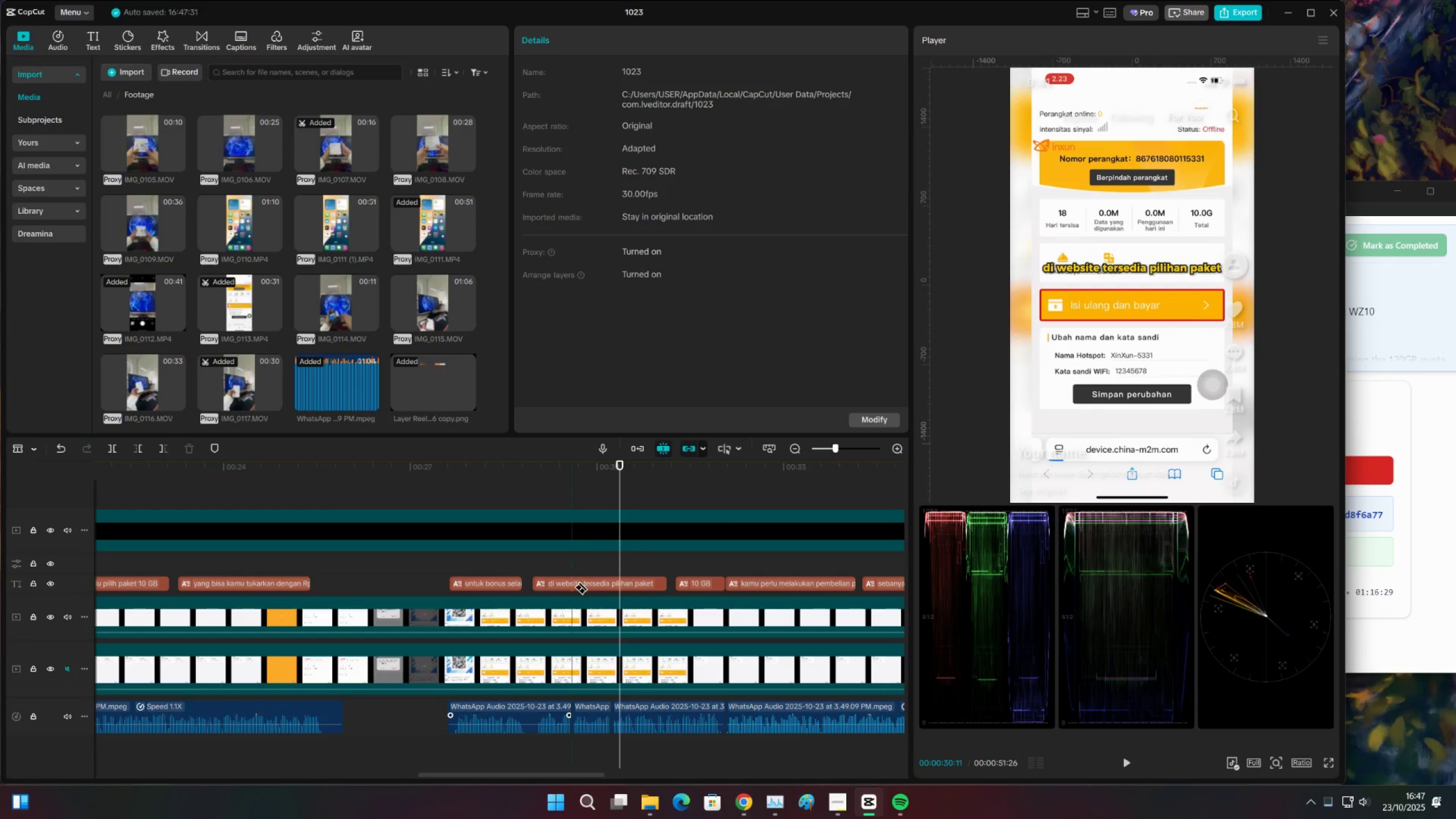 
left_click([574, 587])
 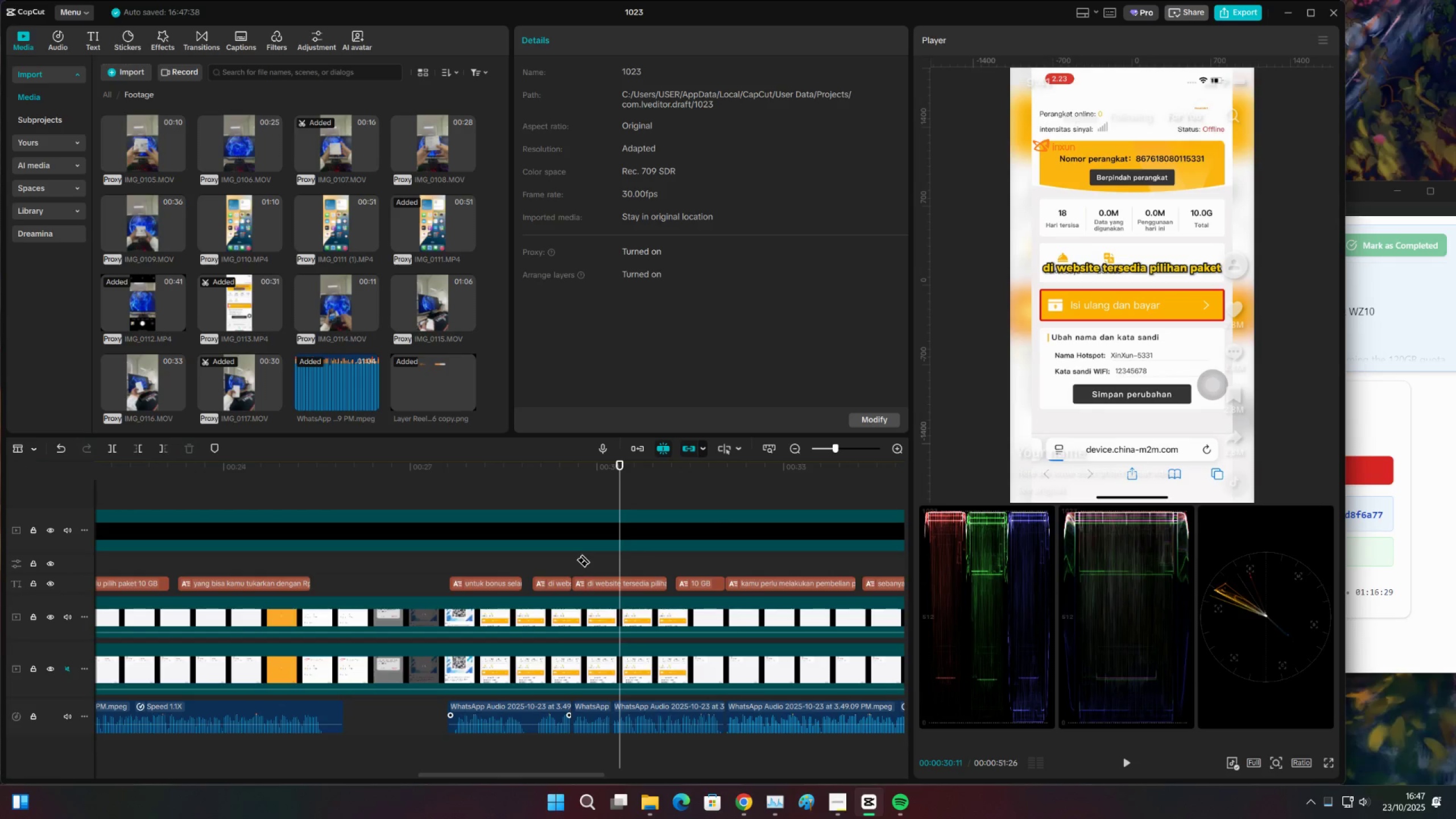 
left_click([576, 560])
 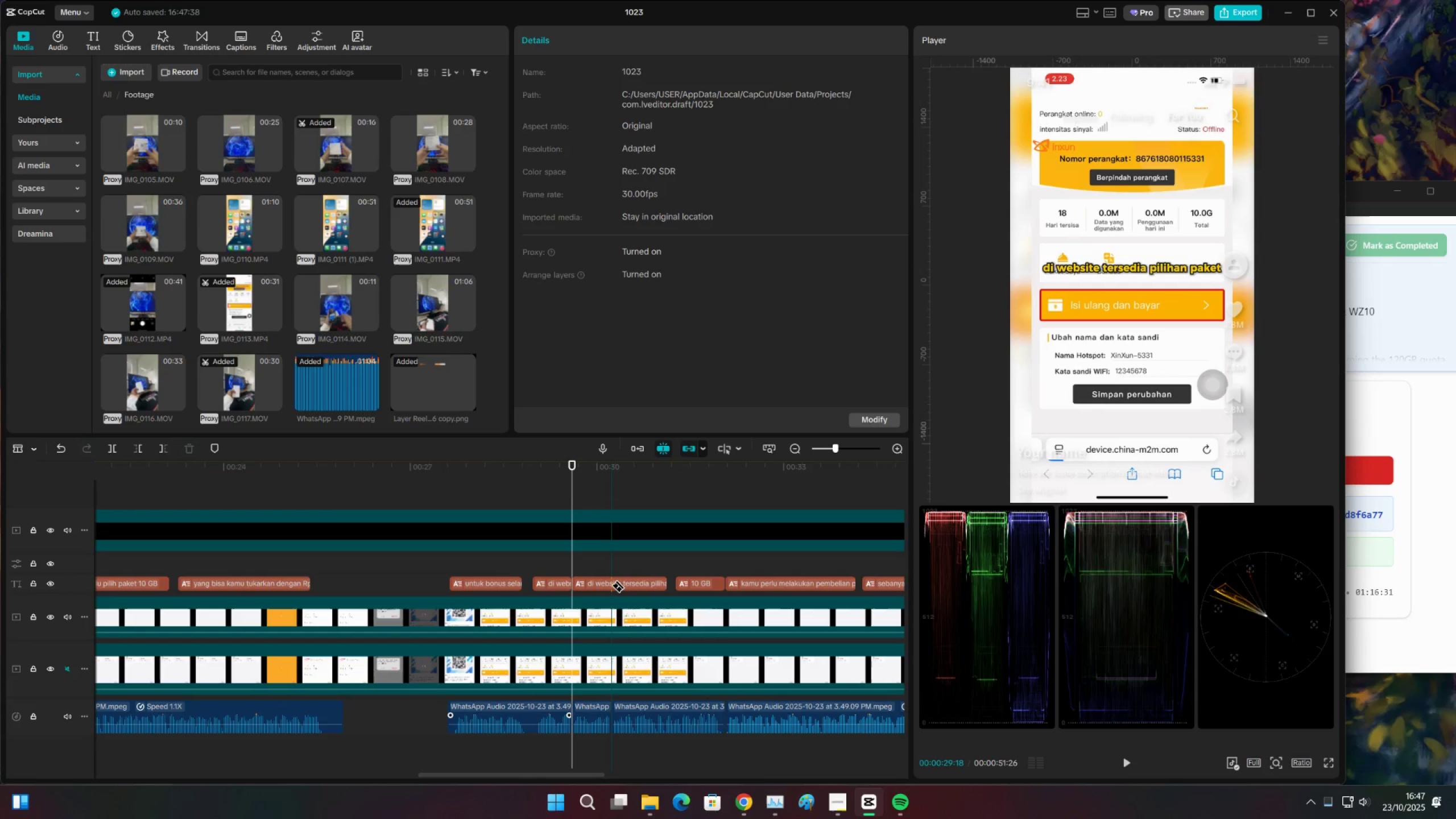 
left_click([609, 585])
 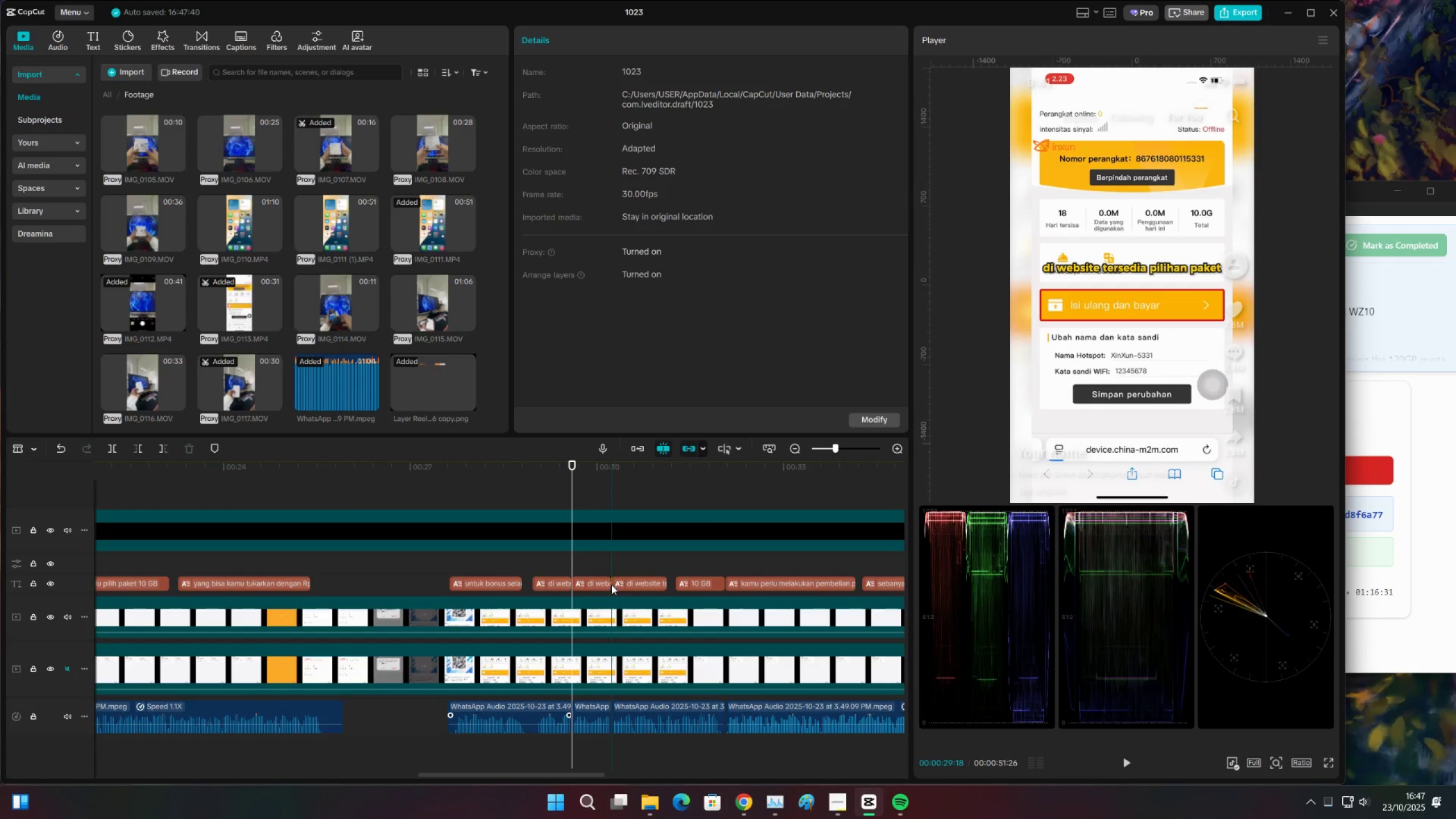 
key(V)
 